 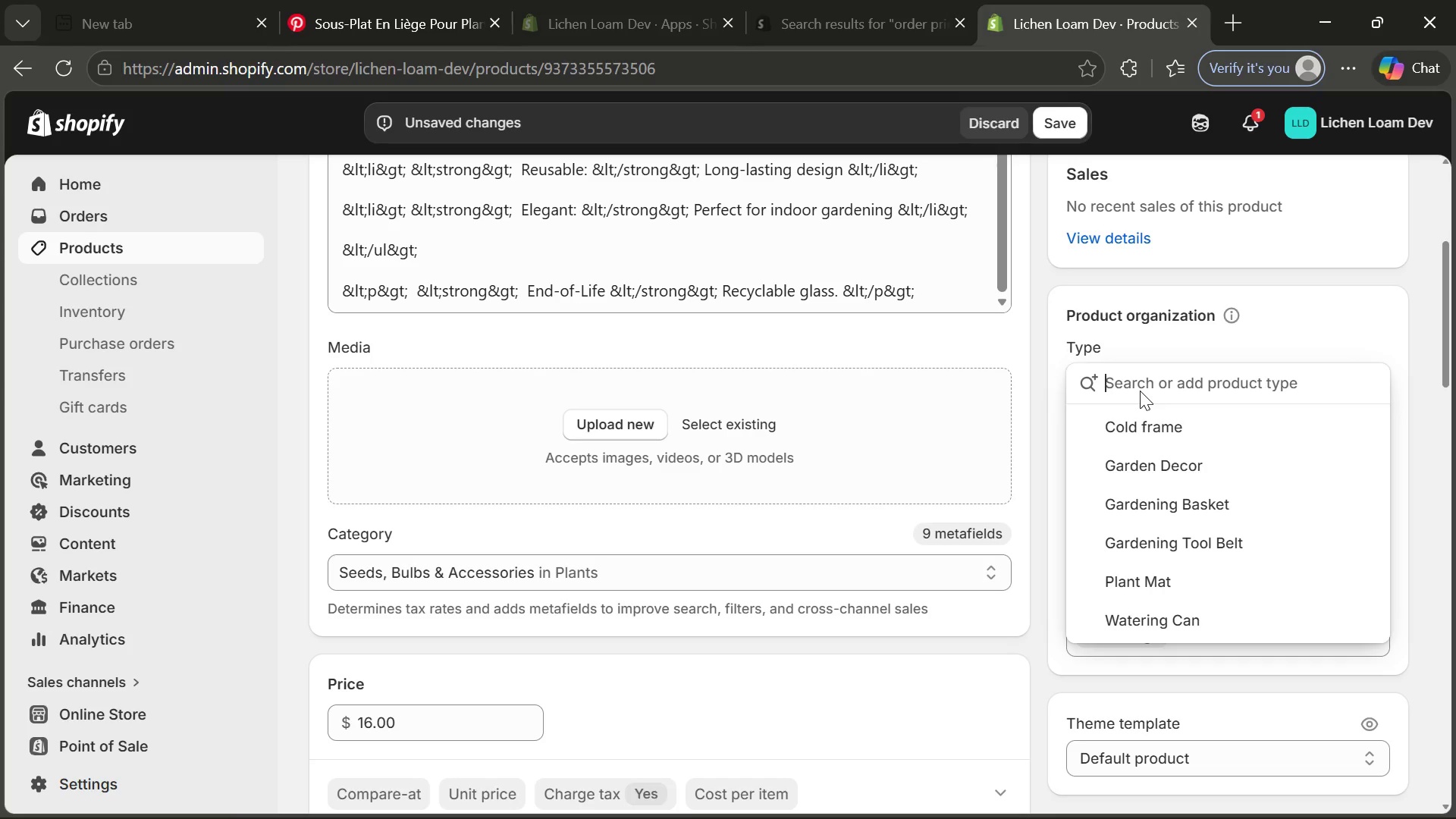 
type(PL)
key(Backspace)
type(ant)
key(Backspace)
key(Backspace)
key(Backspace)
type(lant Propagation)
 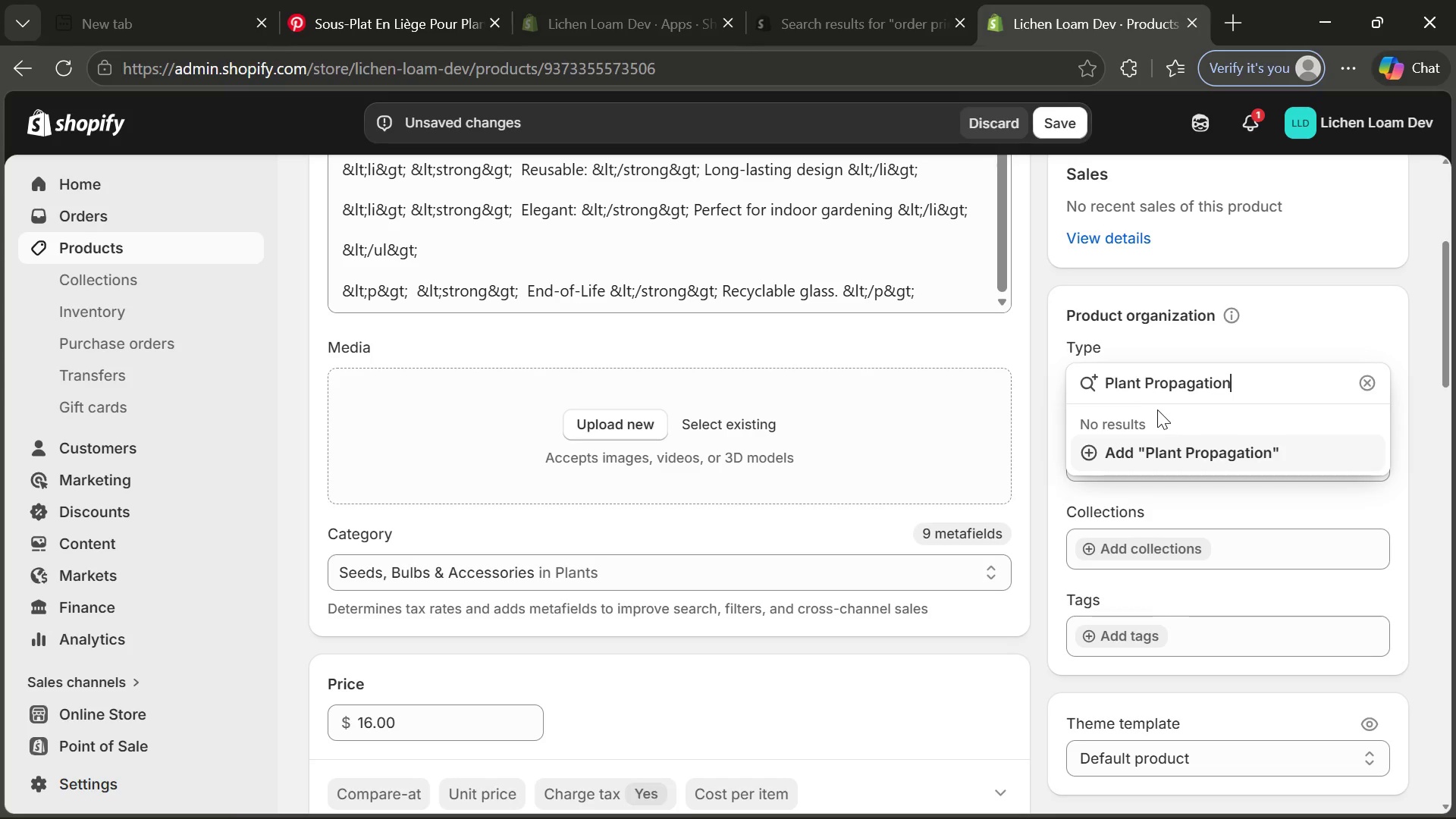 
key(Enter)
 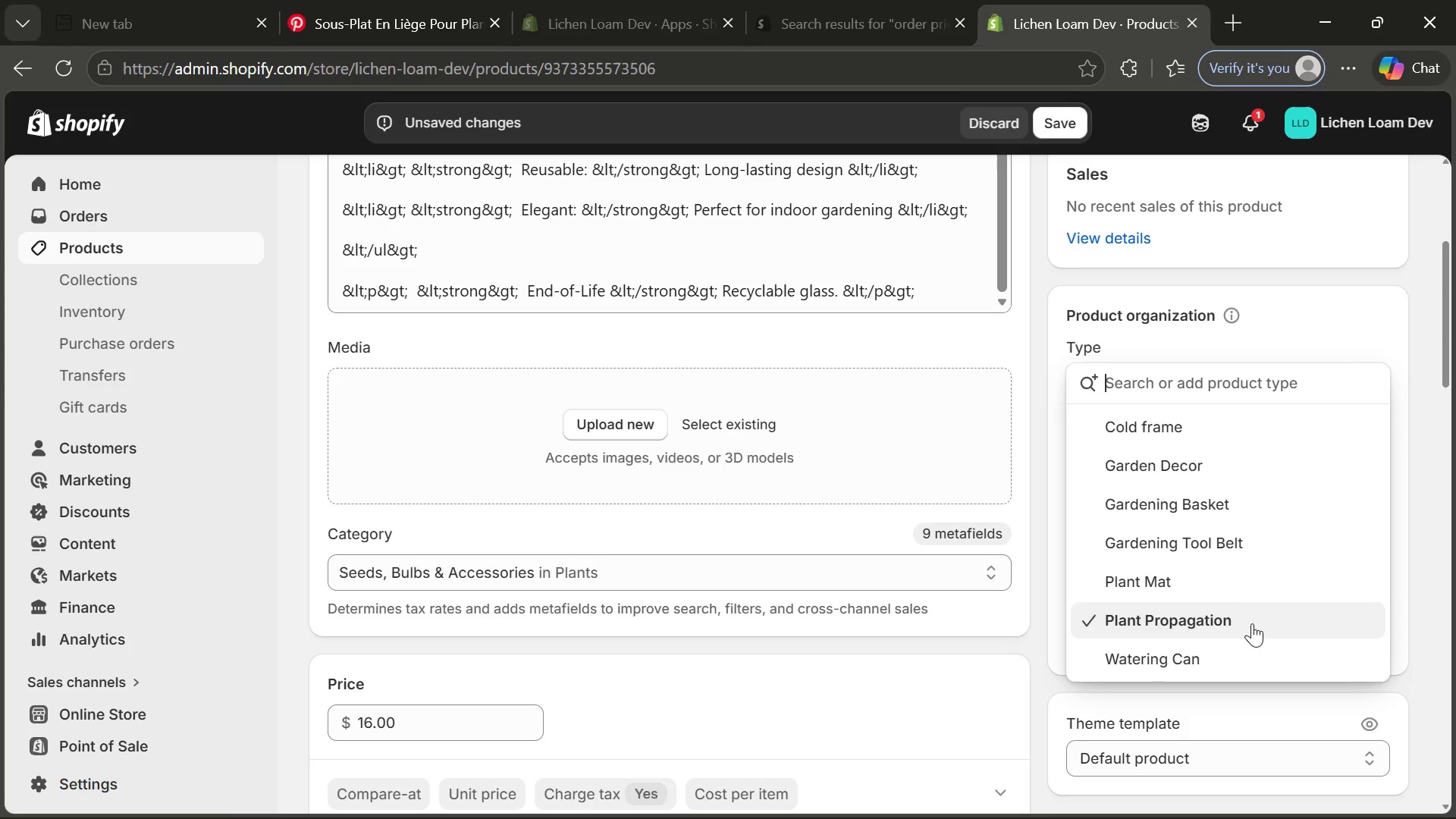 
wait(5.17)
 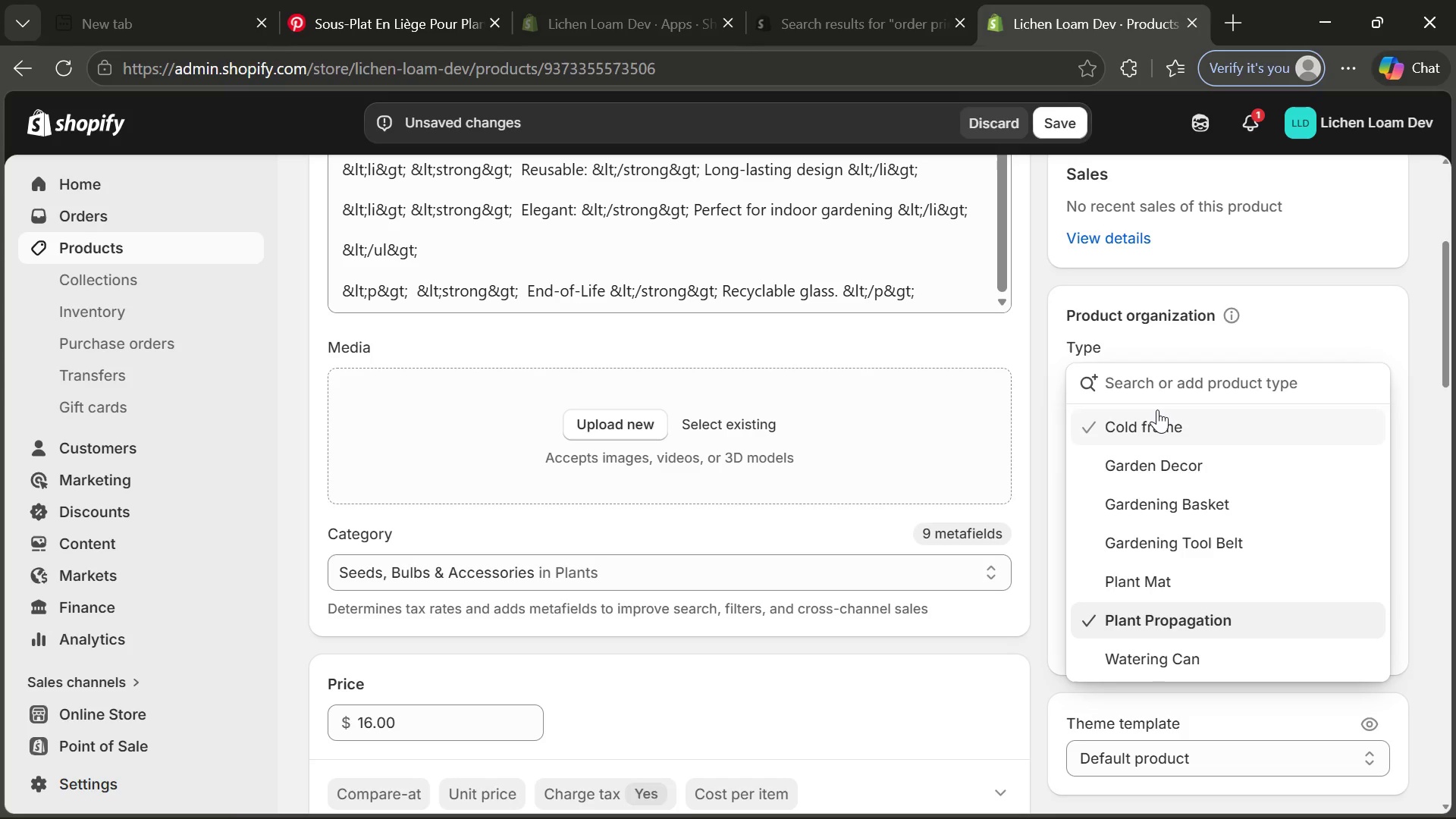 
left_click([1455, 606])
 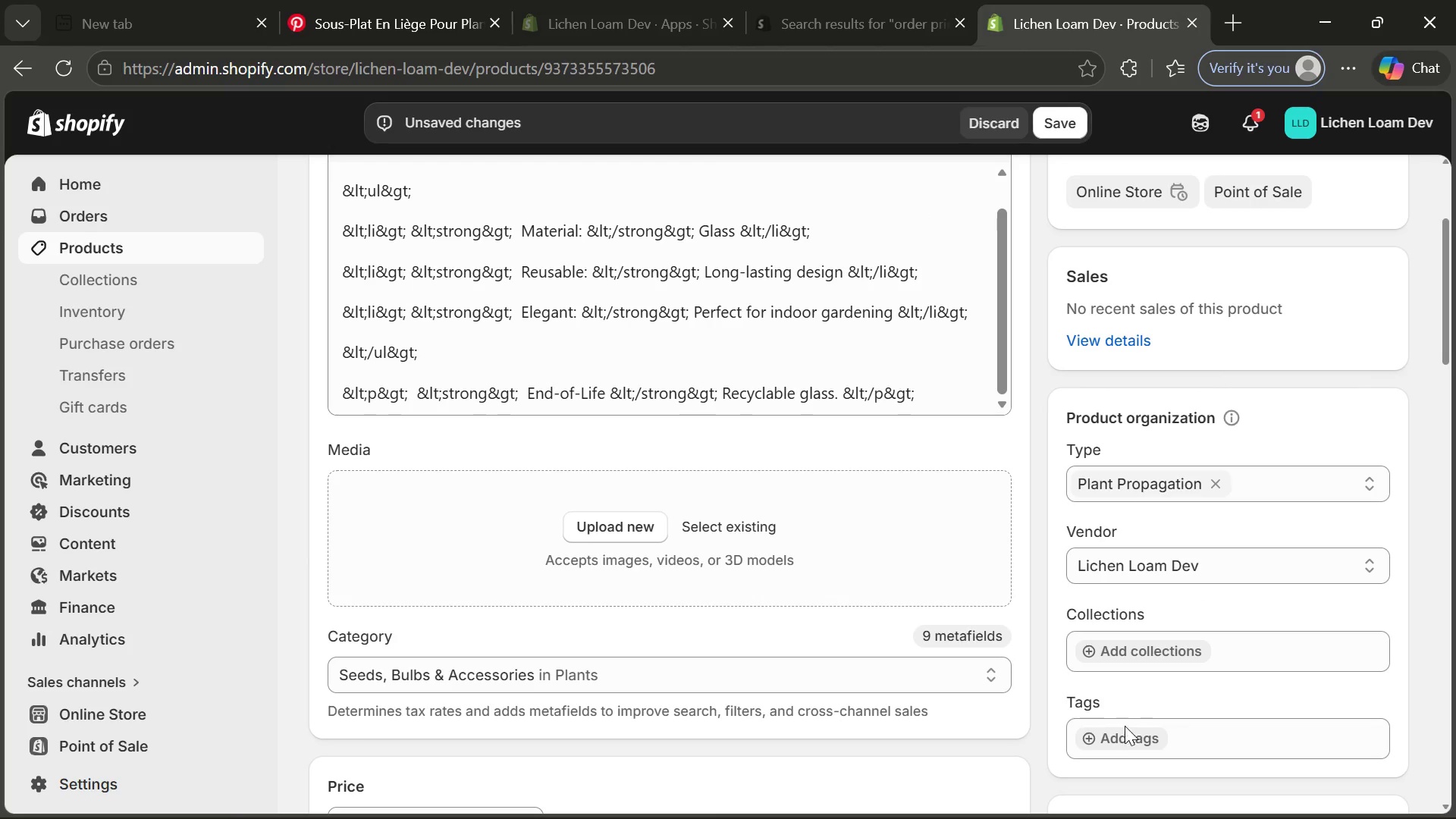 
left_click([1119, 745])
 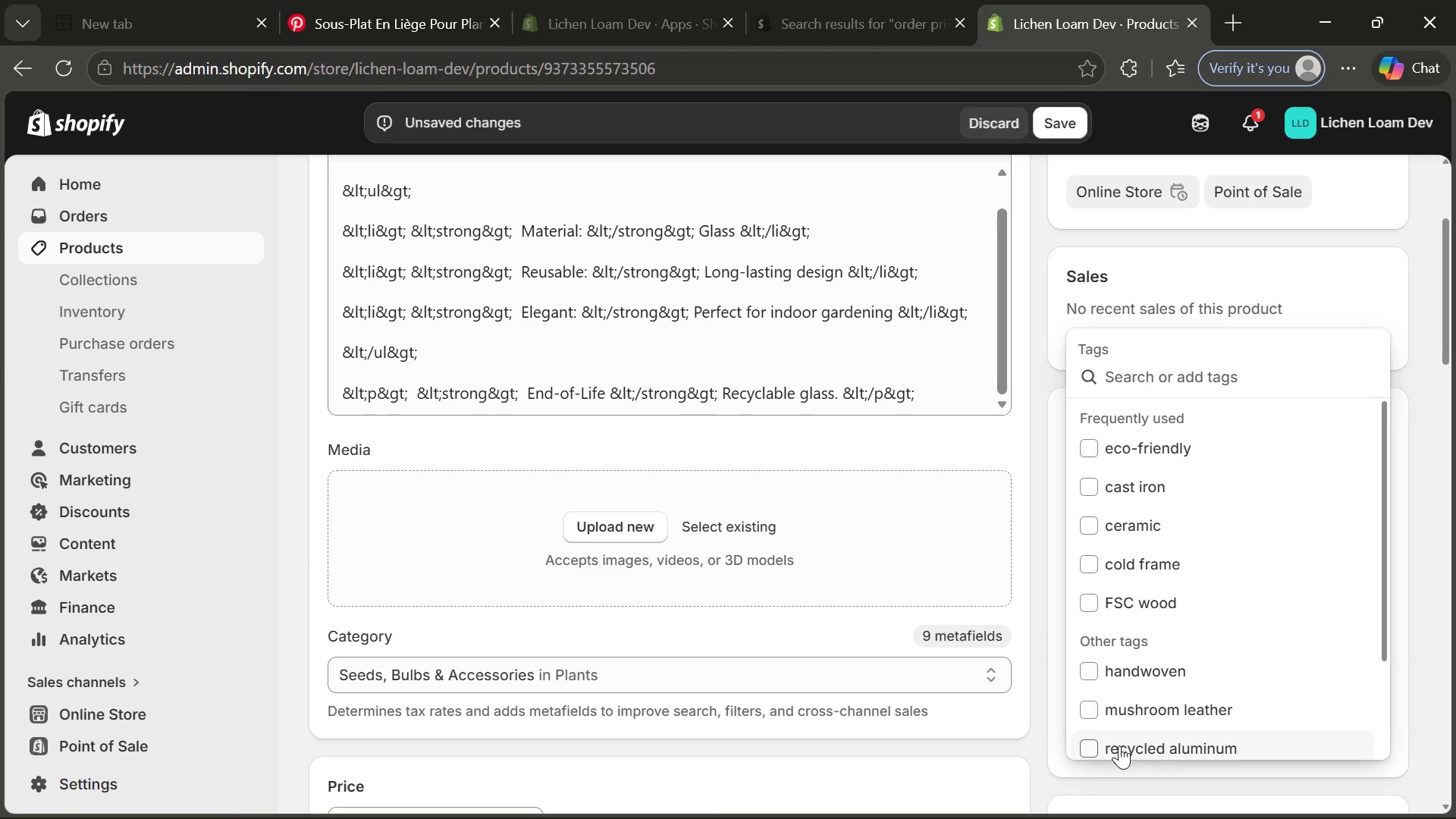 
type(glass propg)
key(Backspace)
type(agar)
key(Backspace)
type(tion)
 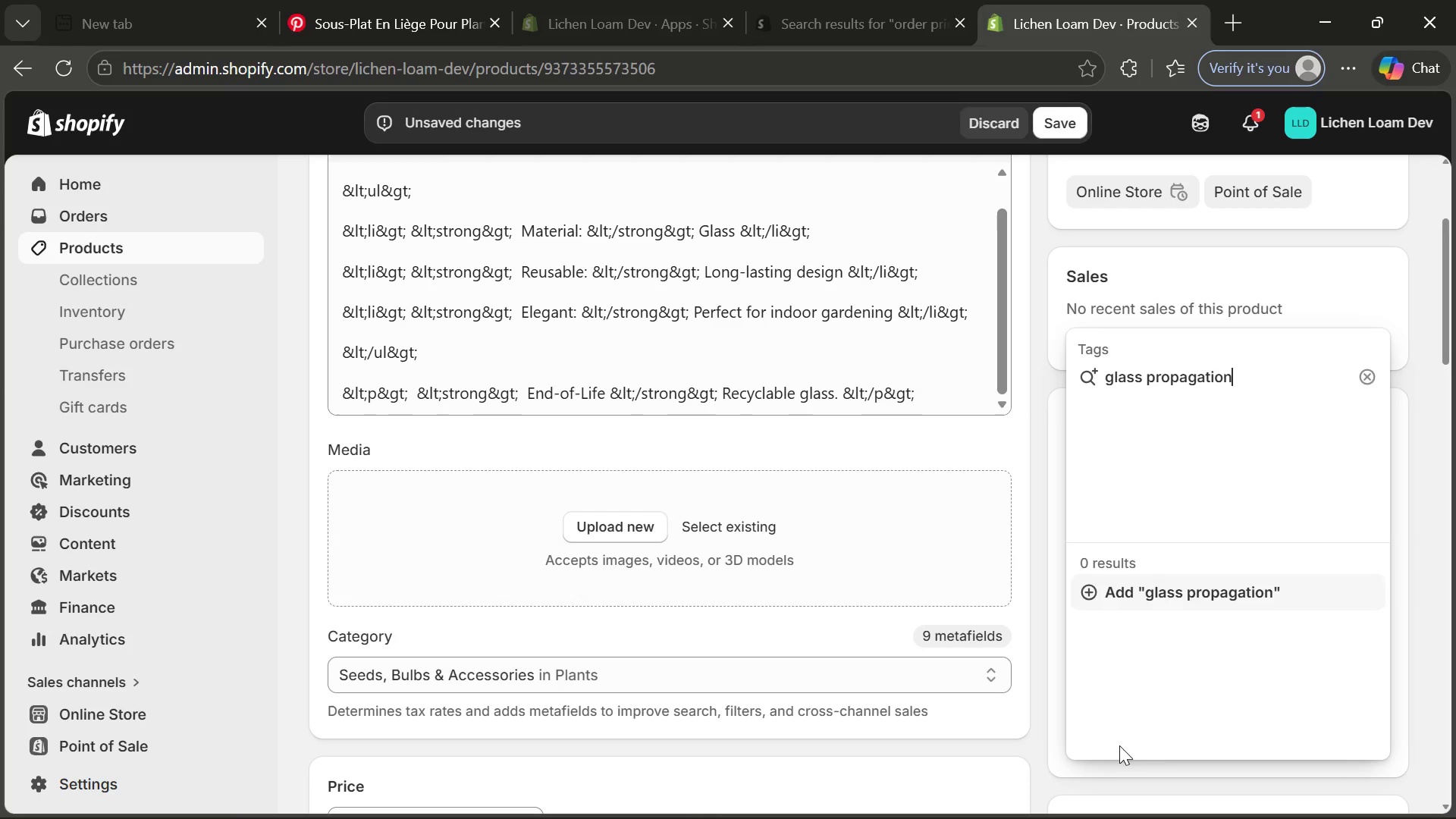 
key(Enter)
 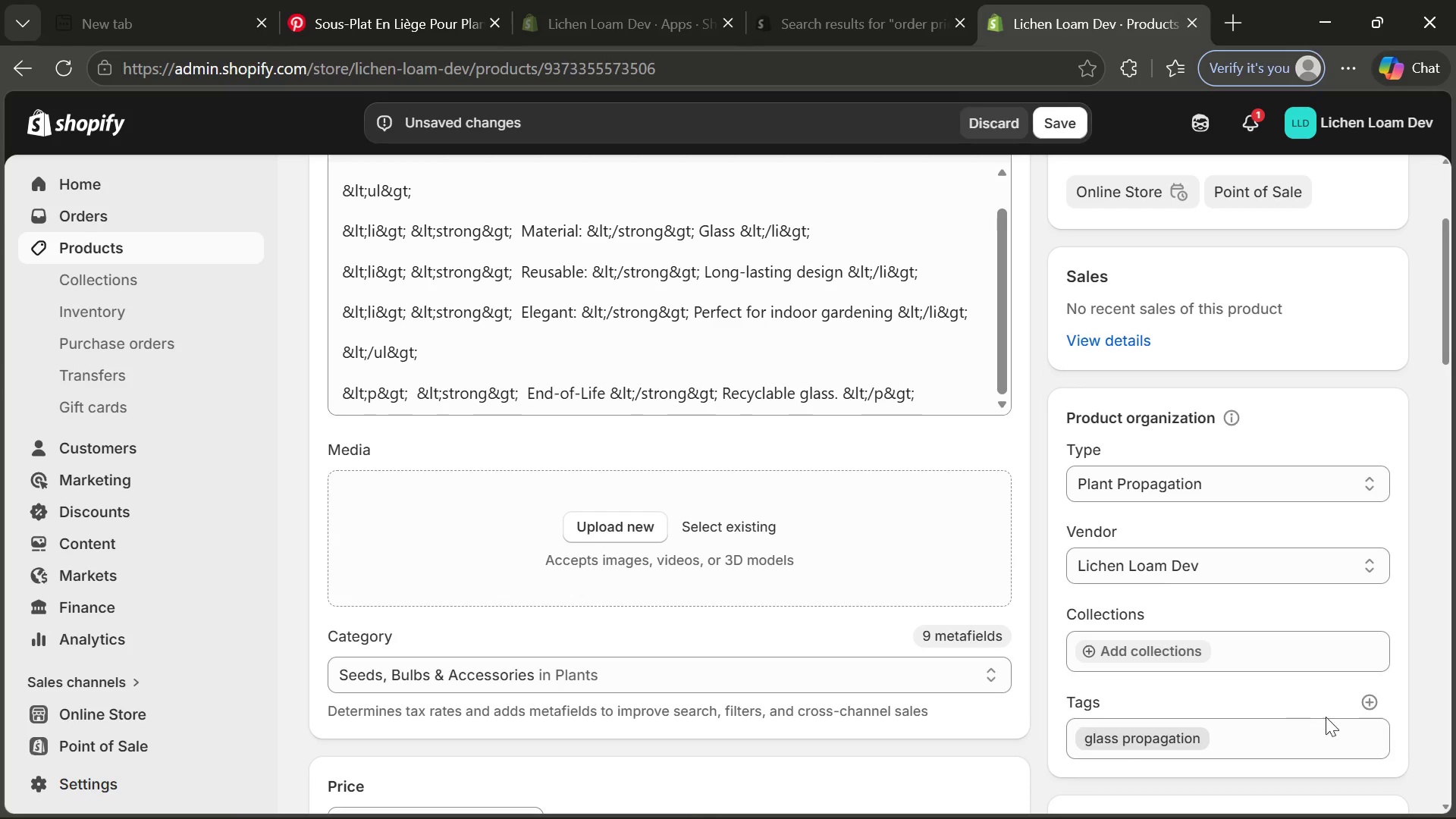 
left_click([1370, 698])
 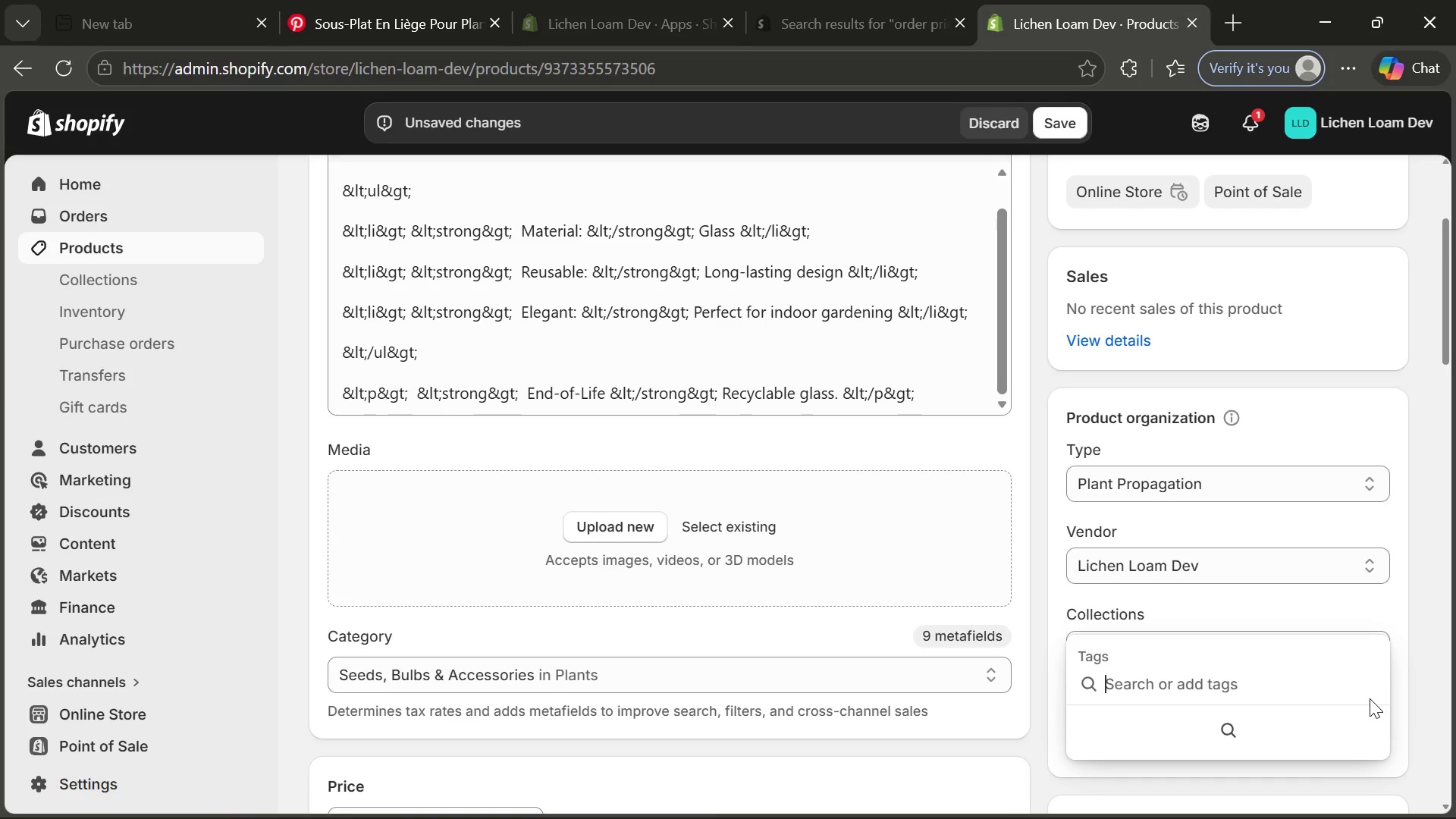 
type(o)
key(Backspace)
type(plant propat]gation)
 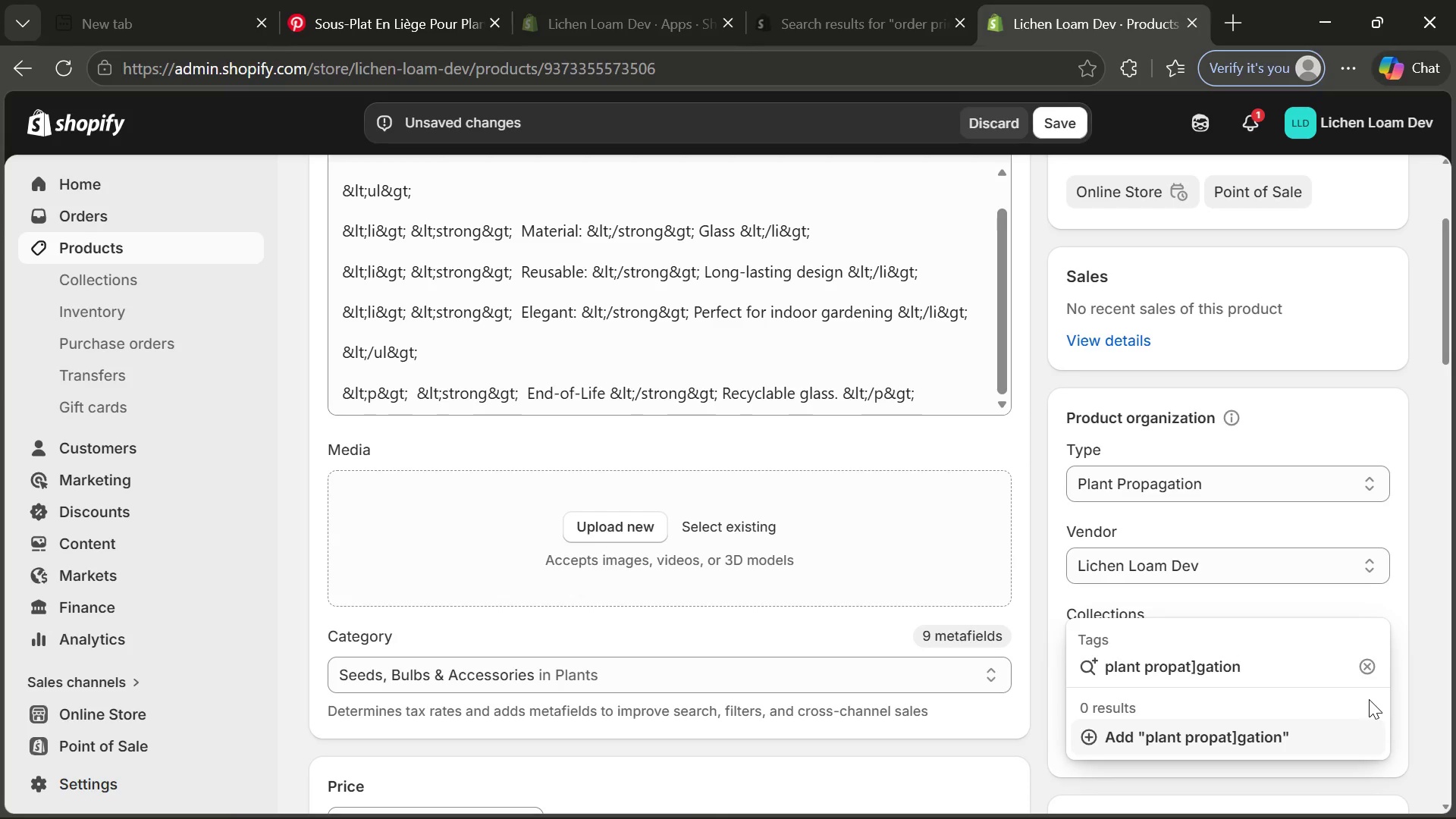 
key(Enter)
 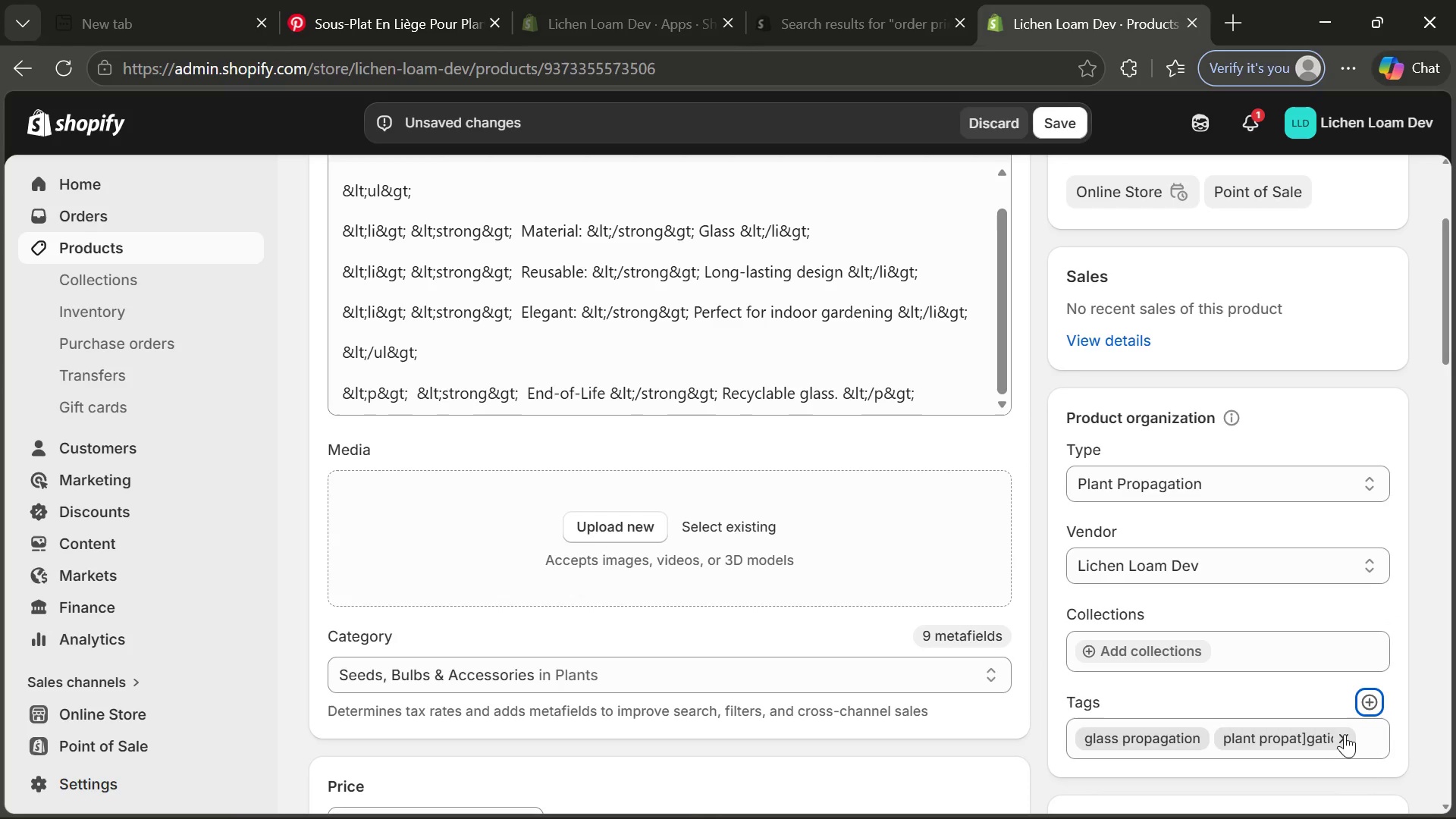 
left_click([1342, 736])
 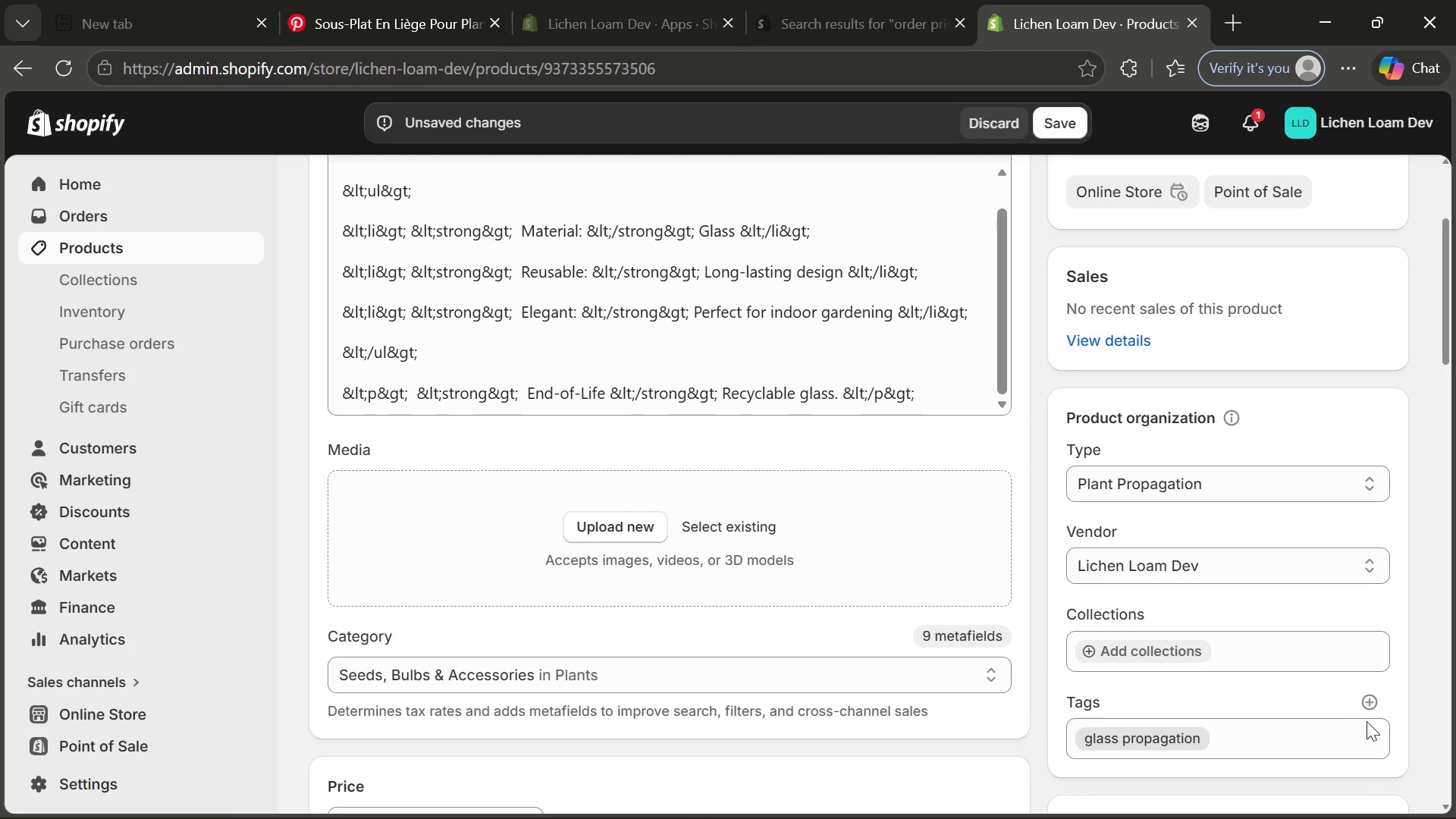 
left_click([1370, 707])
 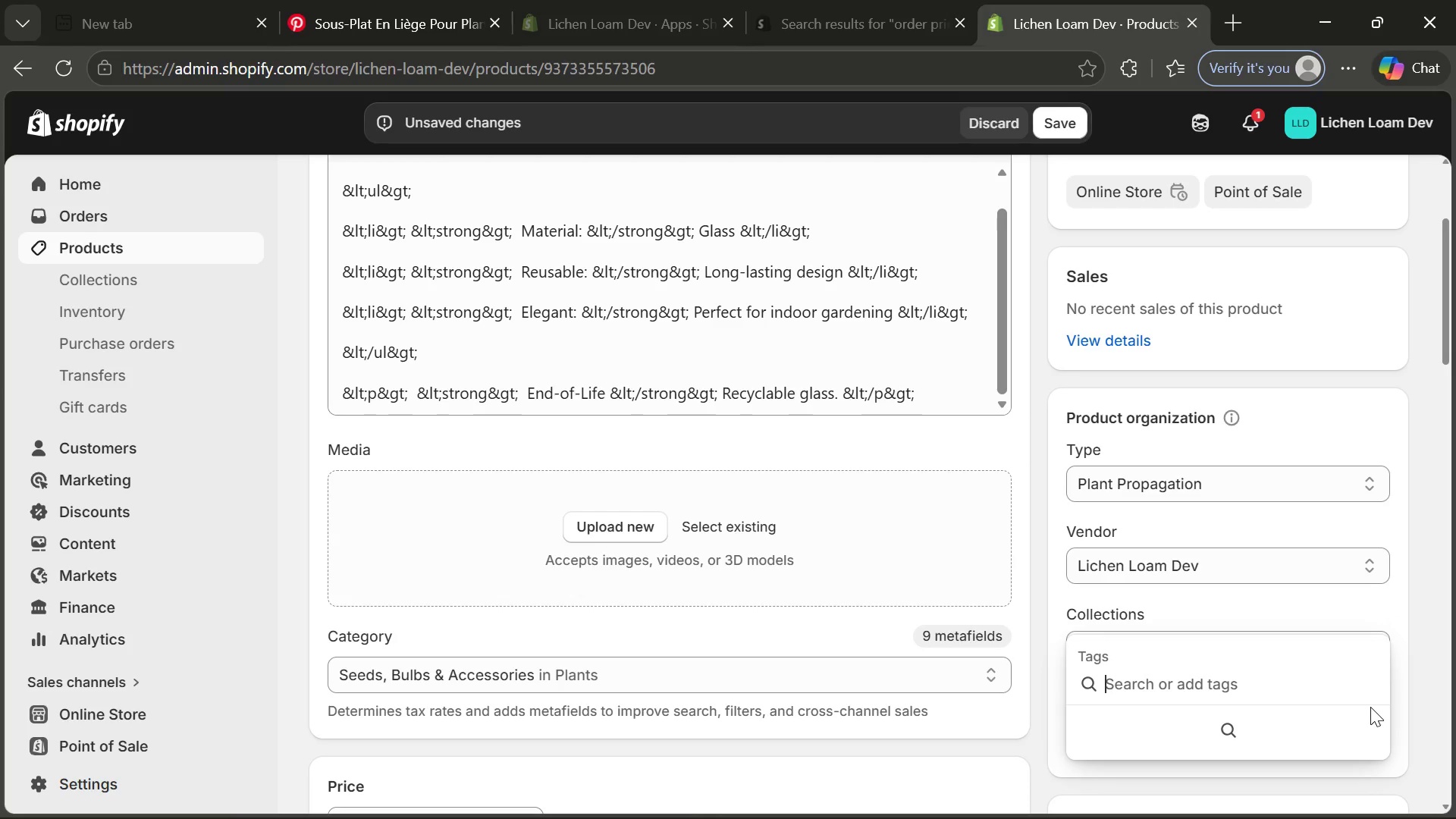 
type(plant propagation)
 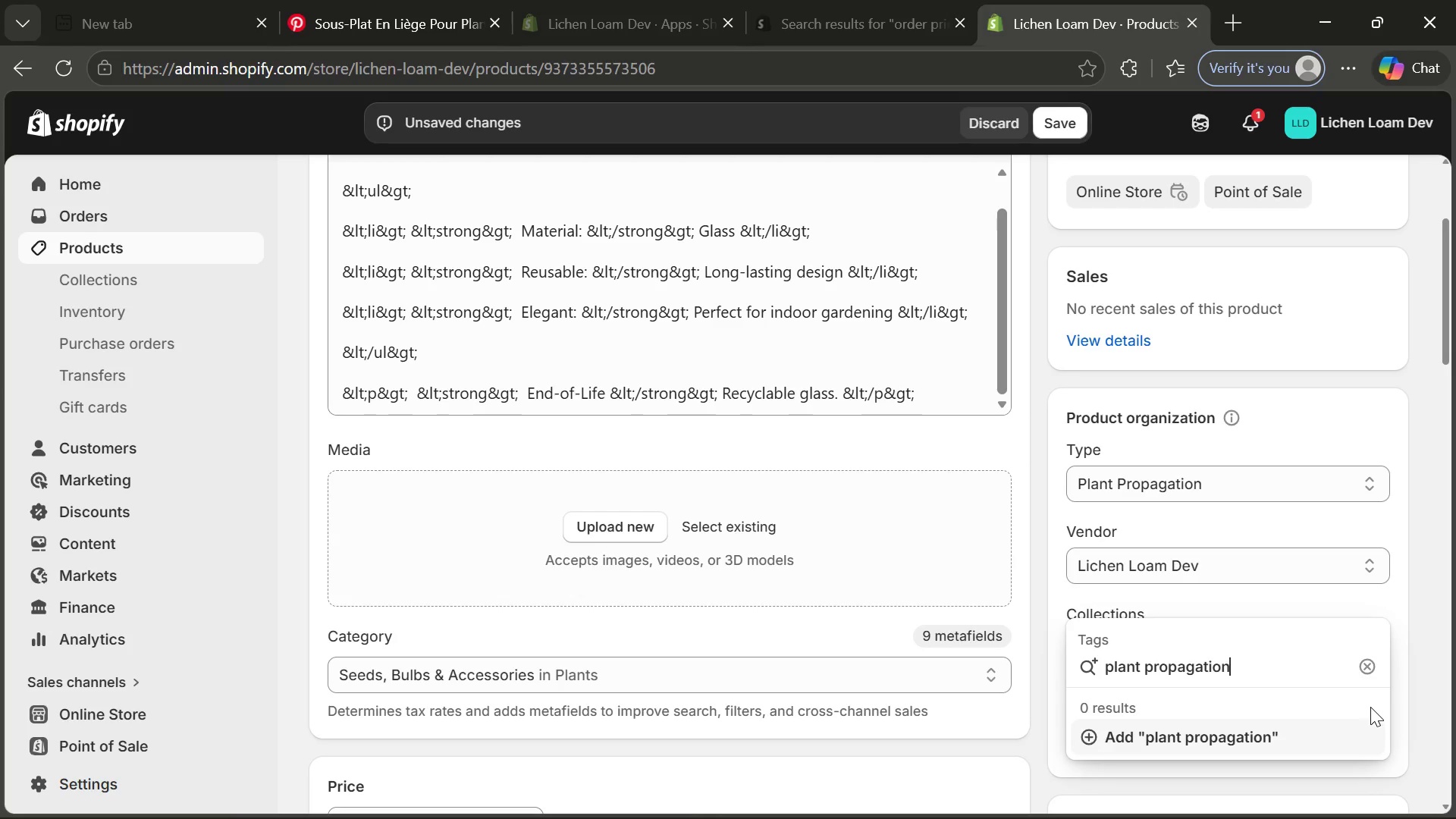 
key(Enter)
 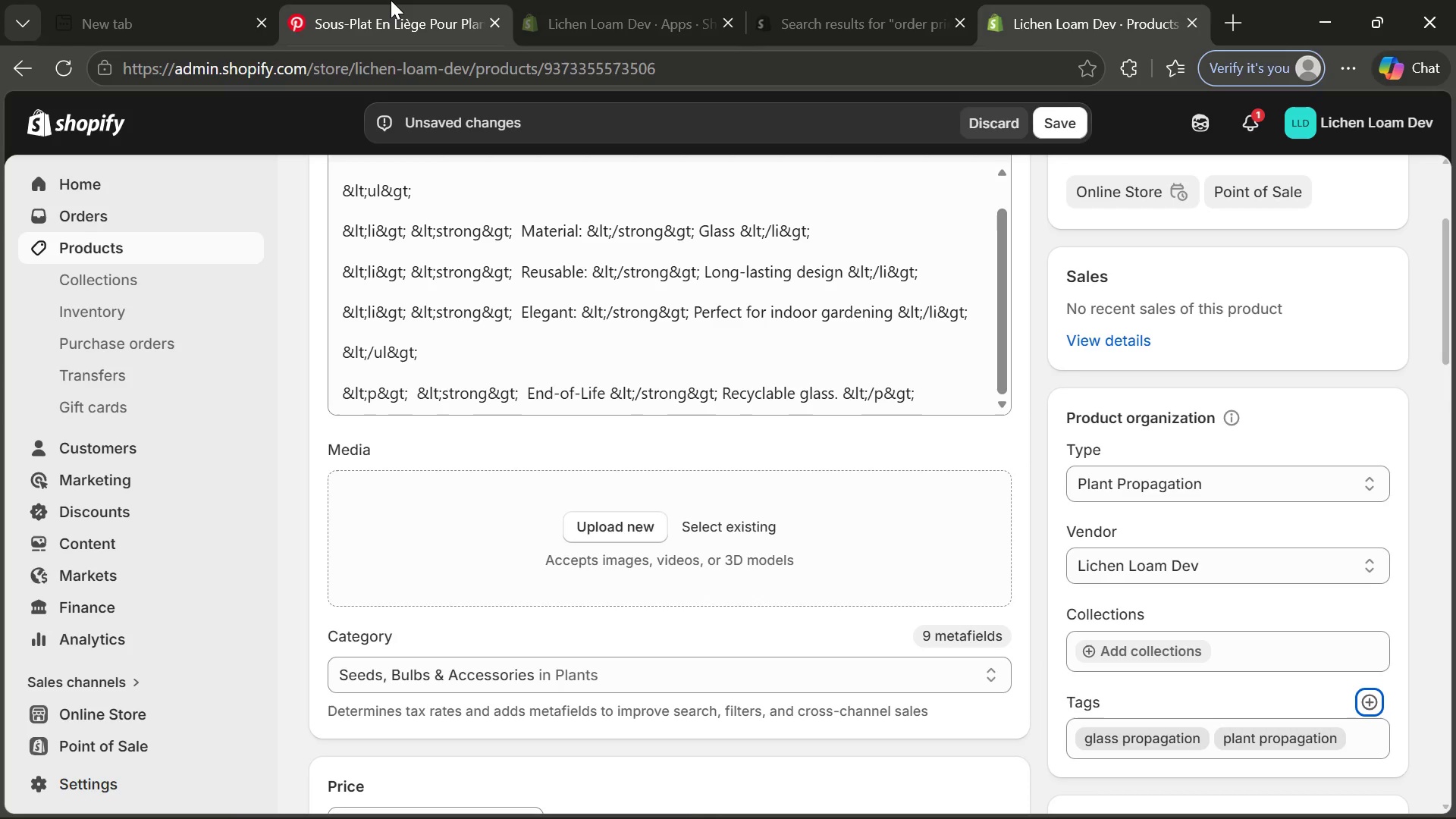 
left_click([391, 0])
 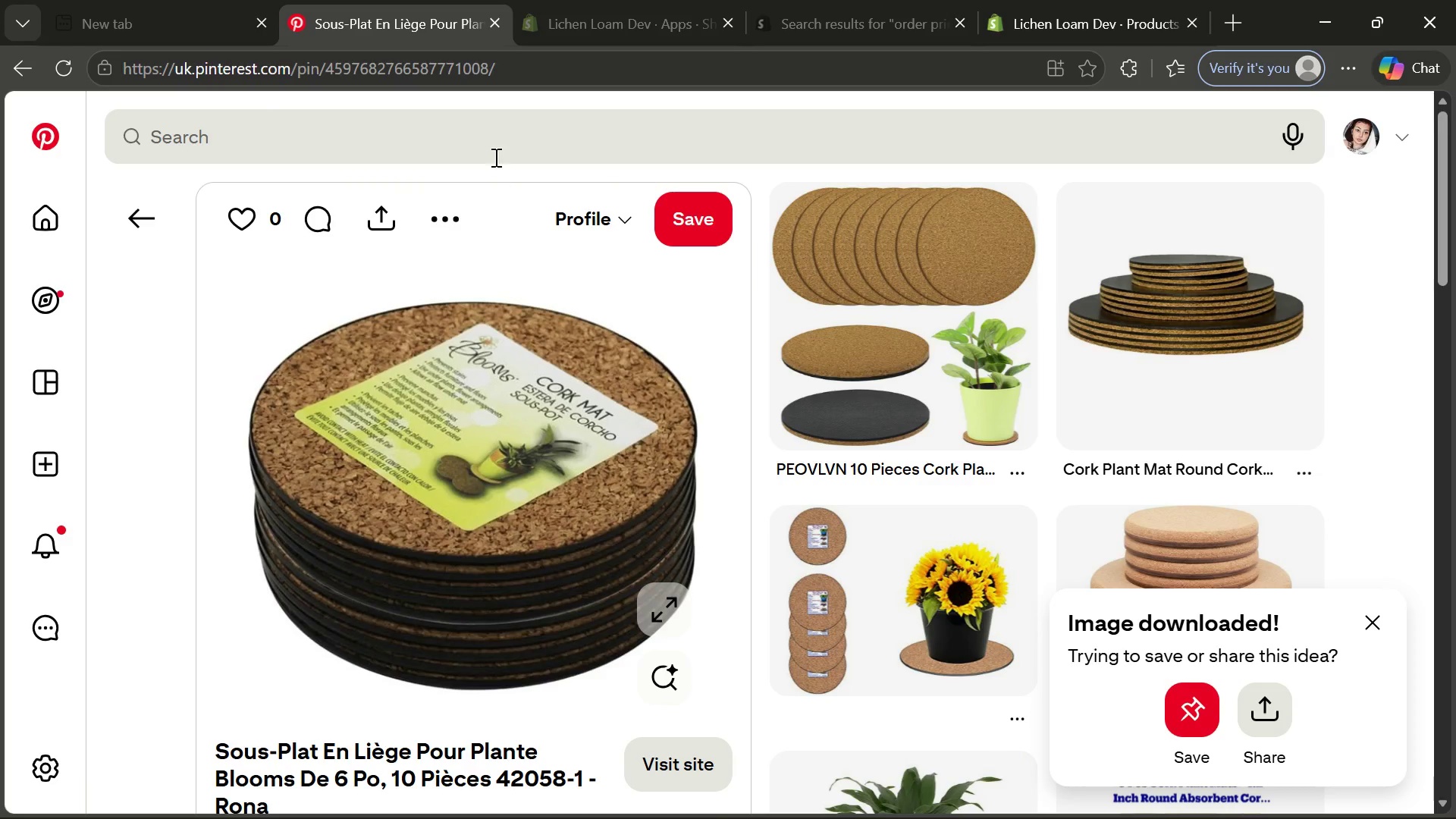 
left_click([494, 149])
 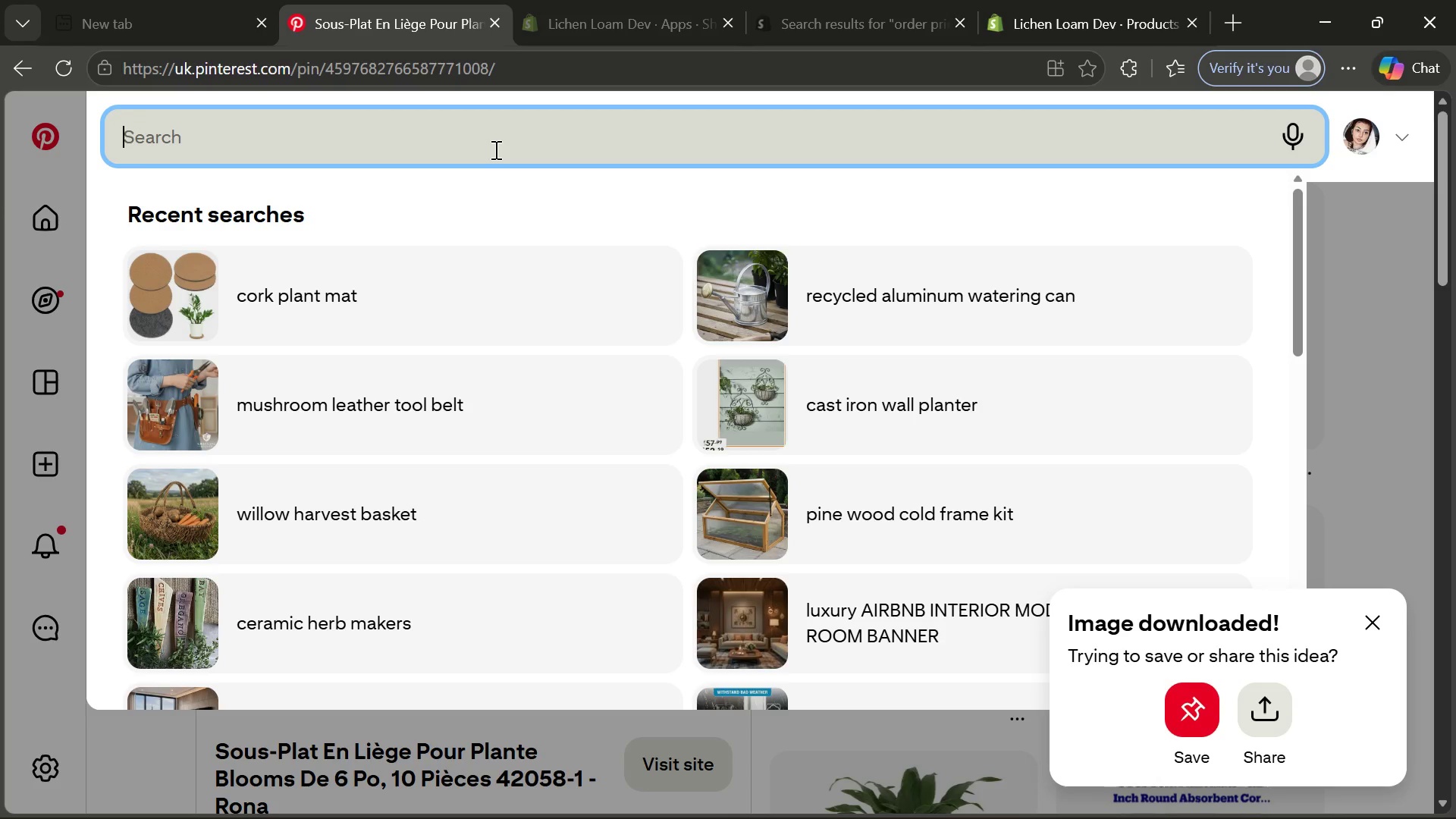 
type(glass propagation station)
 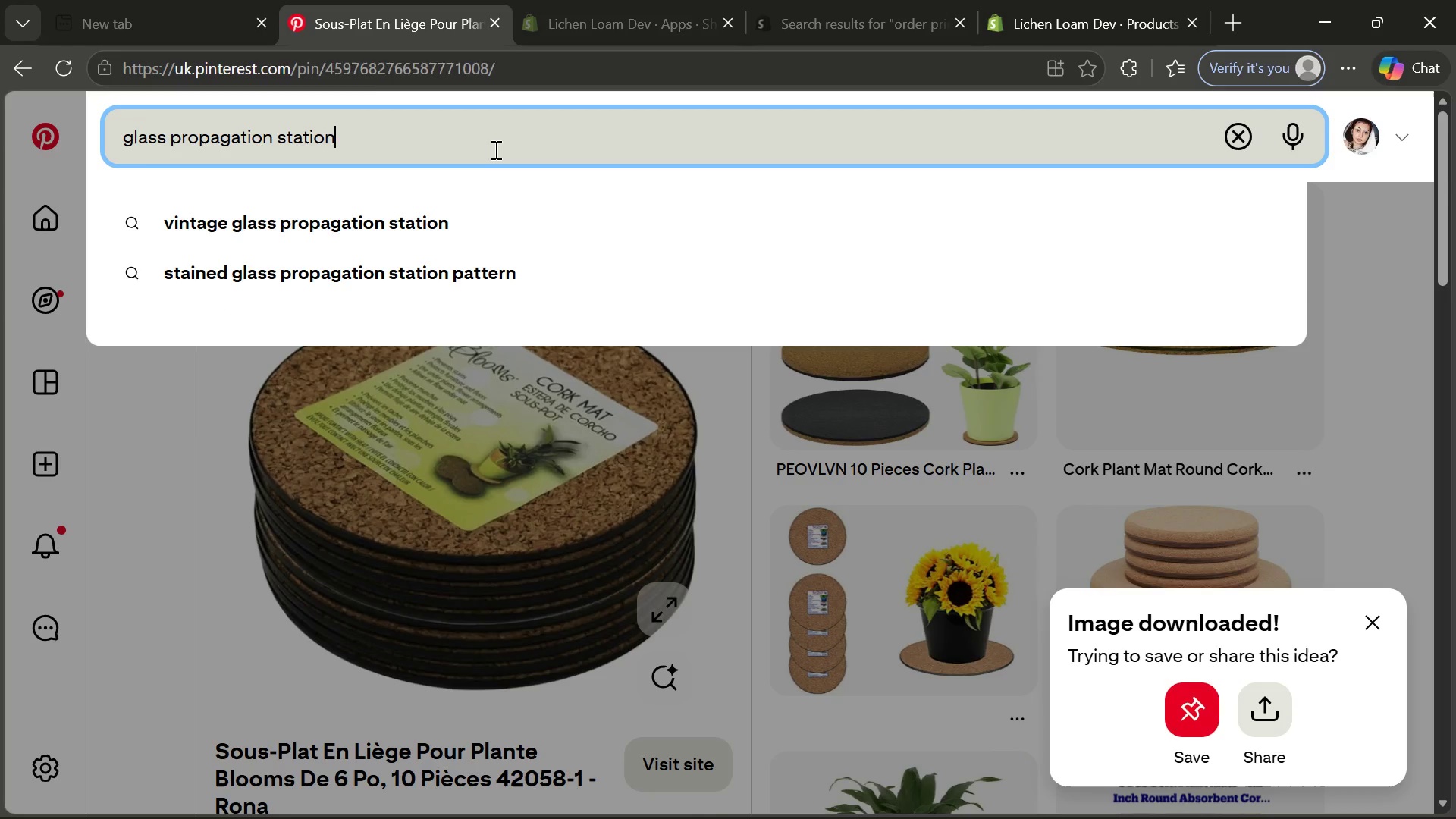 
key(Enter)
 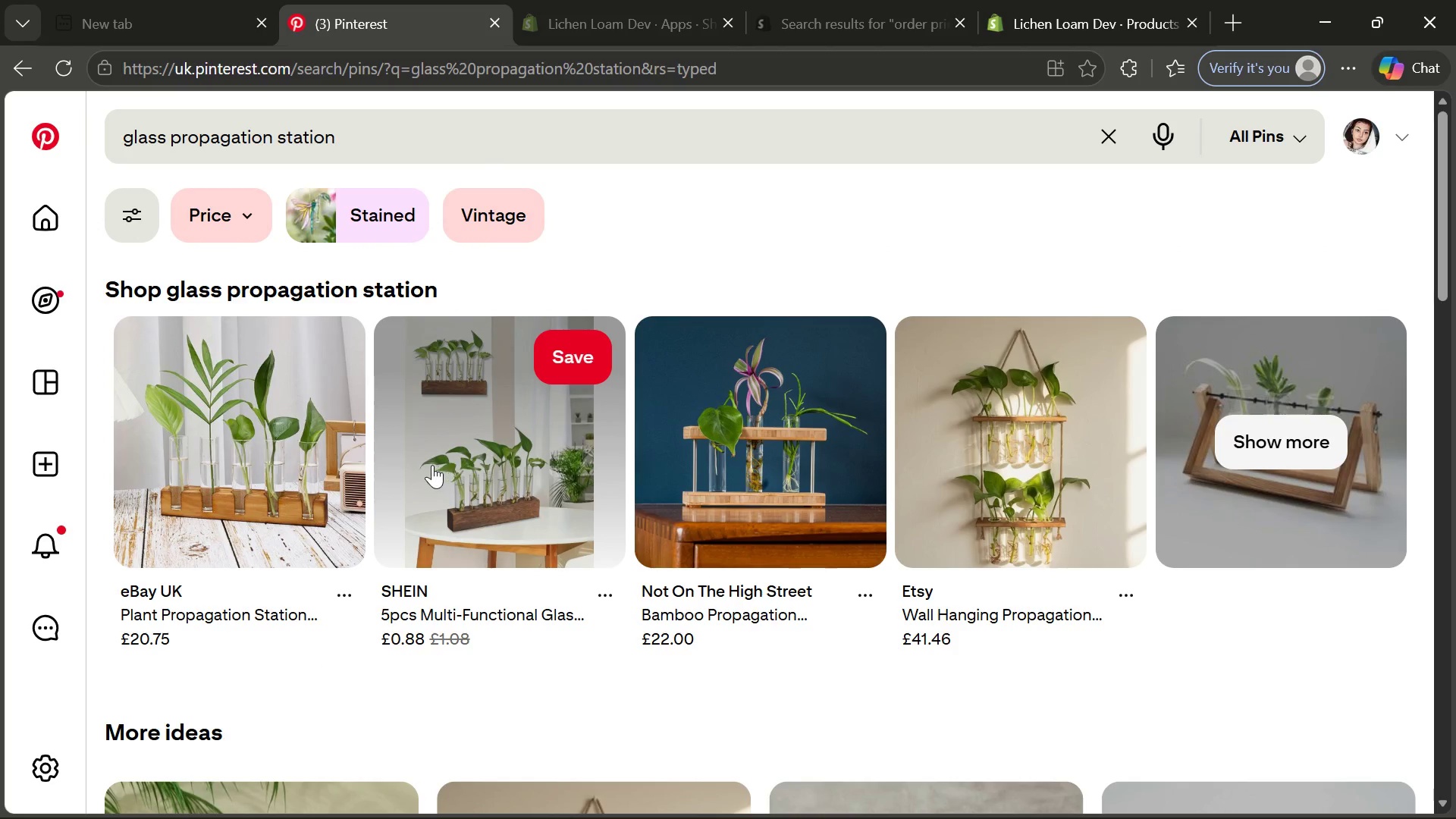 
wait(9.44)
 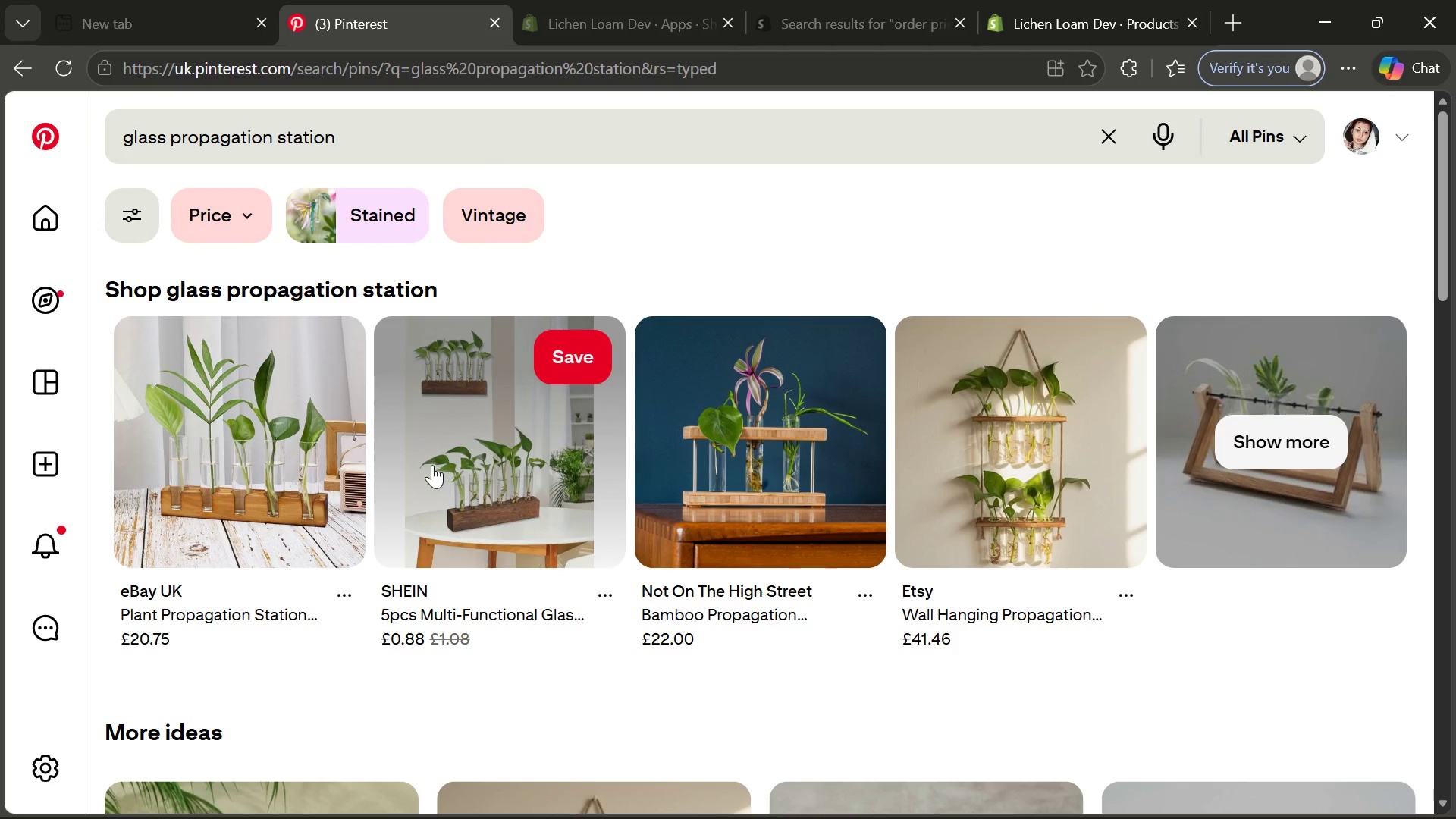 
left_click([226, 462])
 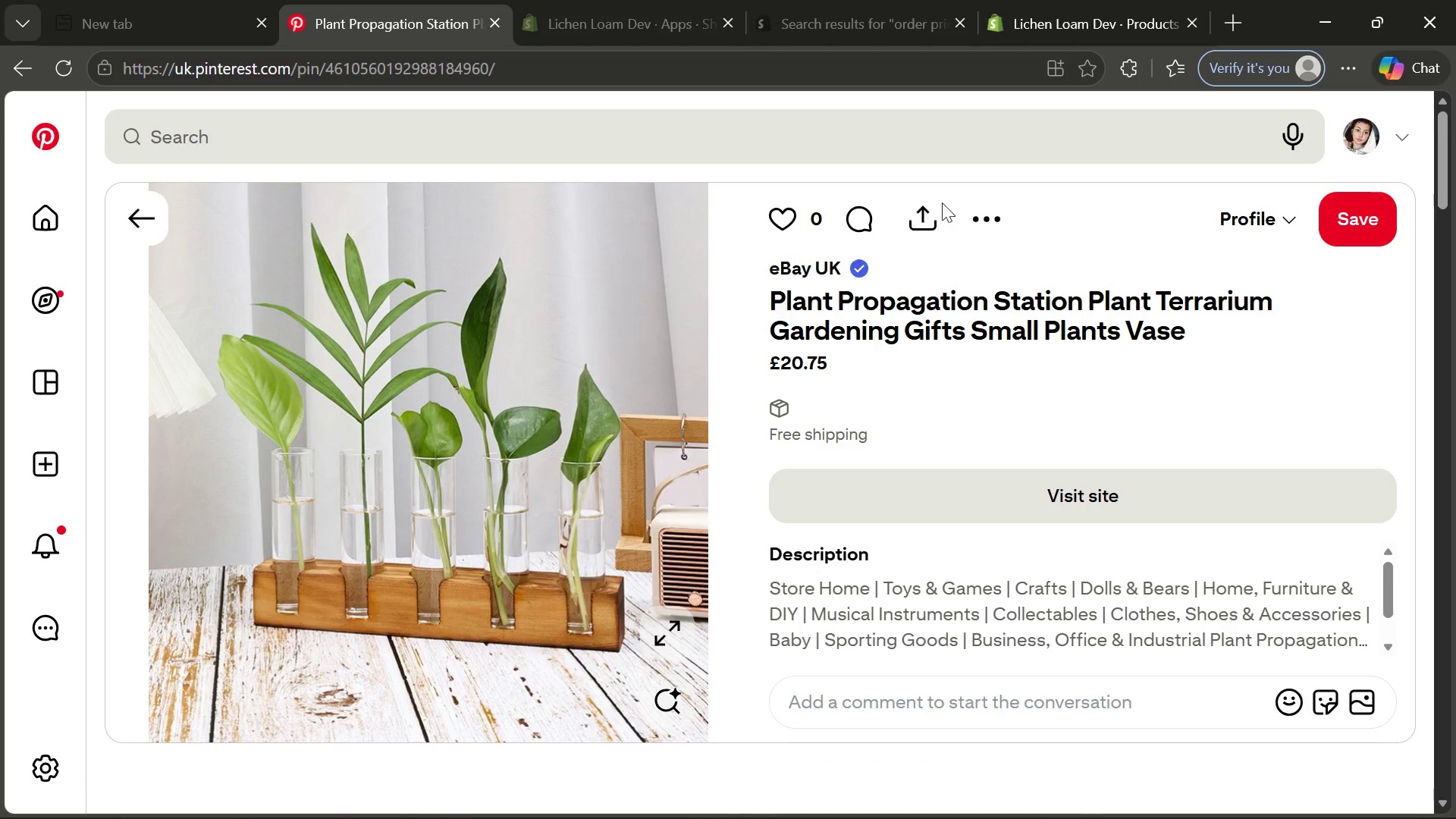 
left_click([966, 202])
 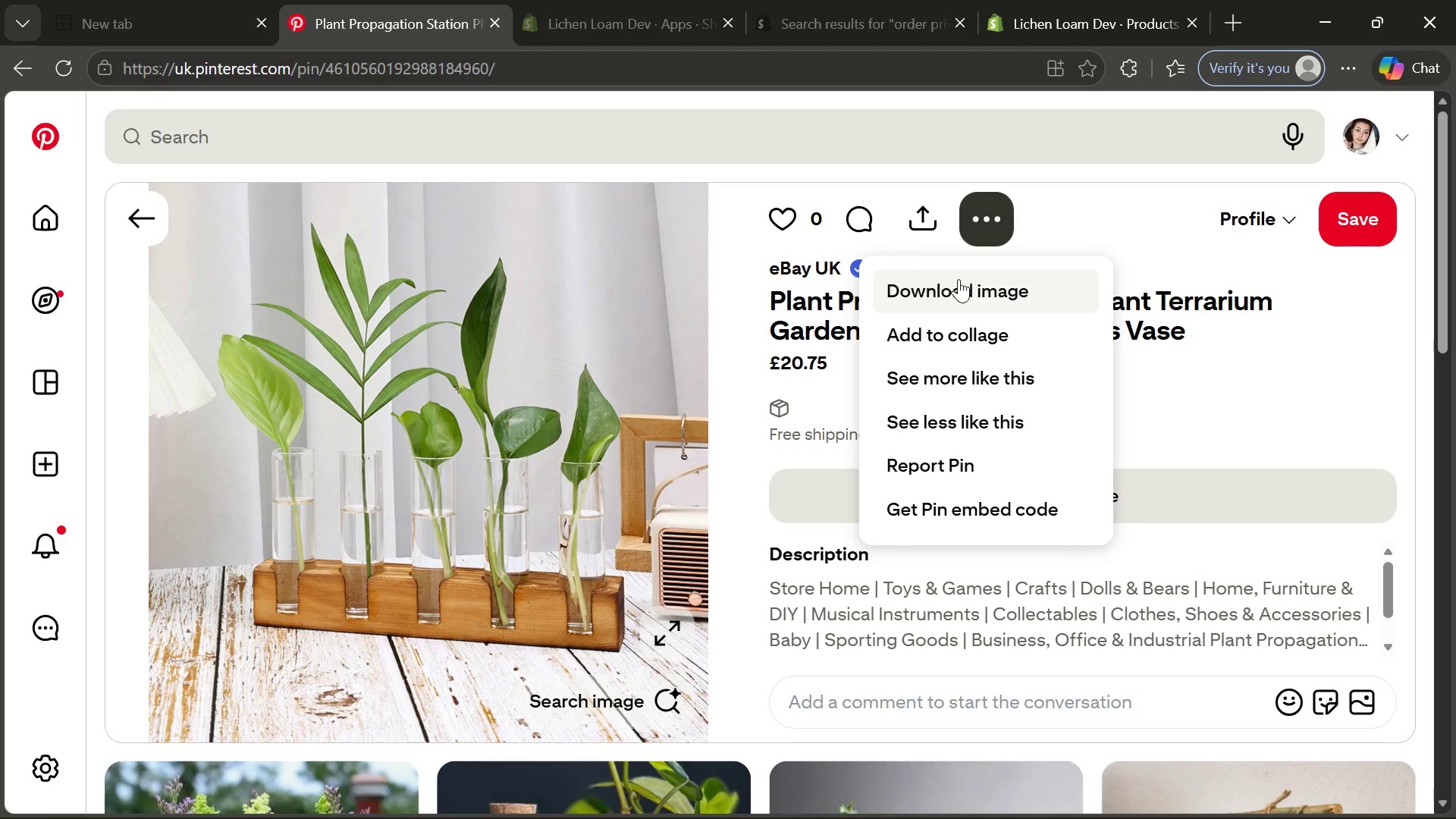 
left_click([959, 281])
 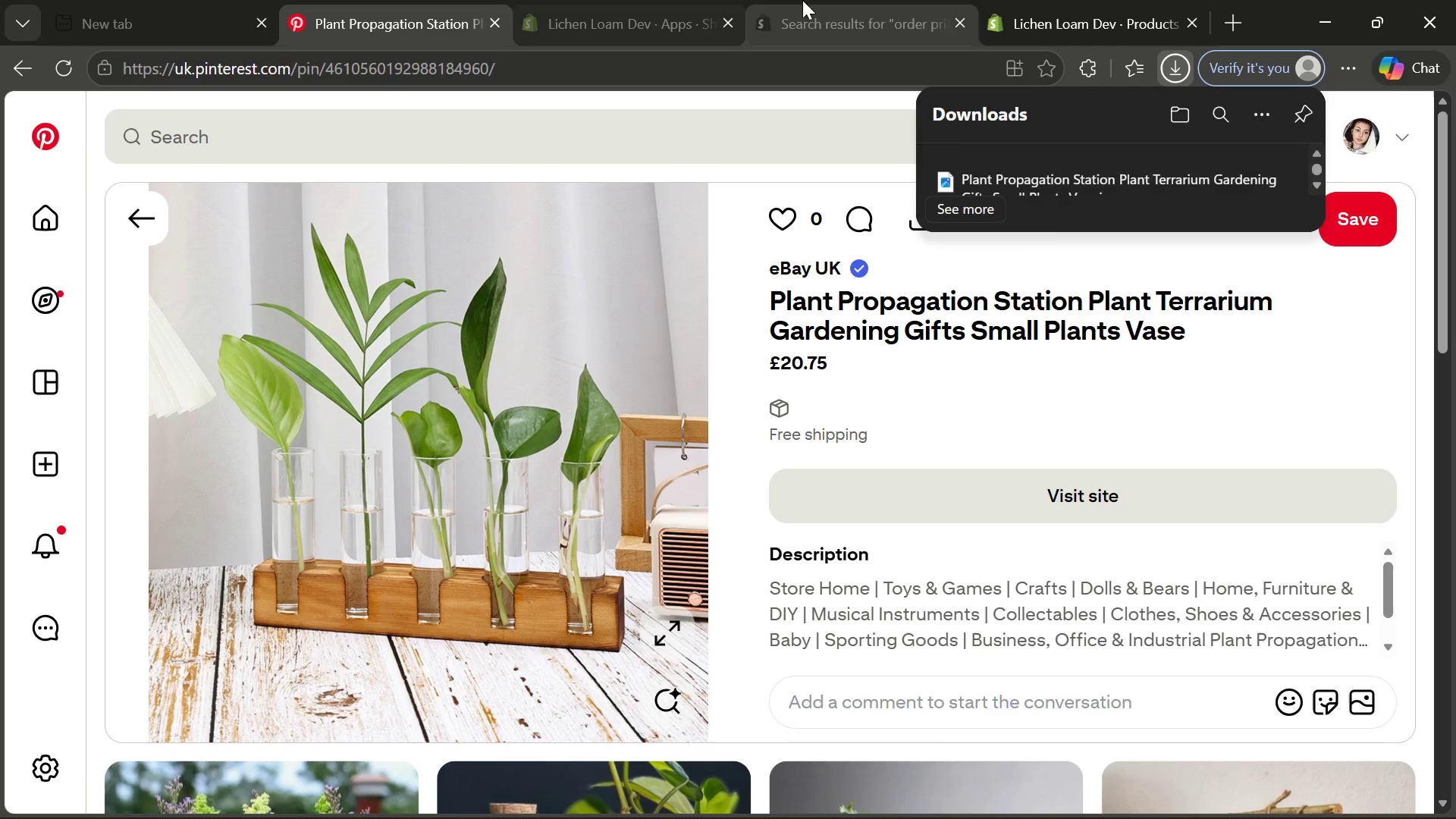 
left_click([1056, 11])
 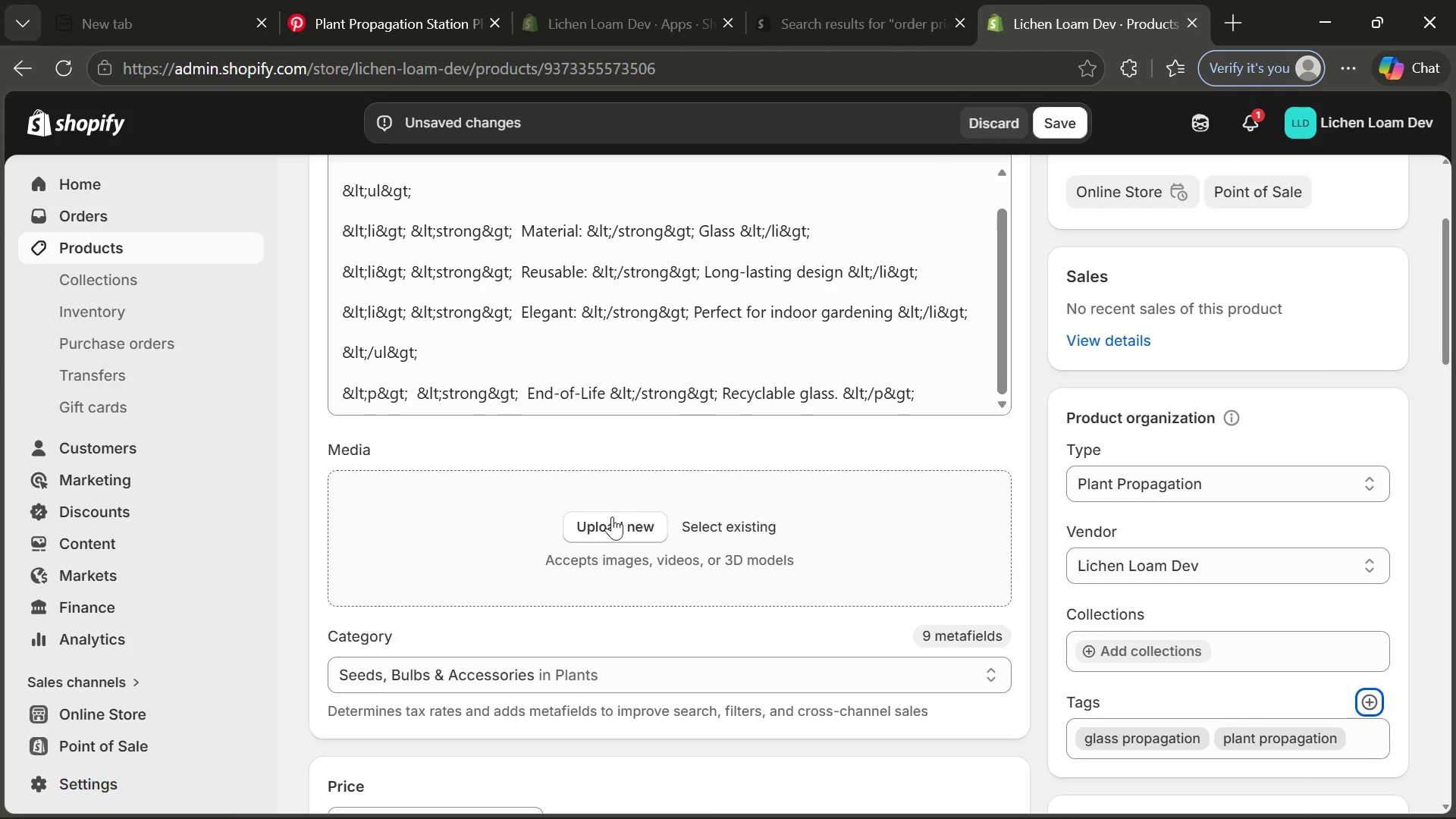 
left_click([605, 524])
 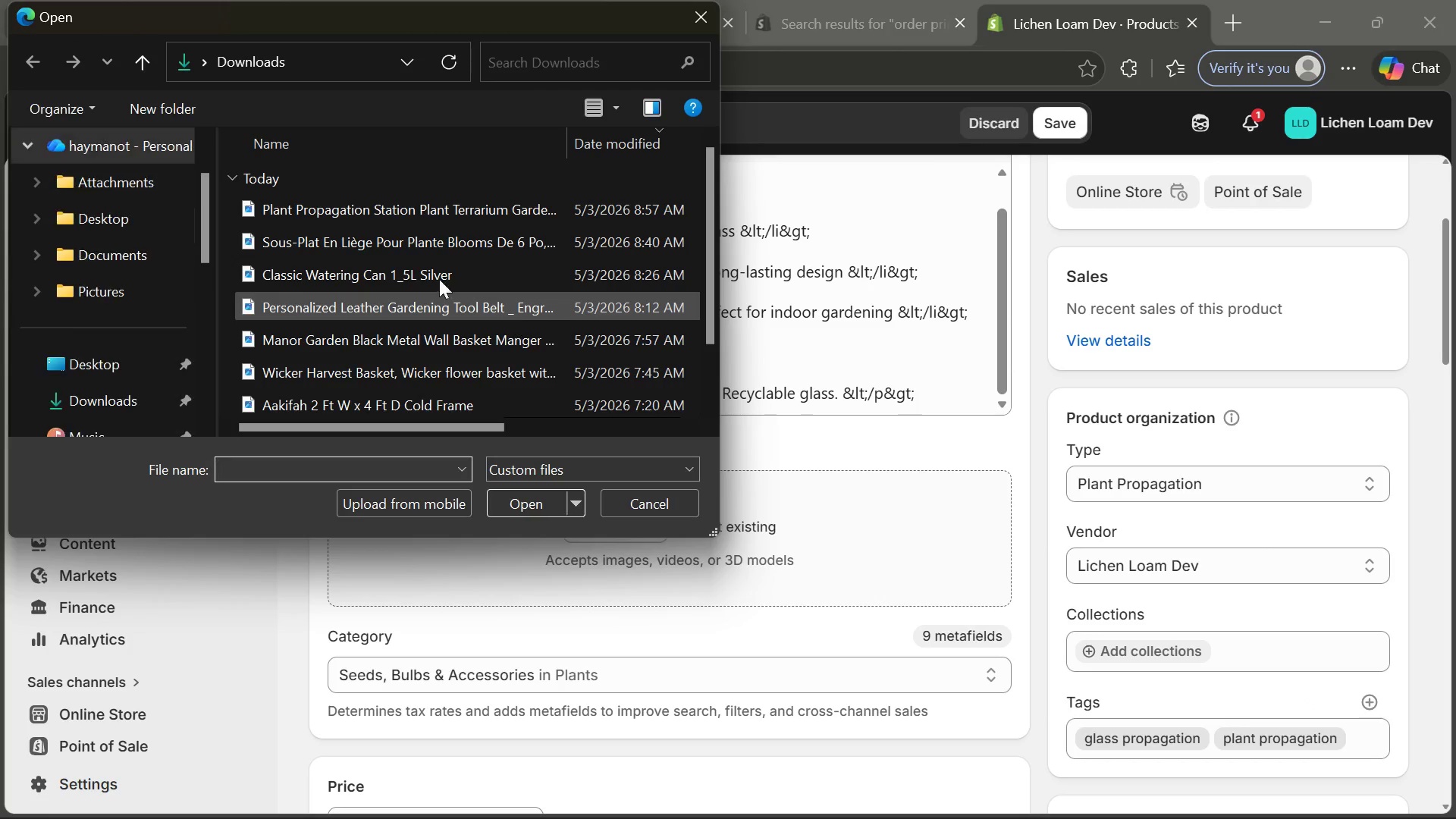 
double_click([400, 212])
 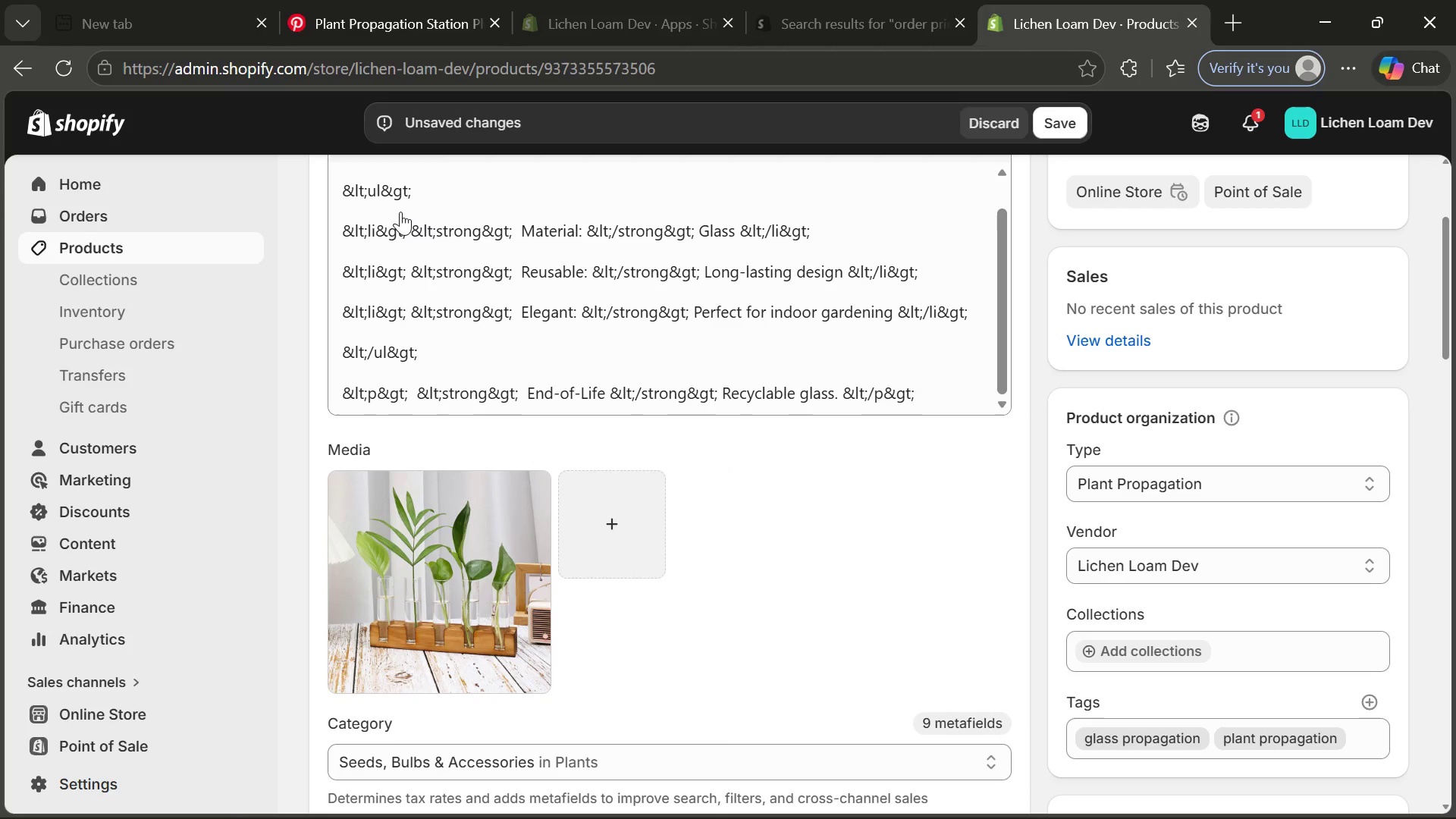 
wait(13.38)
 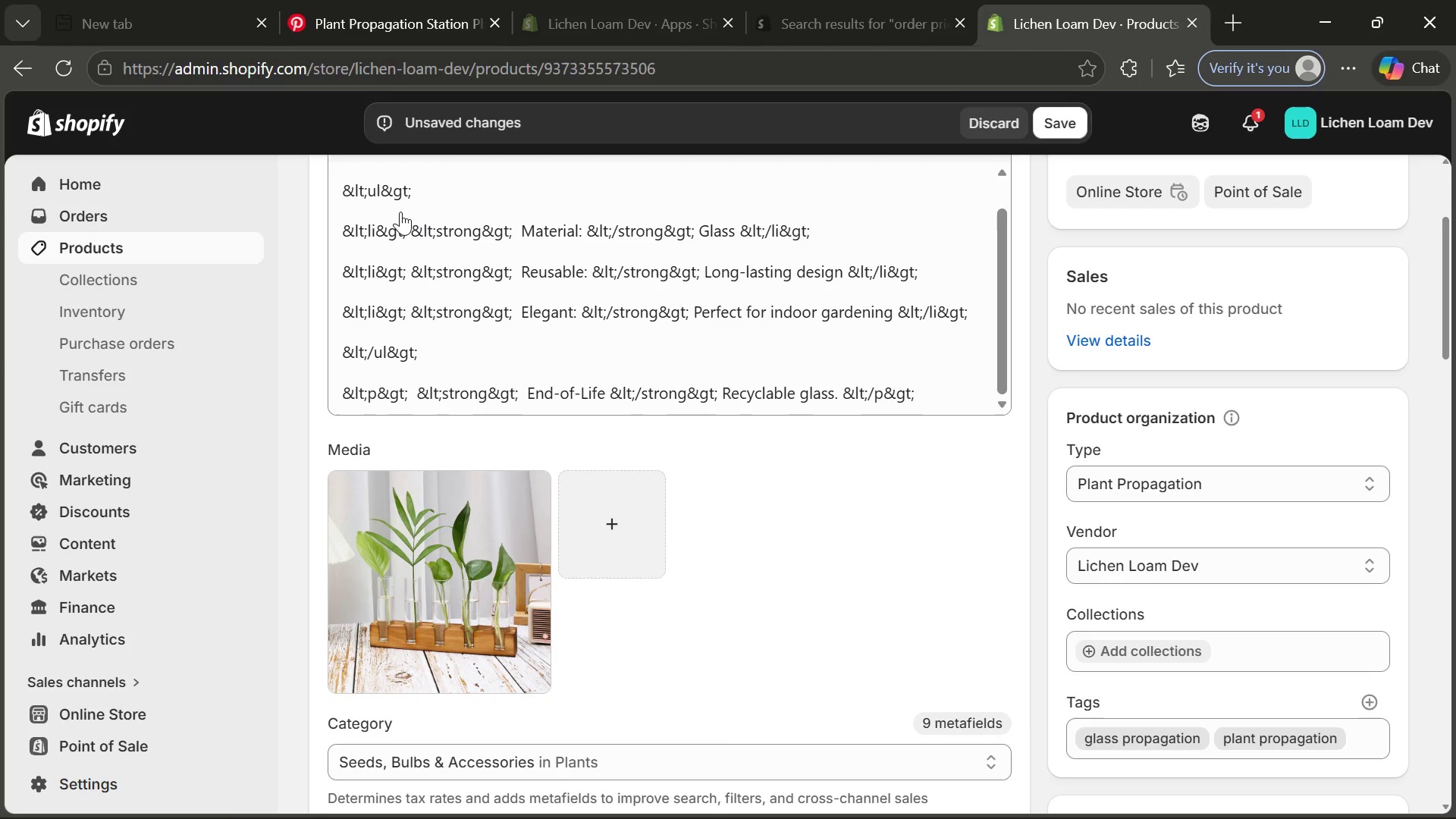 
left_click([472, 557])
 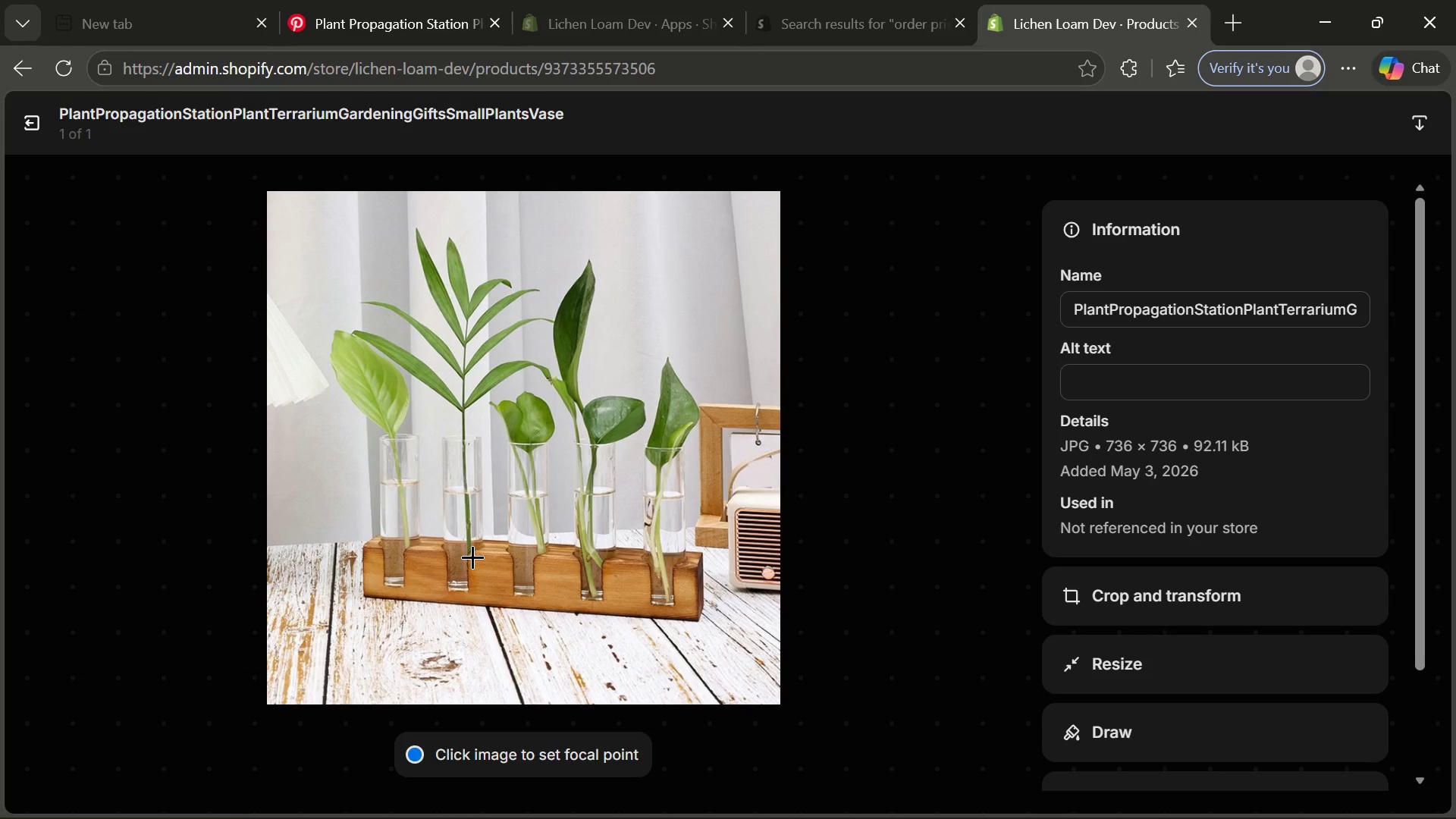 
wait(5.44)
 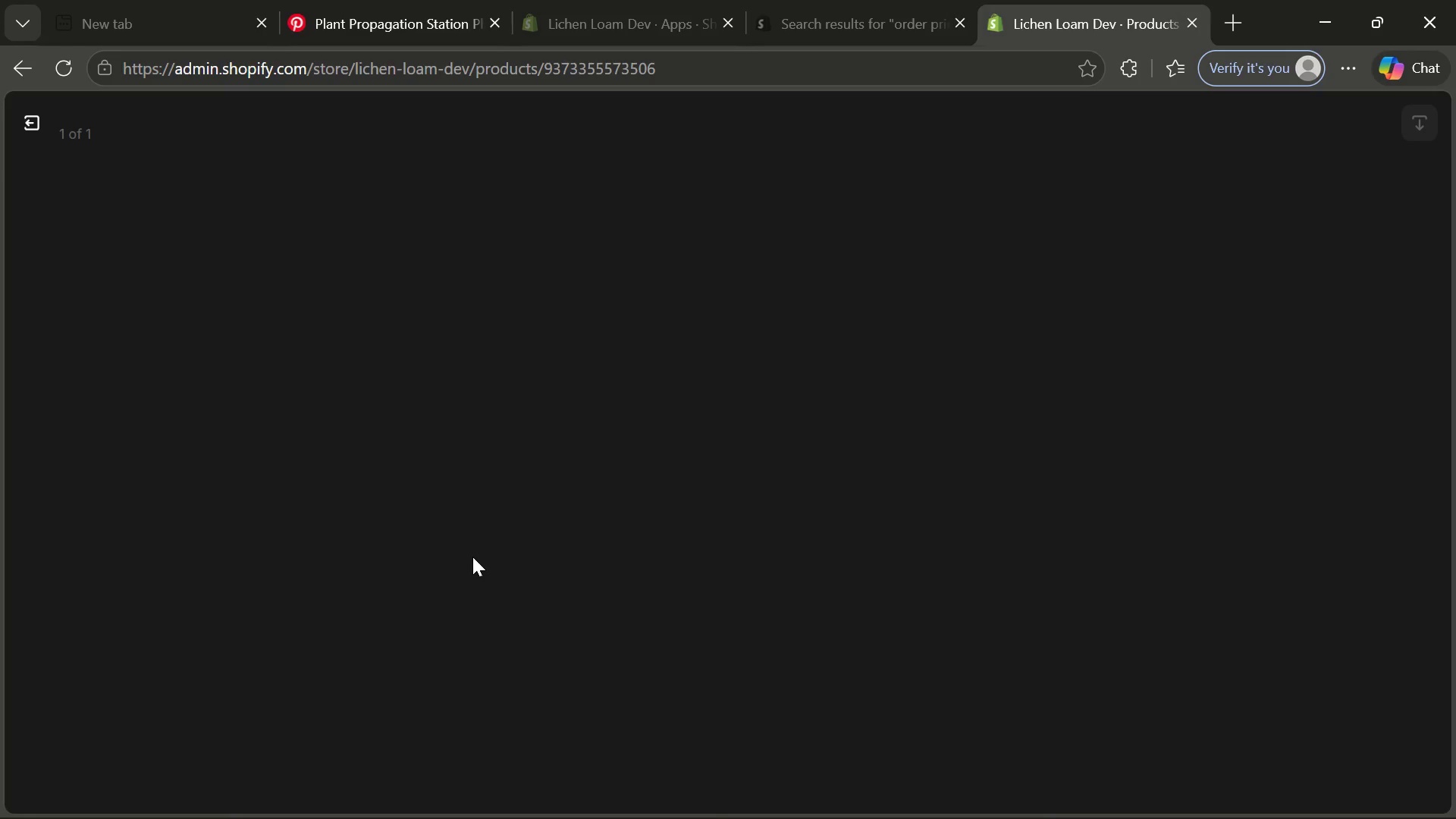 
left_click([1141, 384])
 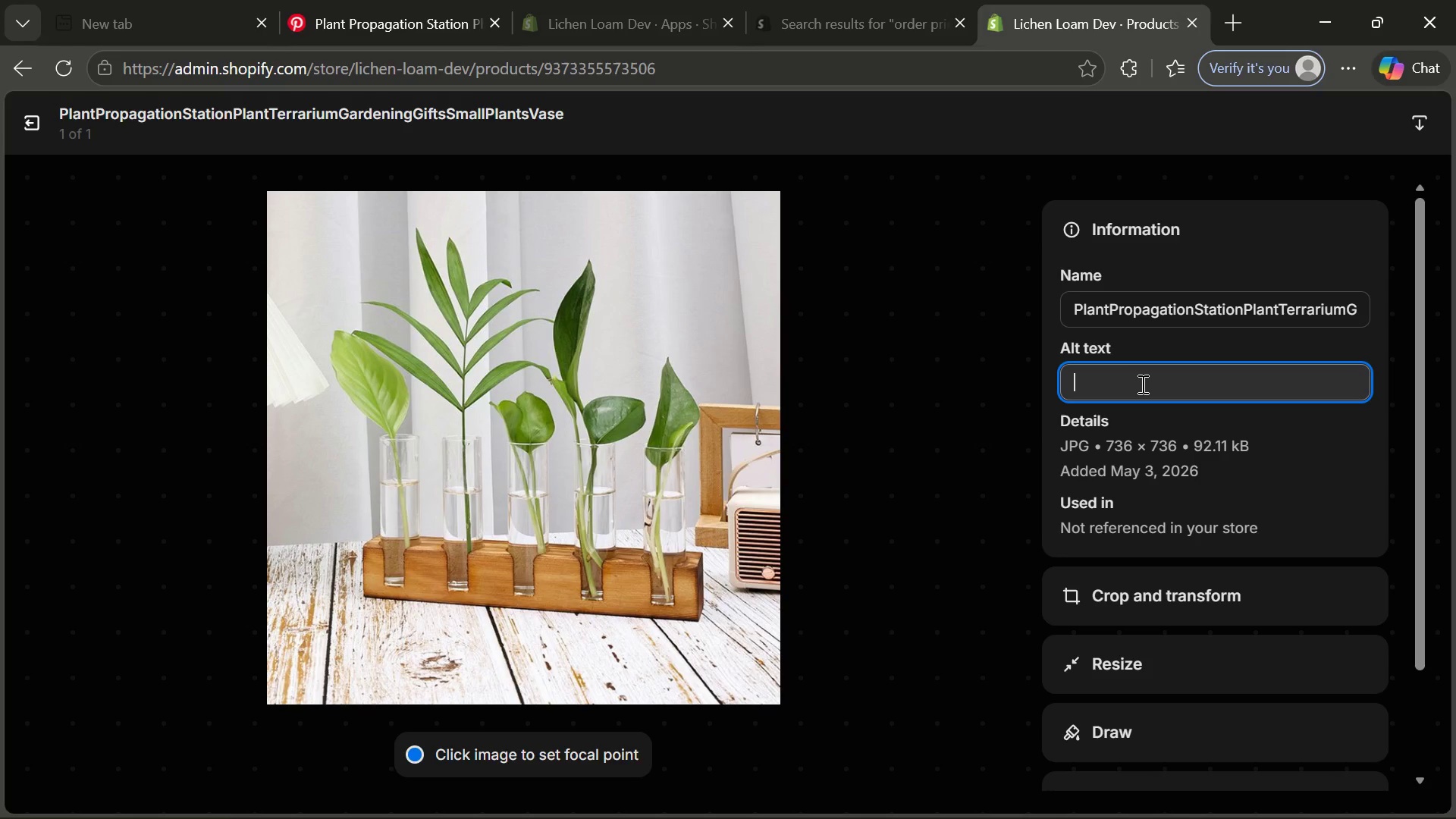 
wait(9.53)
 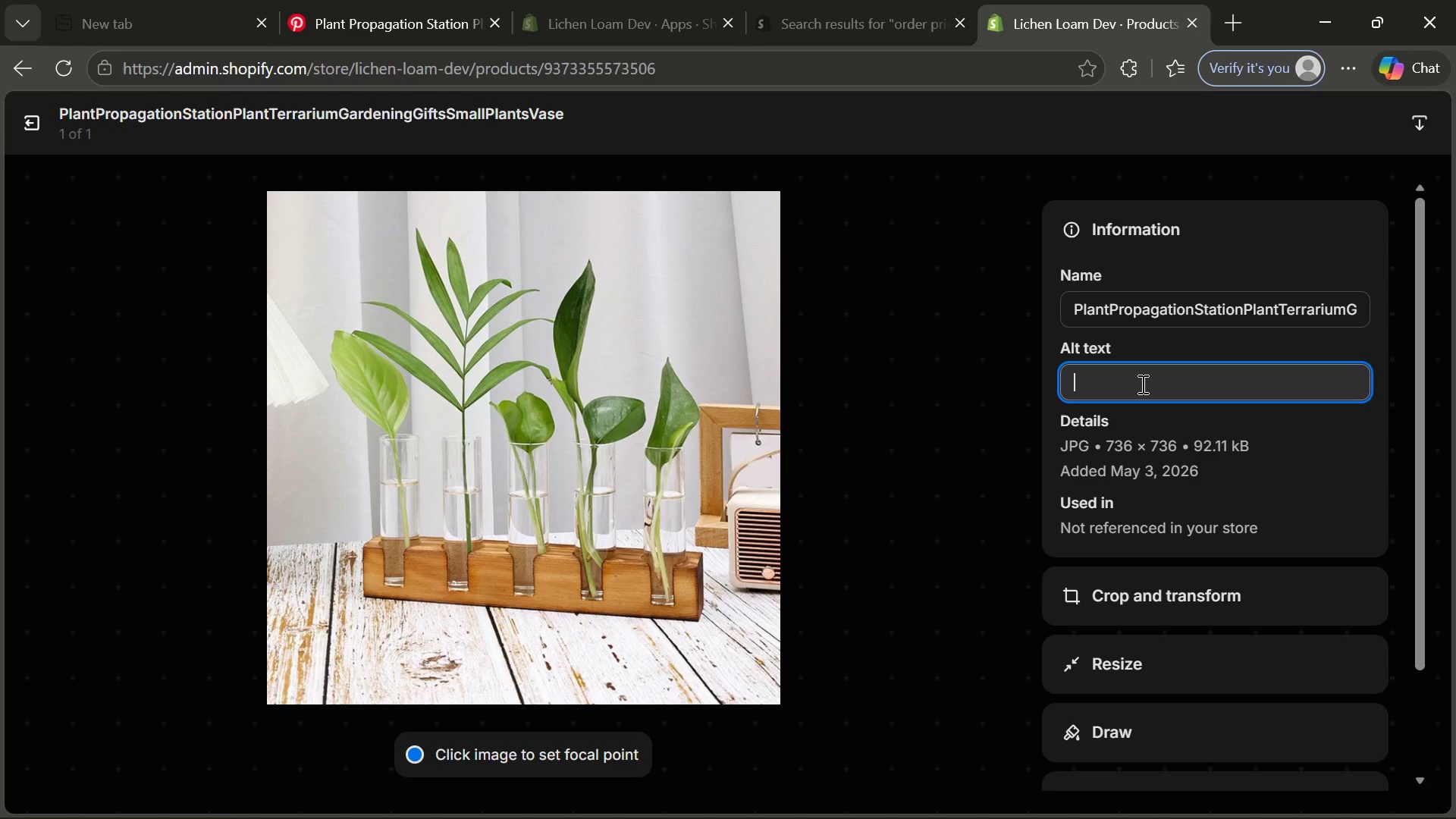 
type(Glass propaf)
key(Backspace)
type(gation station )
 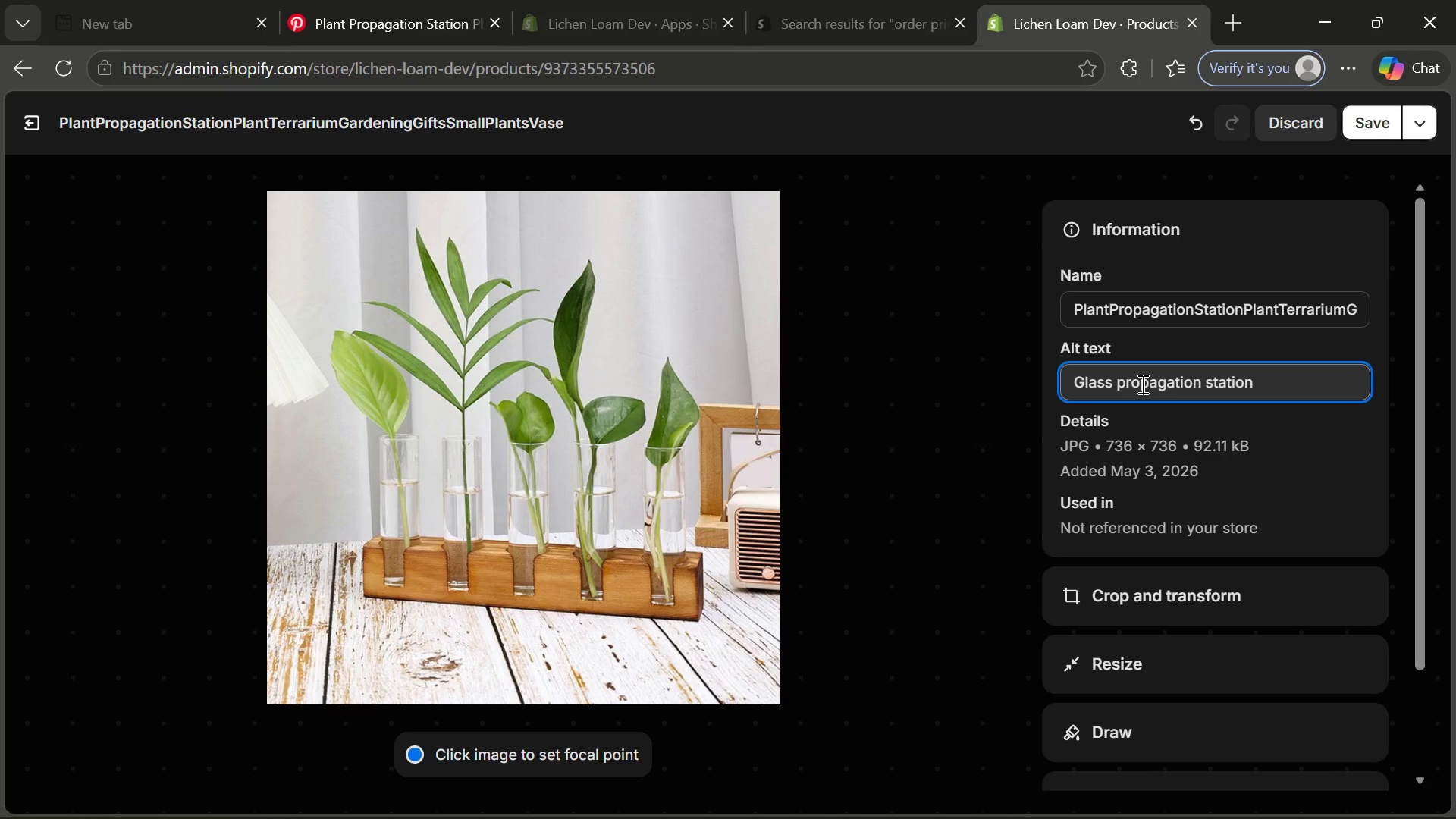 
type(eco plant growing kit)
 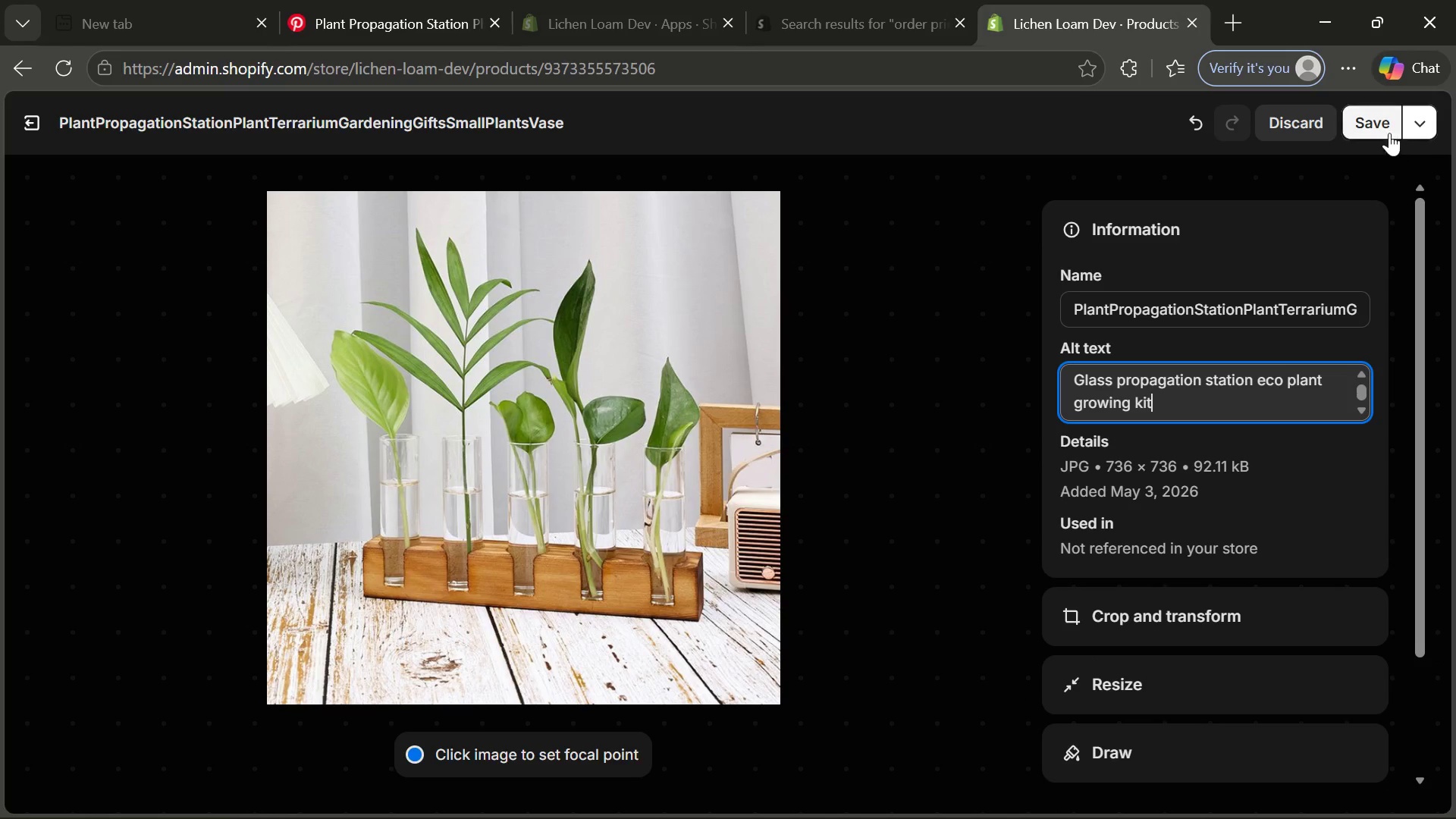 
left_click([1388, 132])
 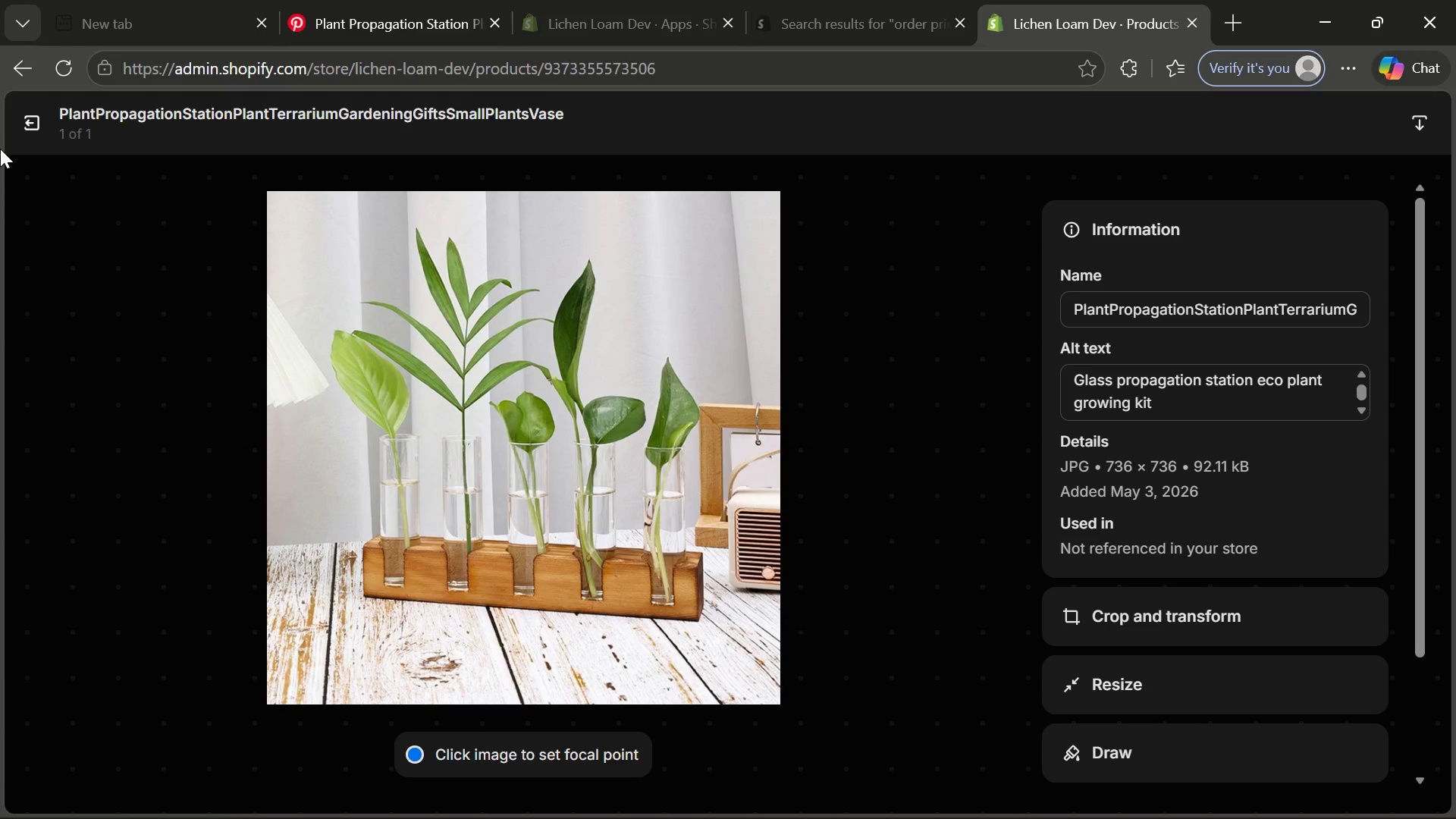 
left_click([31, 121])
 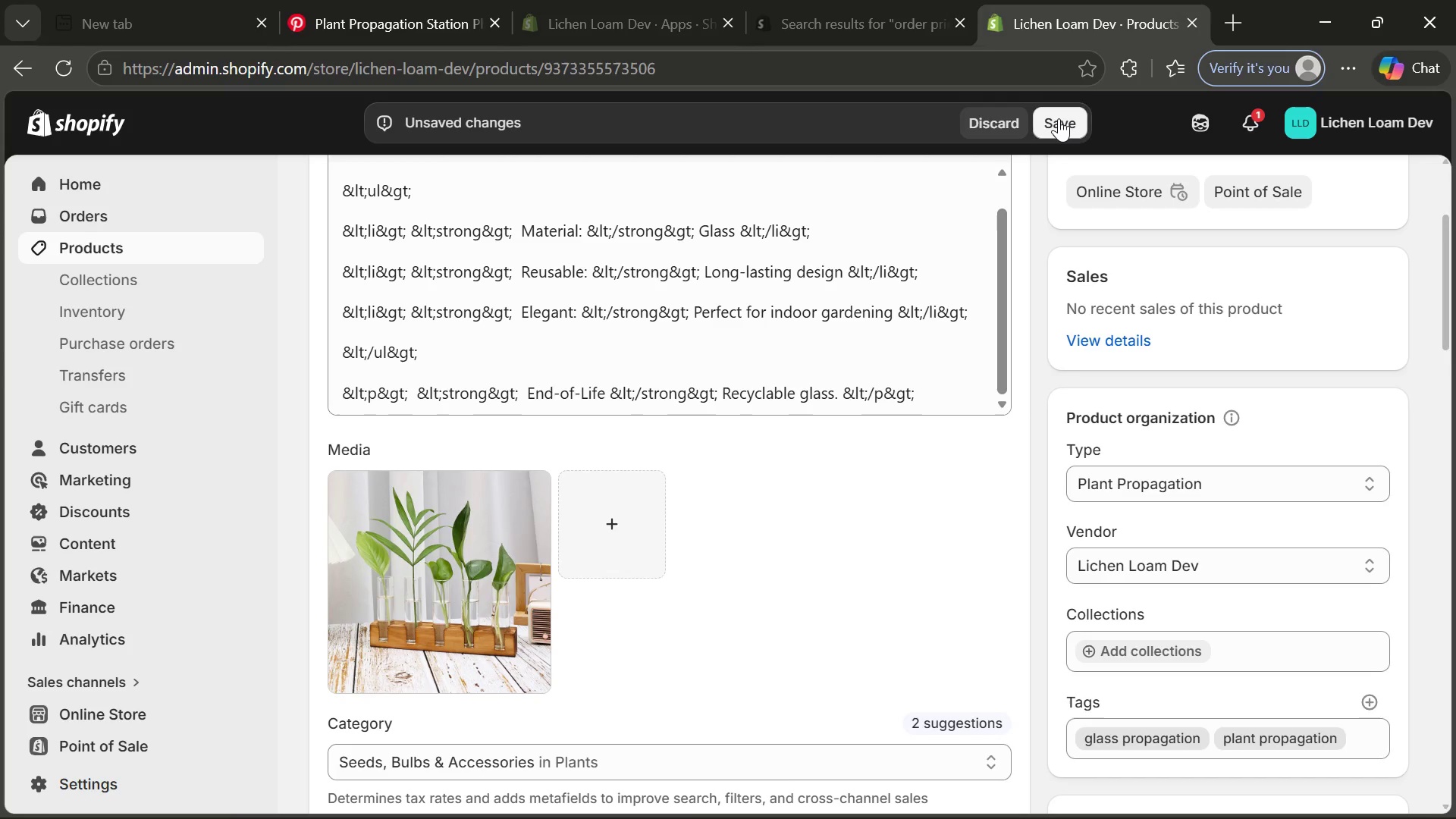 
left_click([1059, 118])
 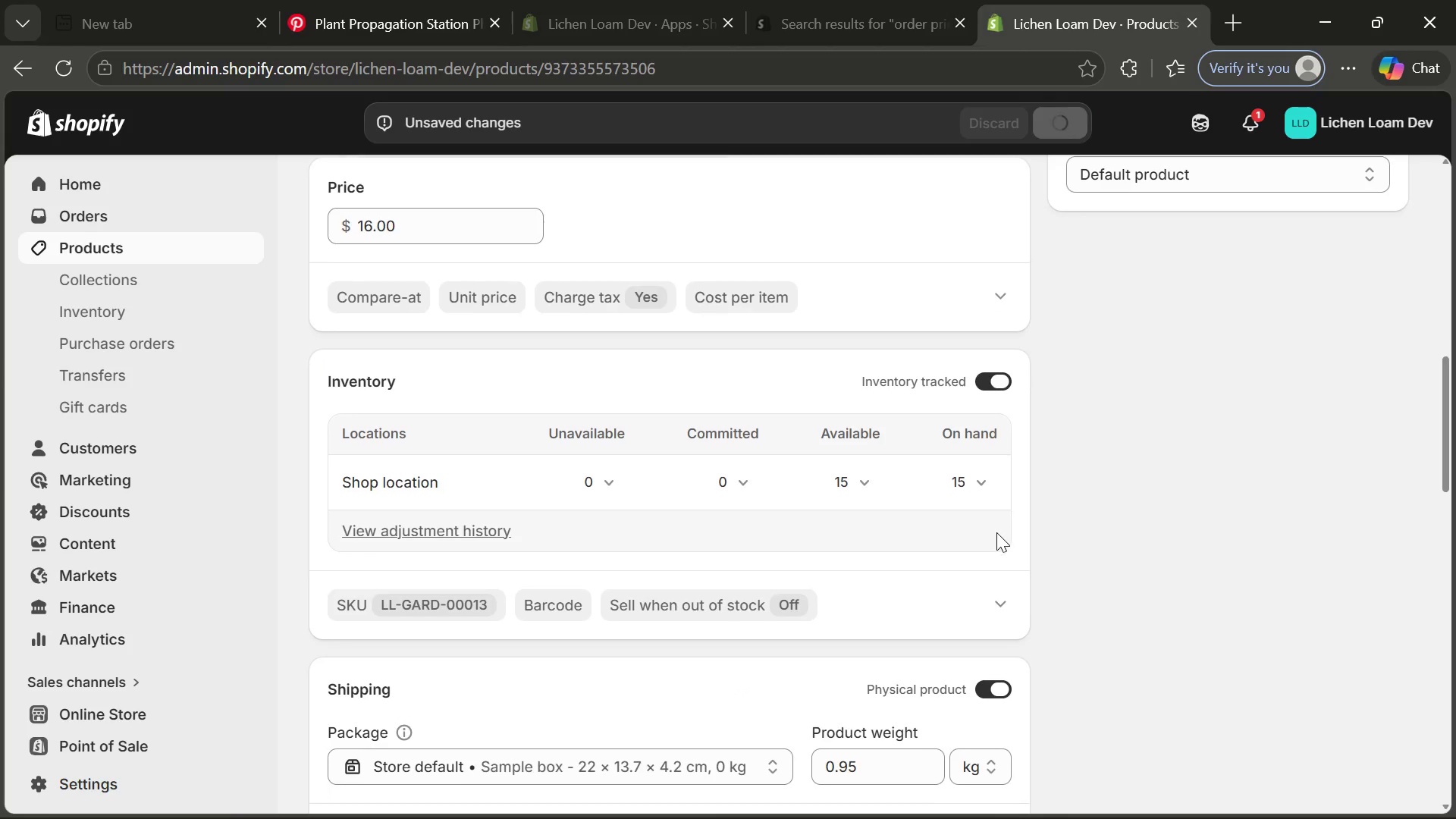 
wait(8.98)
 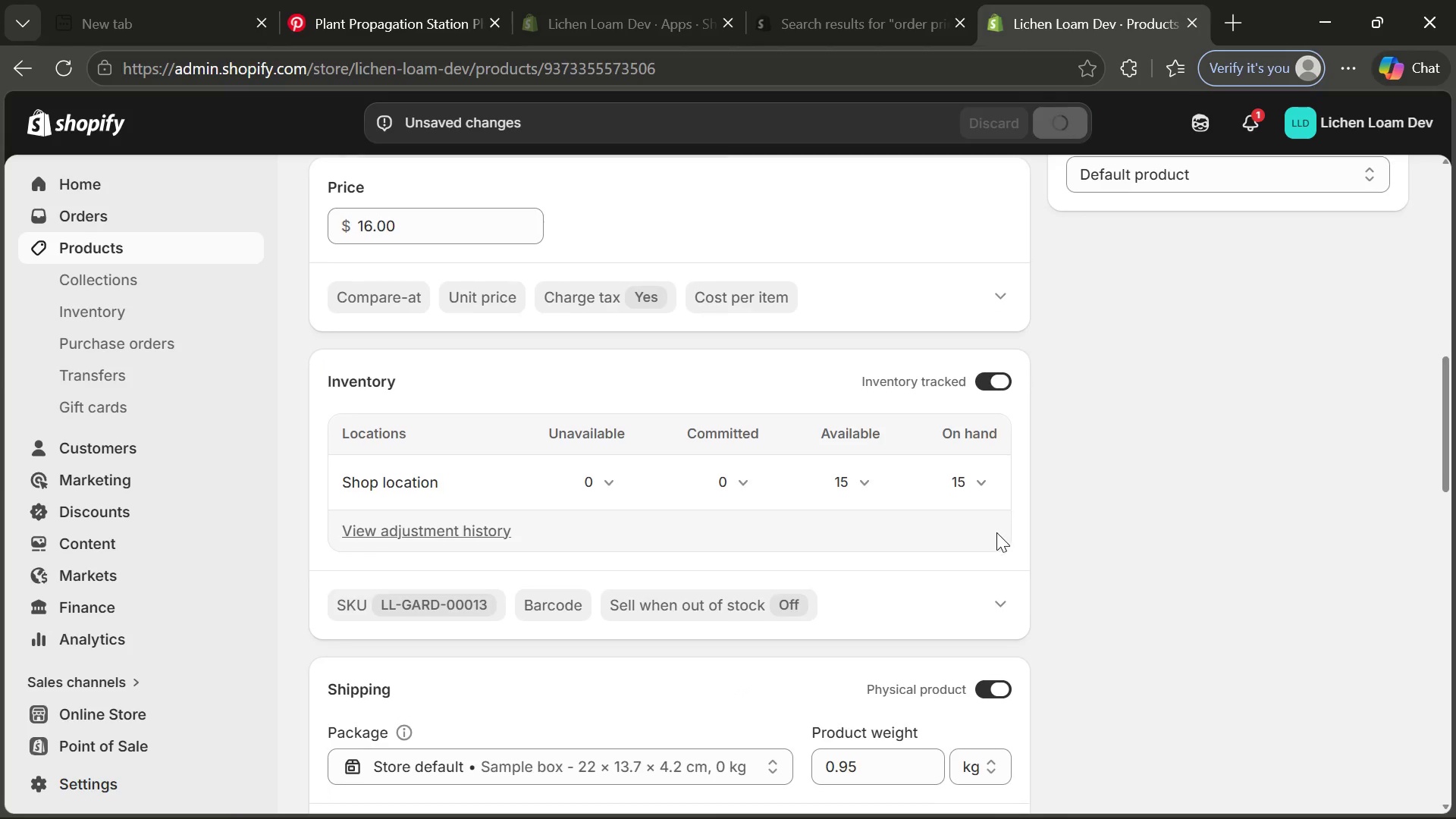 
left_click([511, 318])
 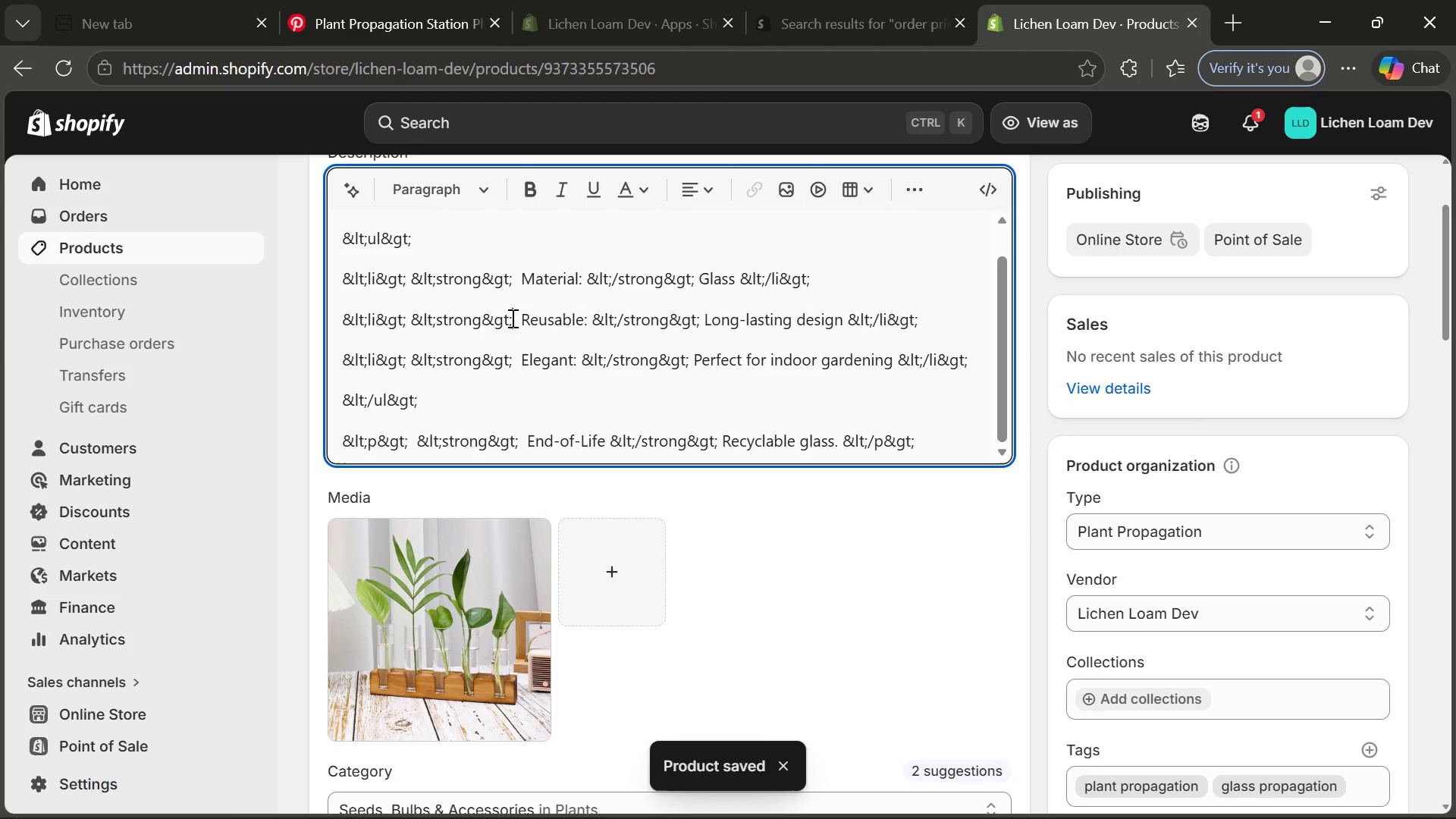 
key(Control+A)
 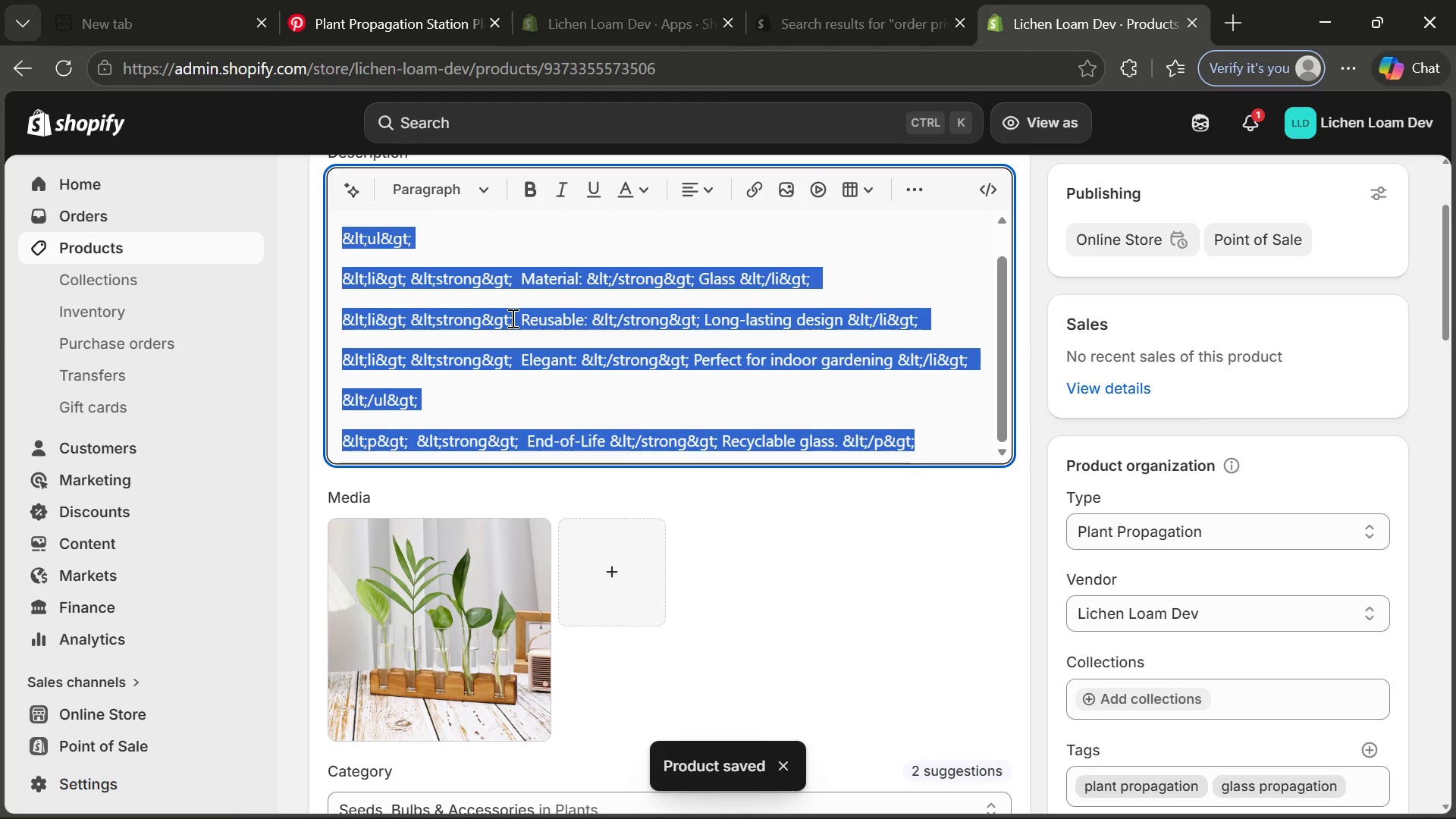 
key(Control+C)
 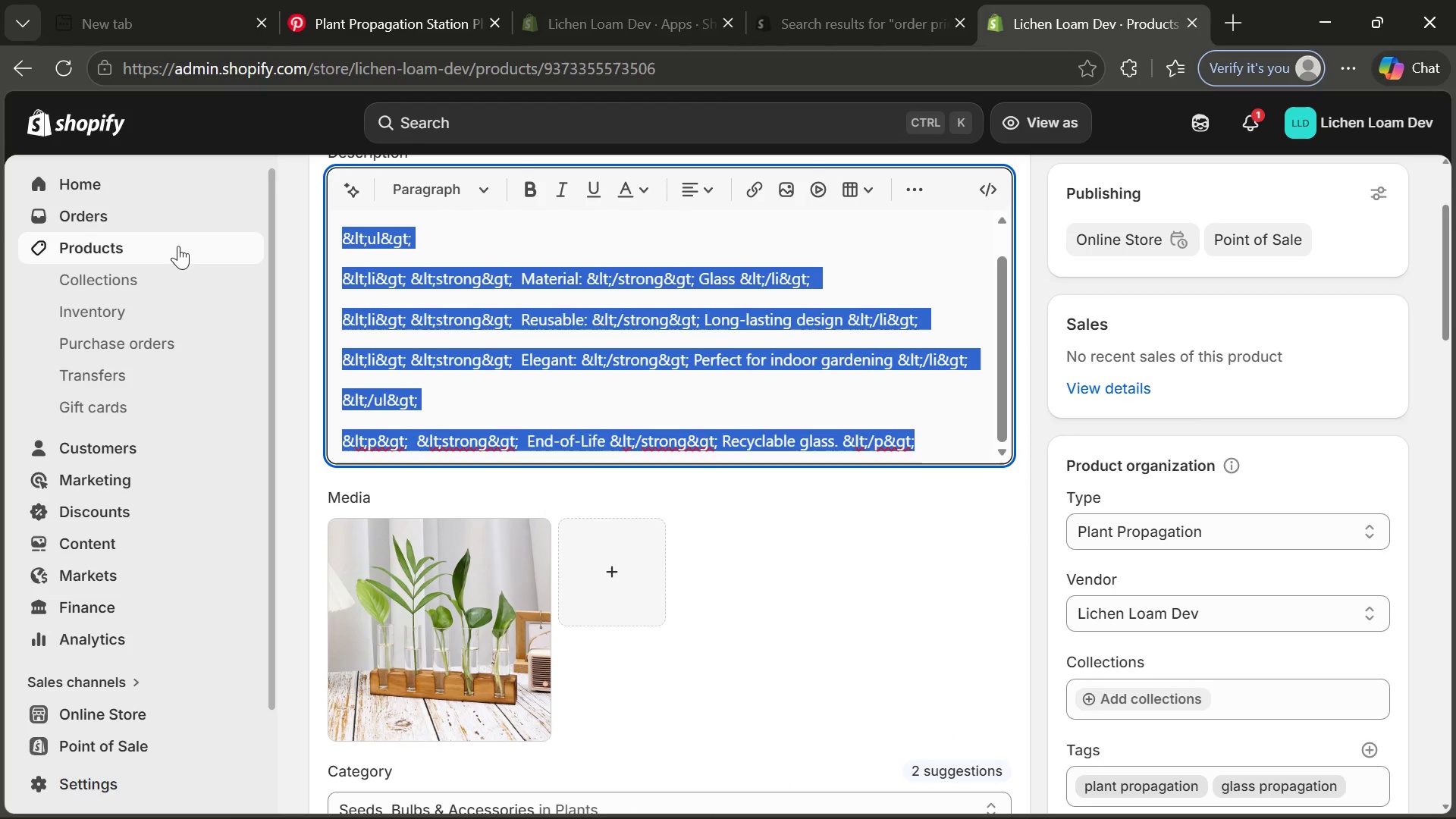 
left_click([169, 243])
 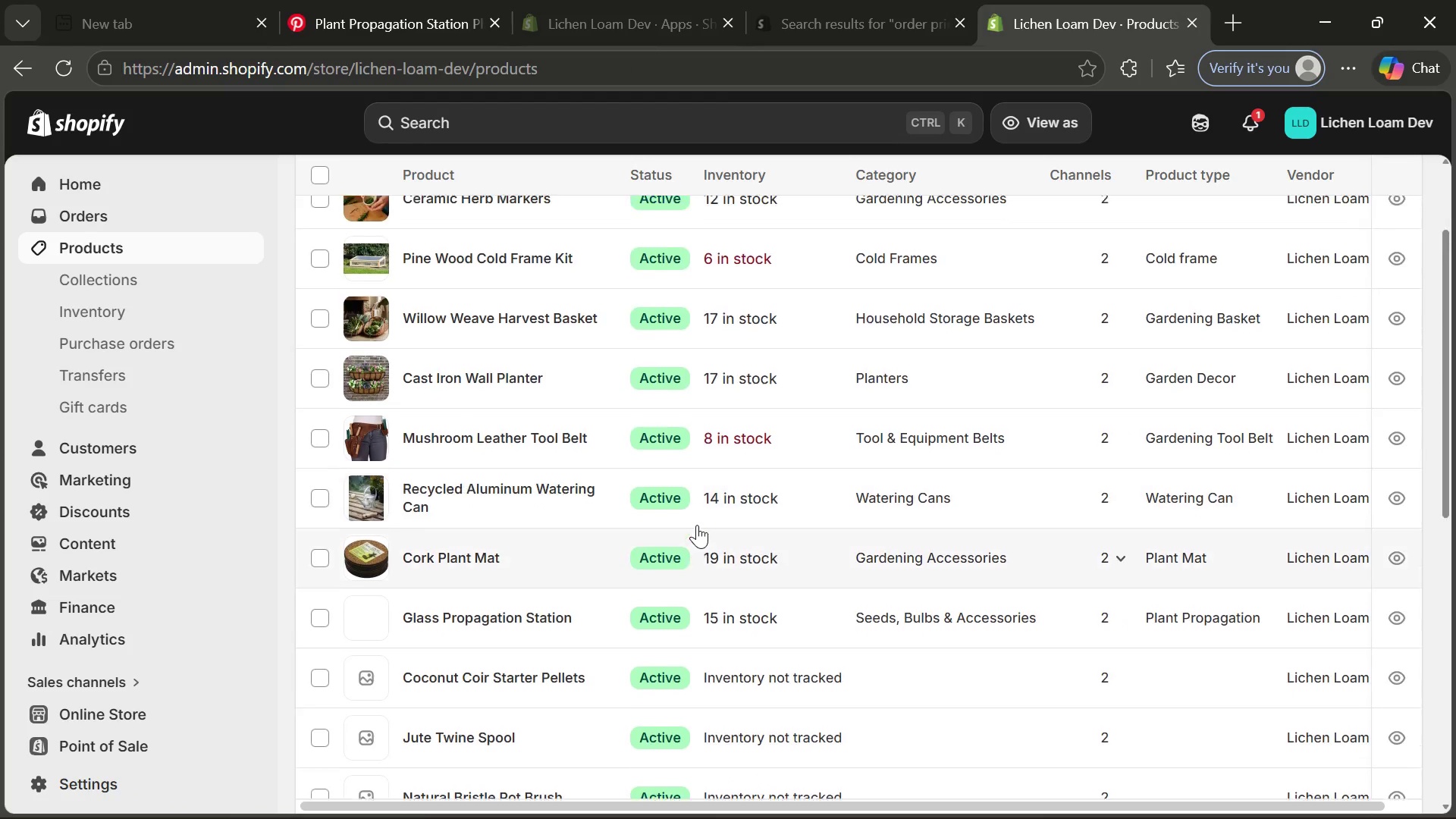 
wait(8.97)
 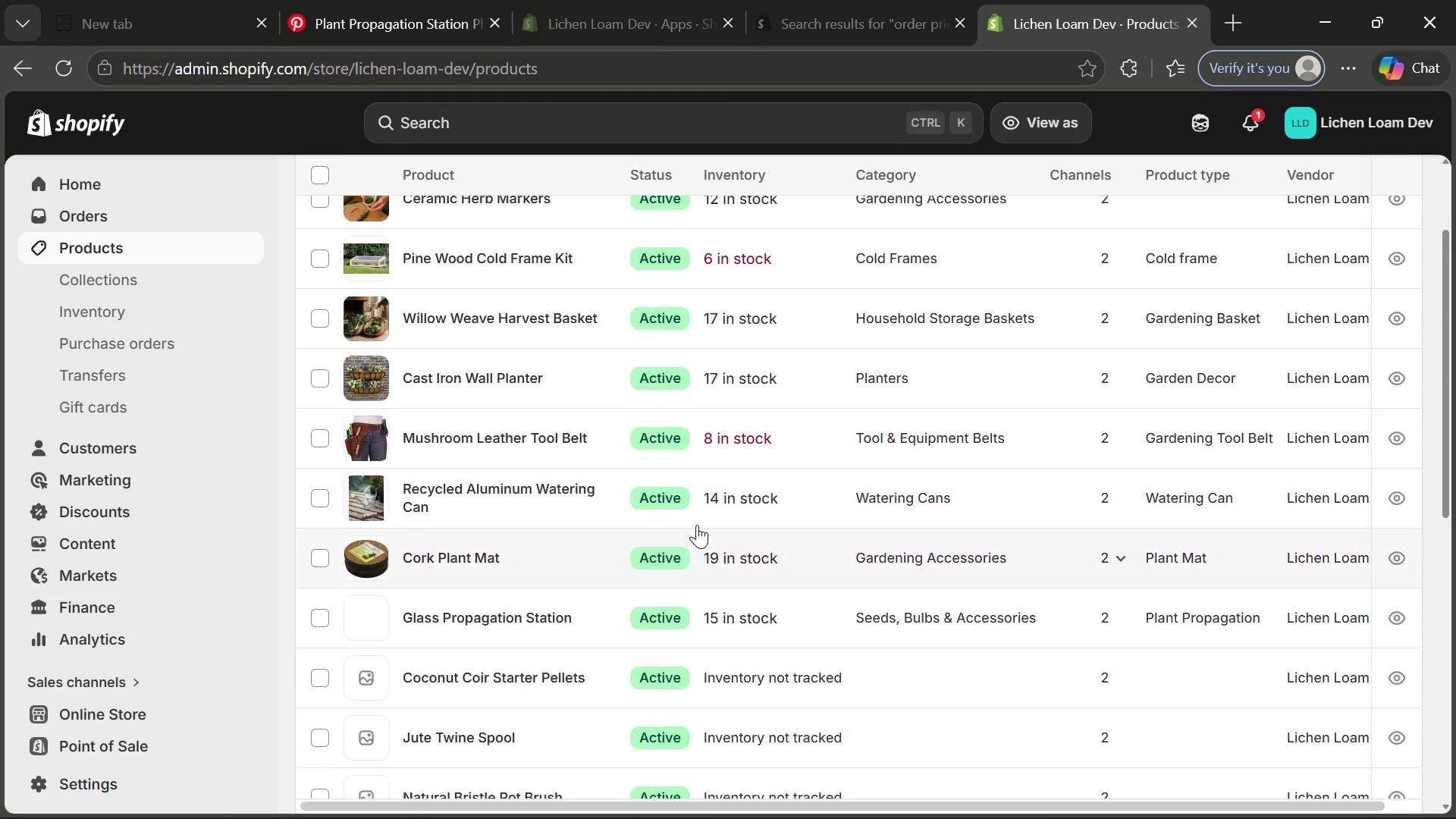 
left_click([498, 580])
 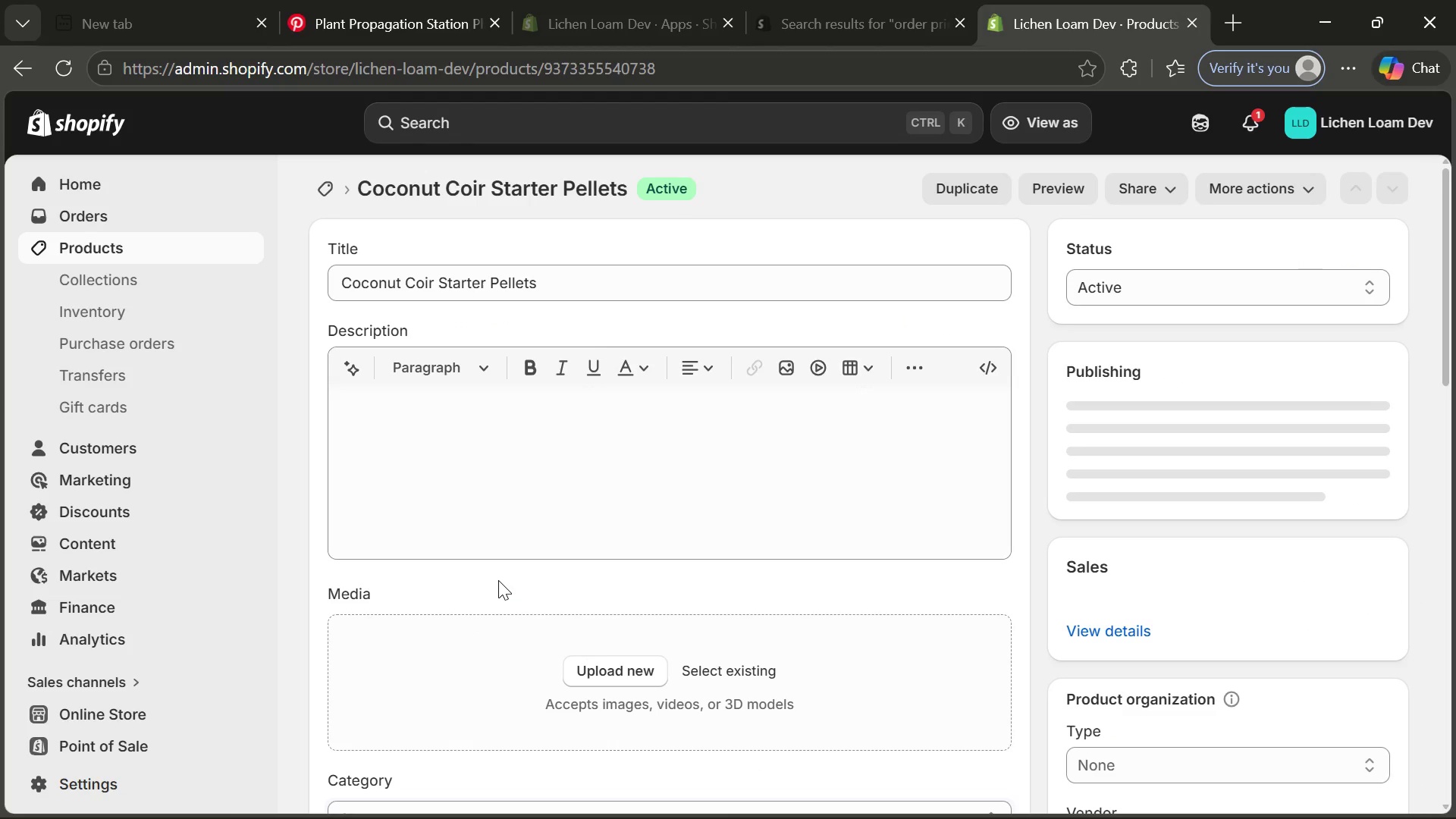 
left_click([453, 437])
 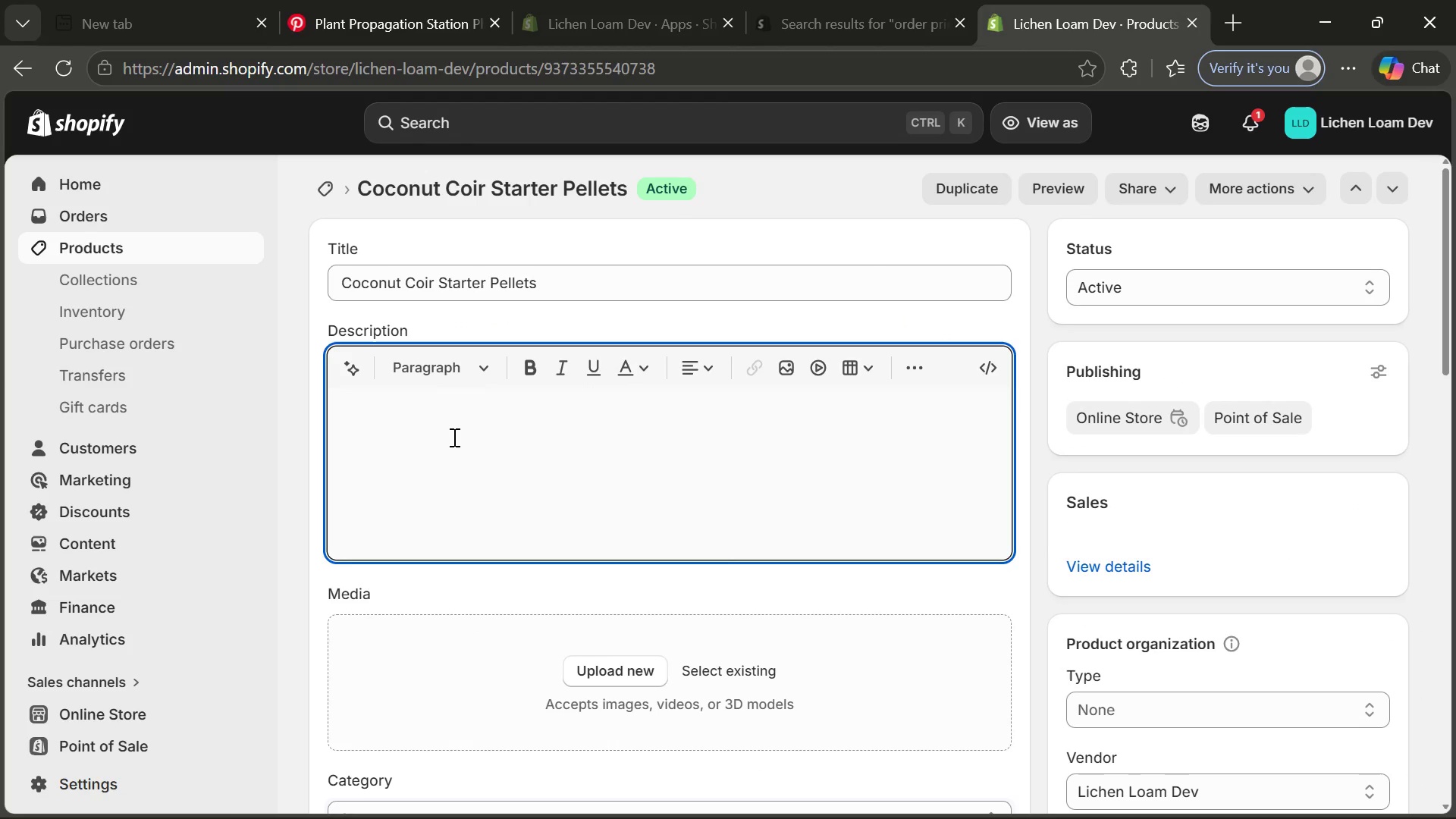 
key(Control+ControlLeft)
 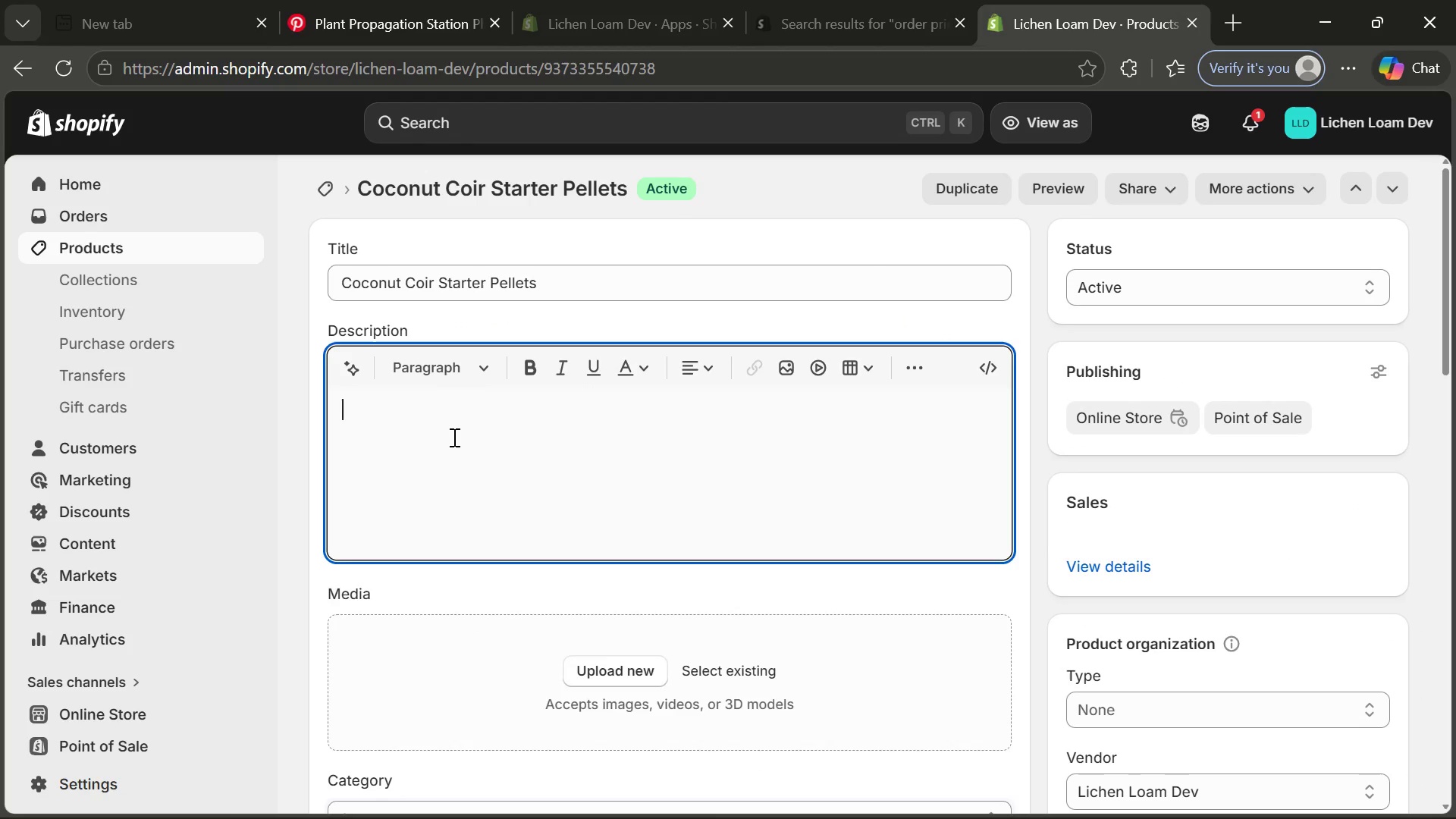 
key(Control+V)
 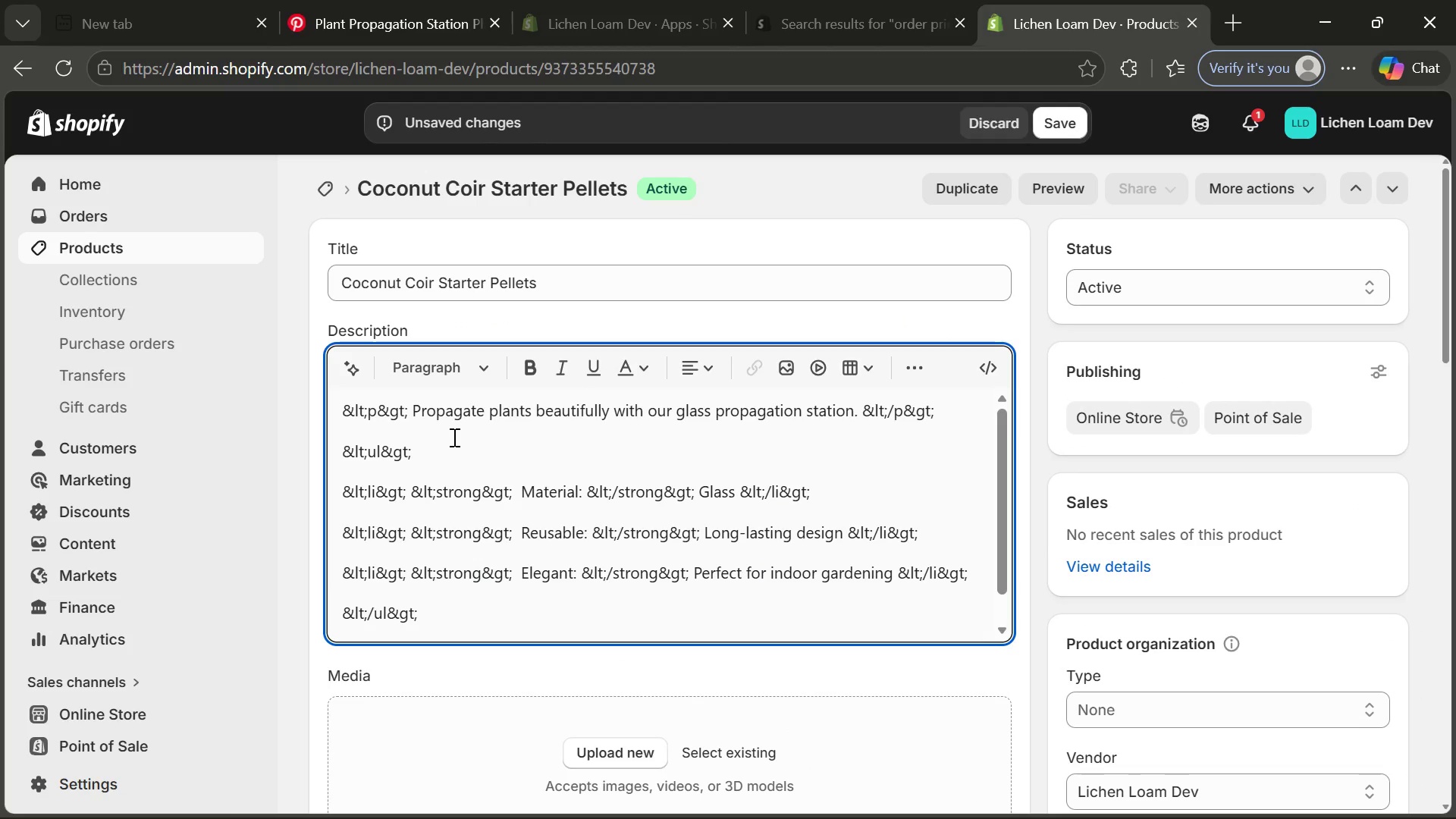 
wait(6.95)
 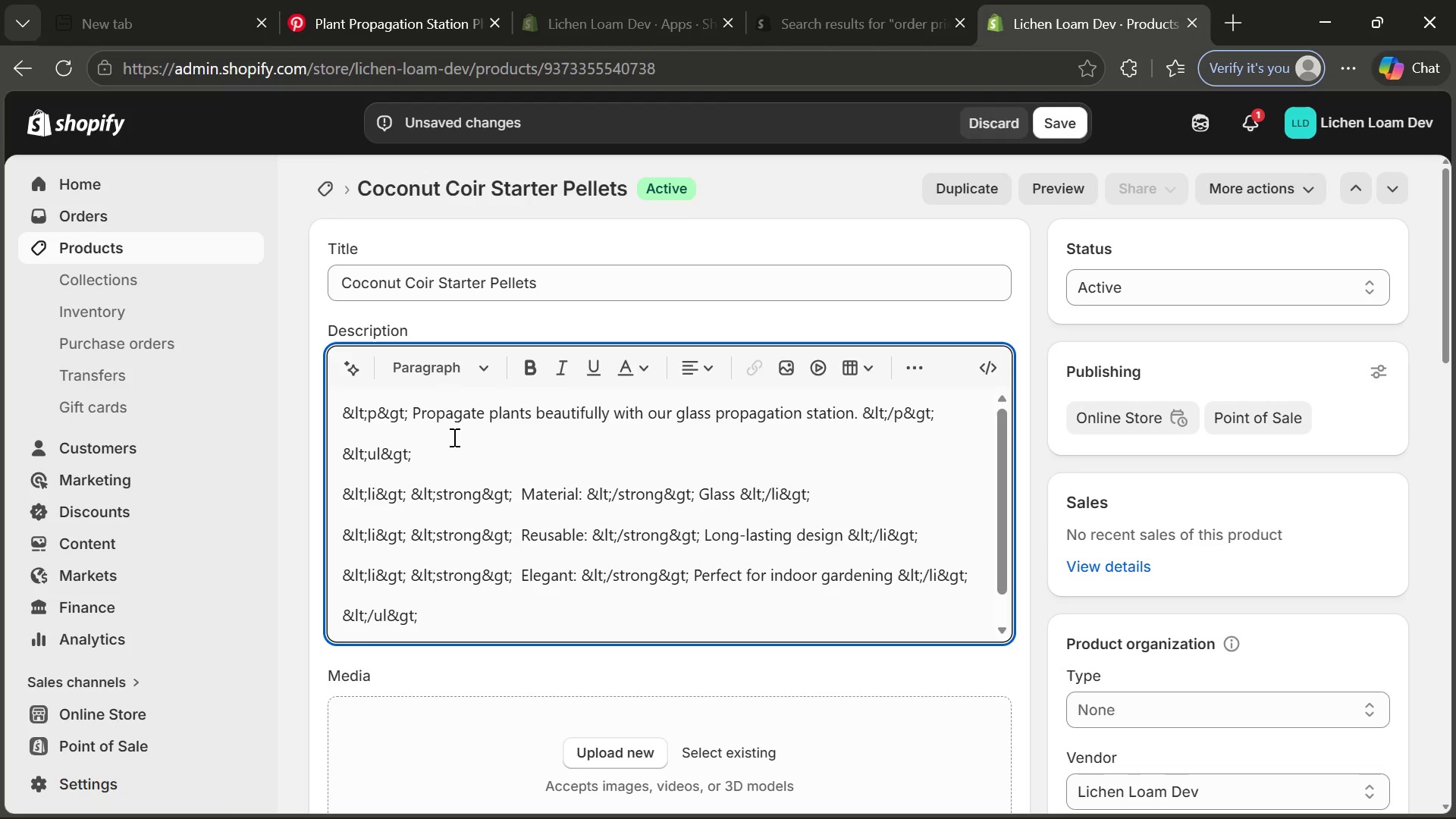 
left_click_drag(start_coordinate=[416, 408], to_coordinate=[858, 407])
 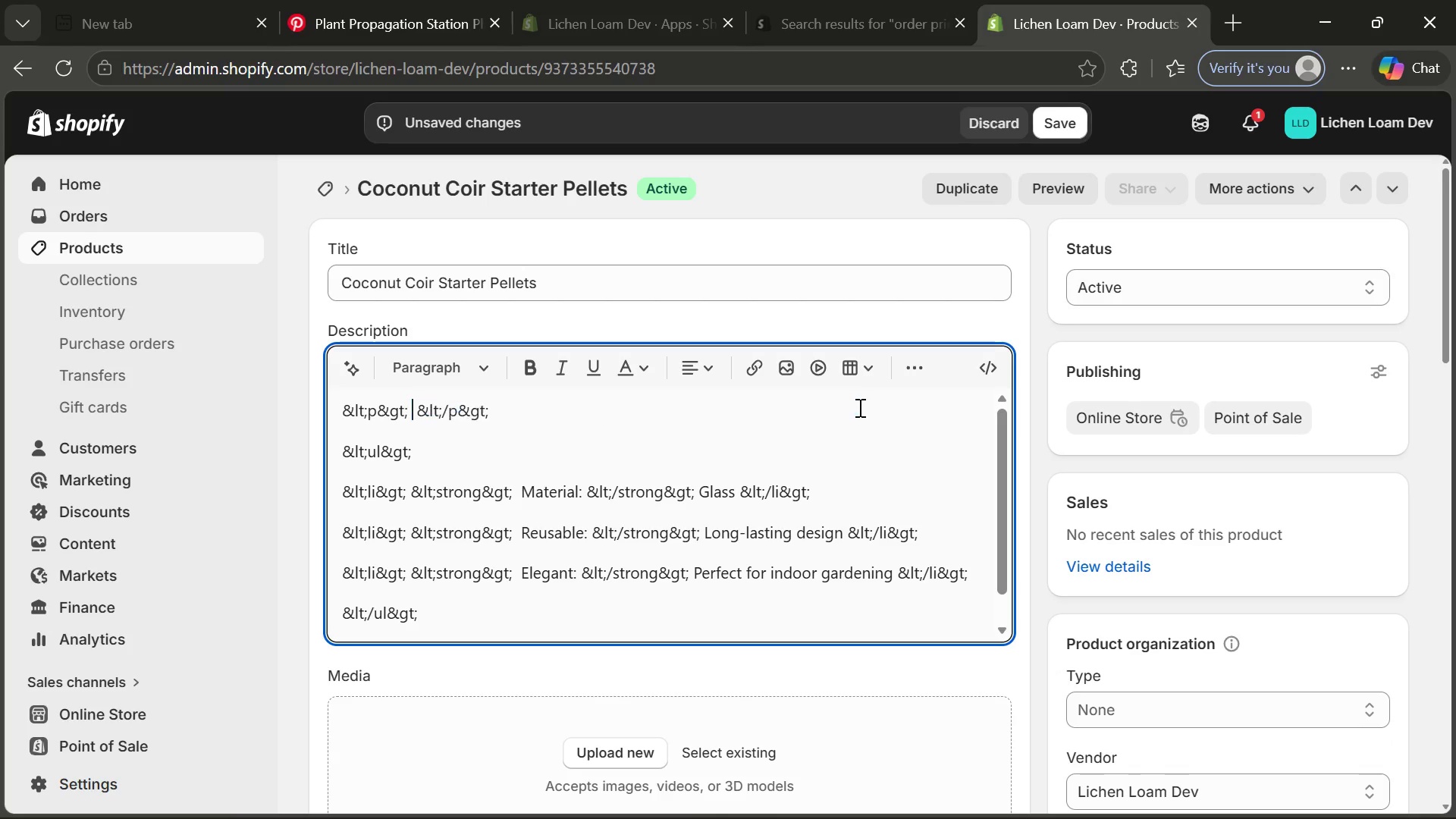 
key(Control+Backspace)
 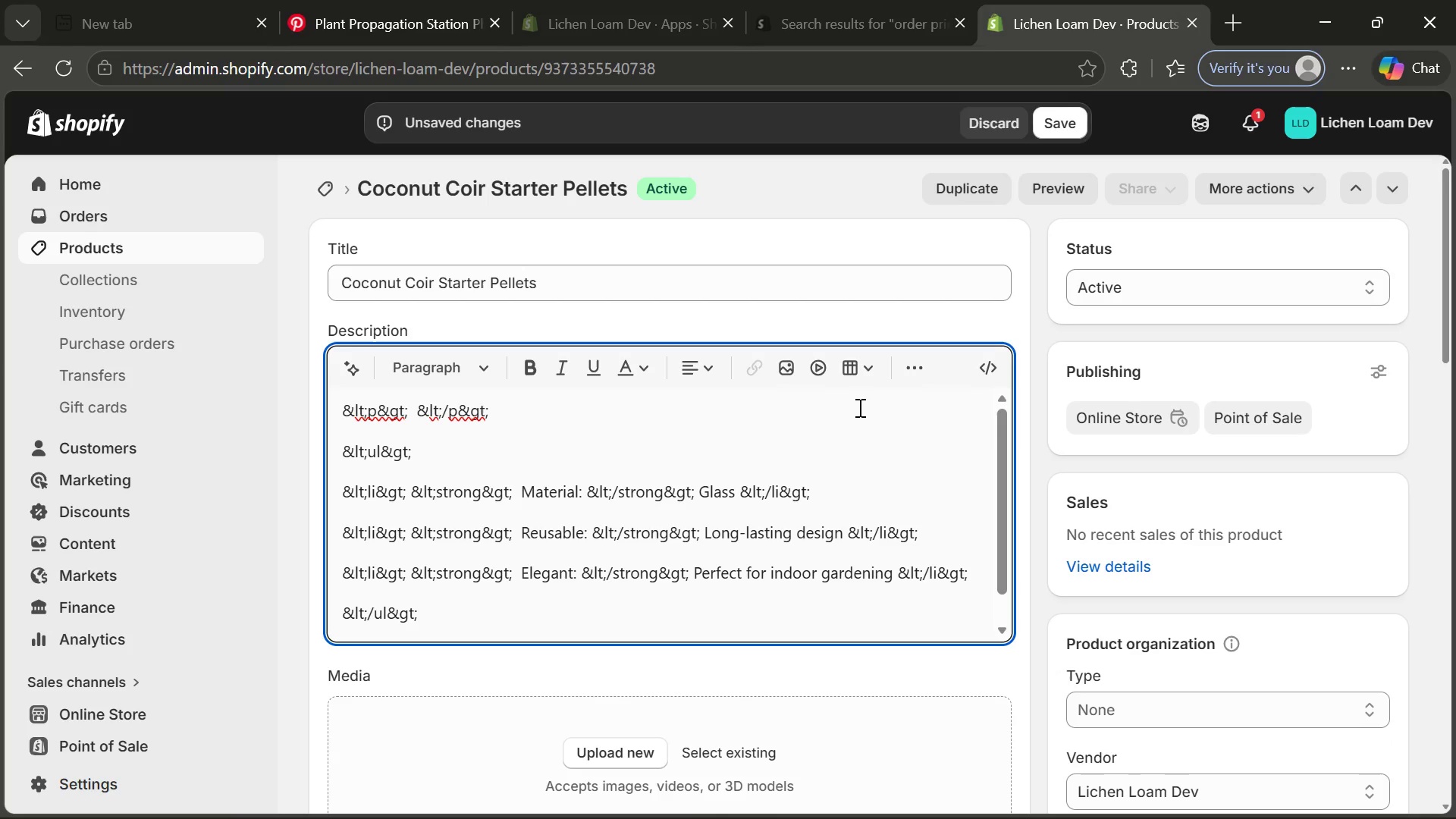 
key(Control+CapsLock)
 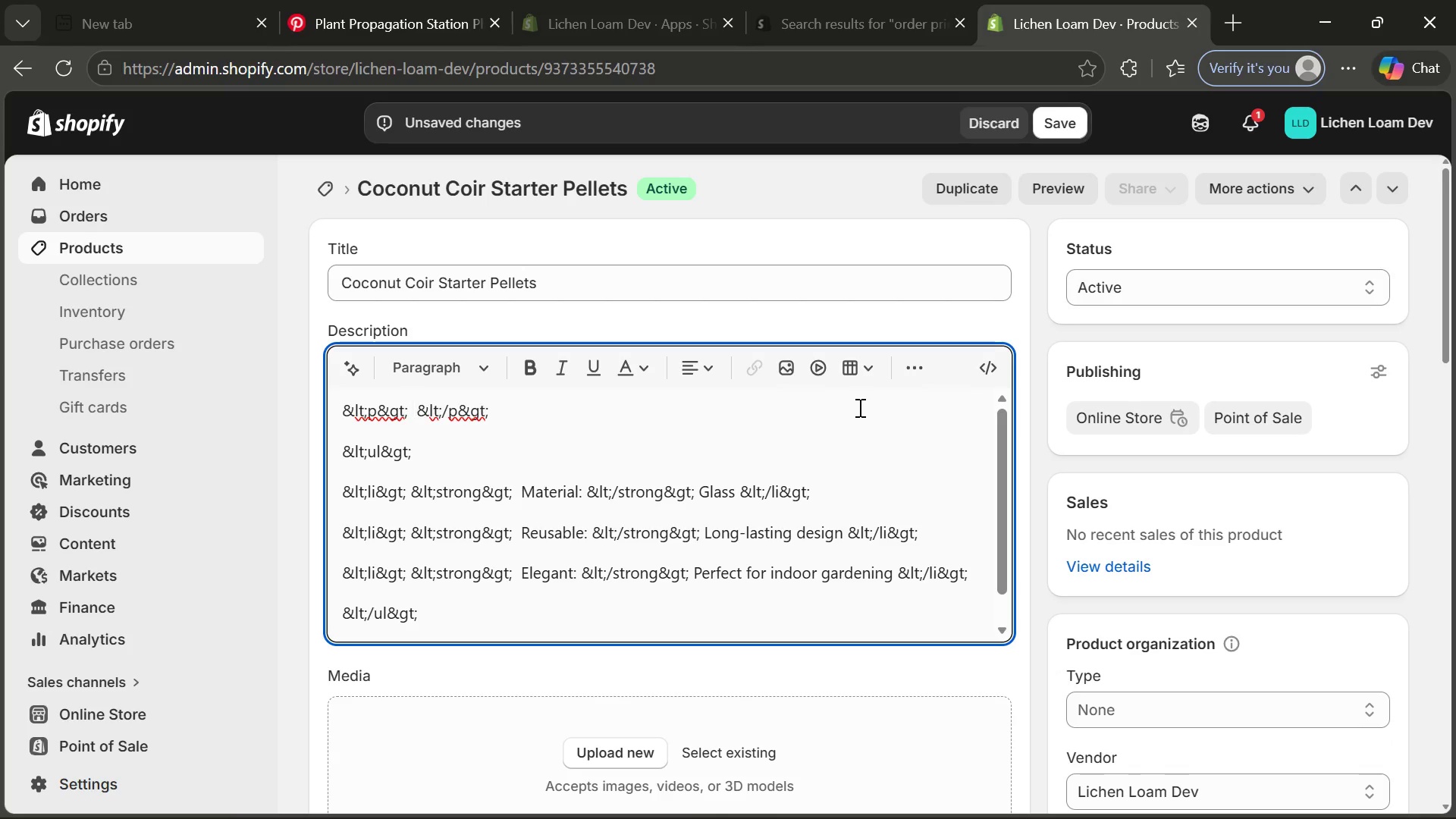 
key(Control+S)
 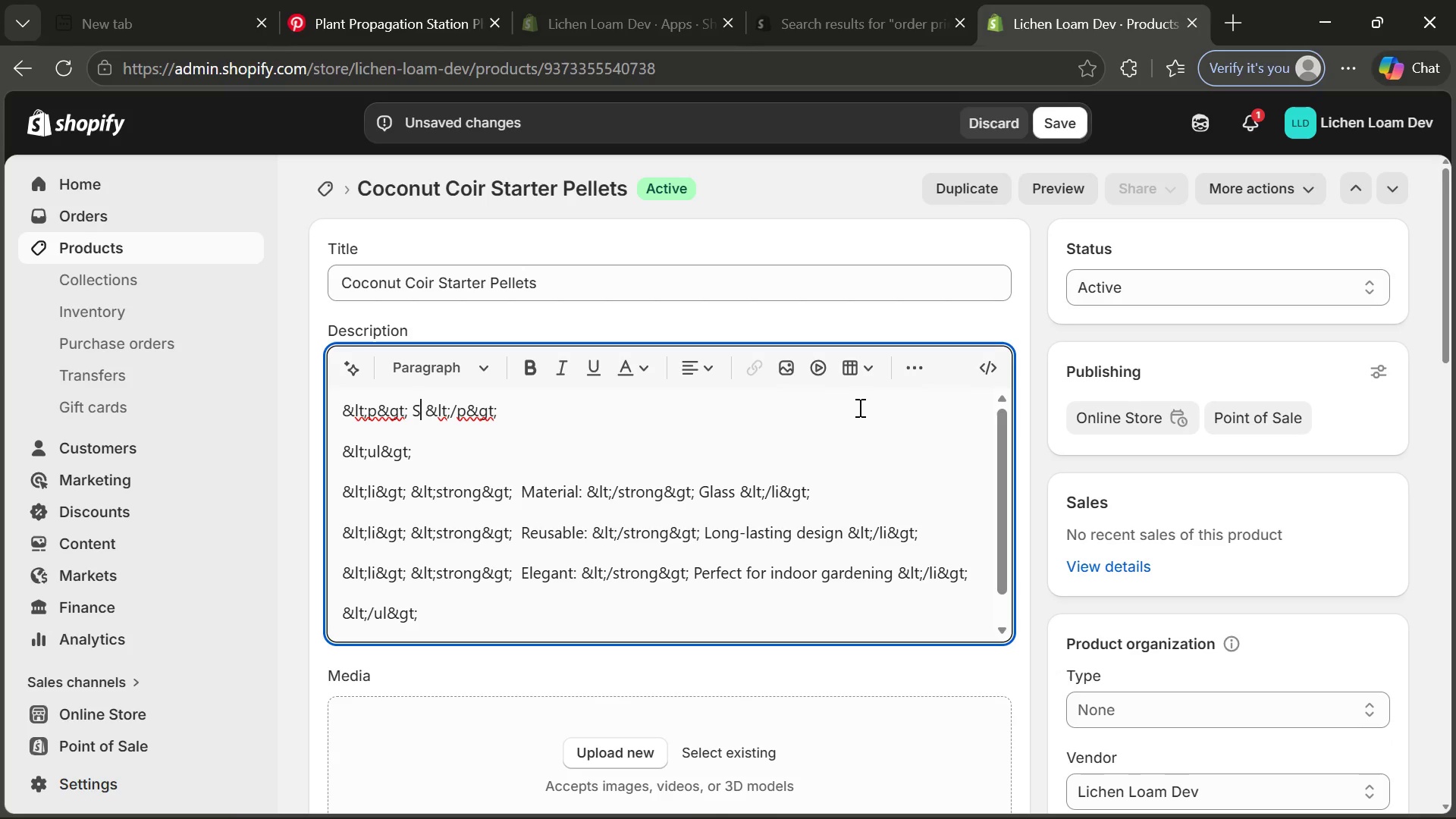 
key(Control+CapsLock)
 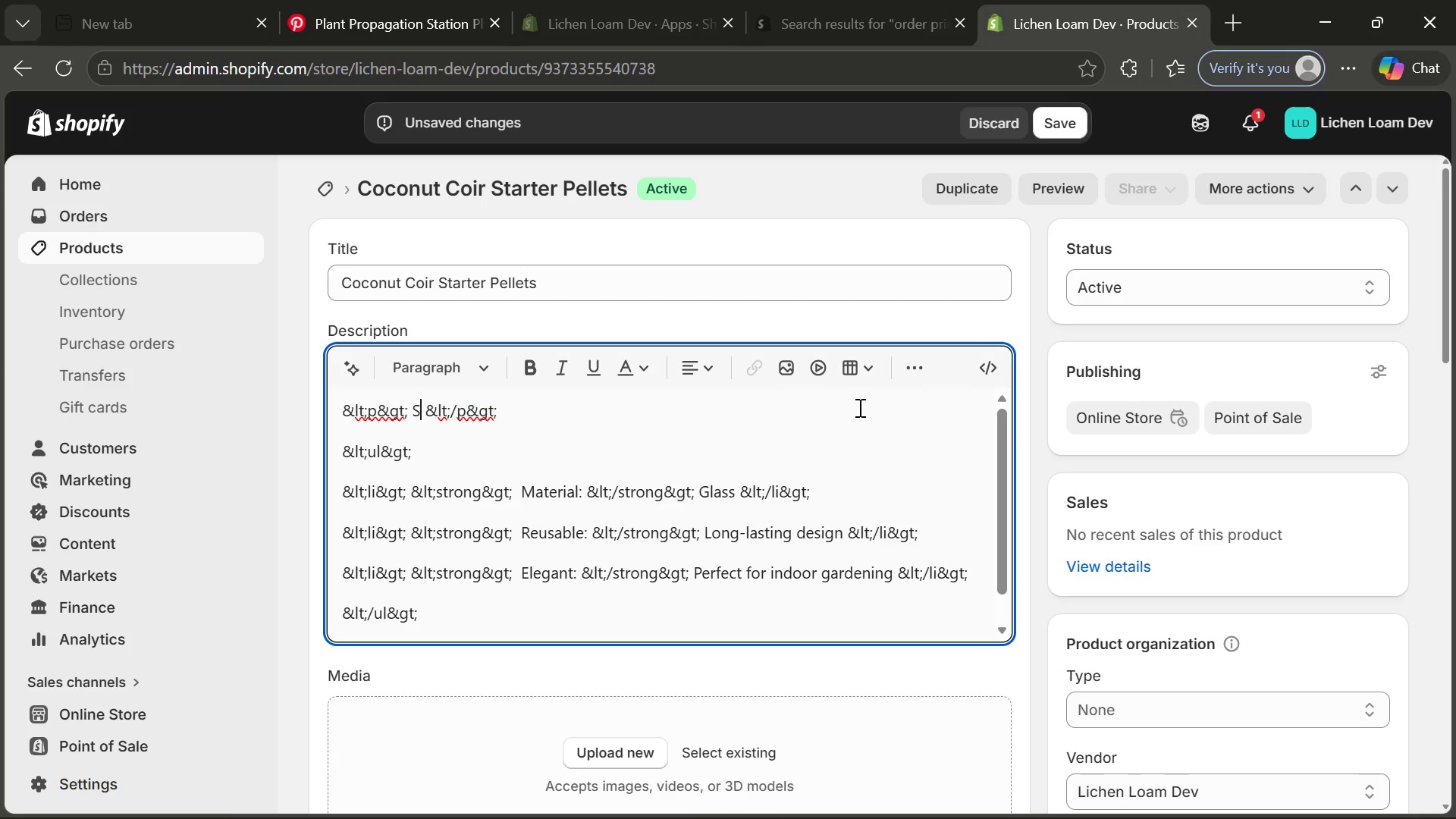 
key(Control+T)
 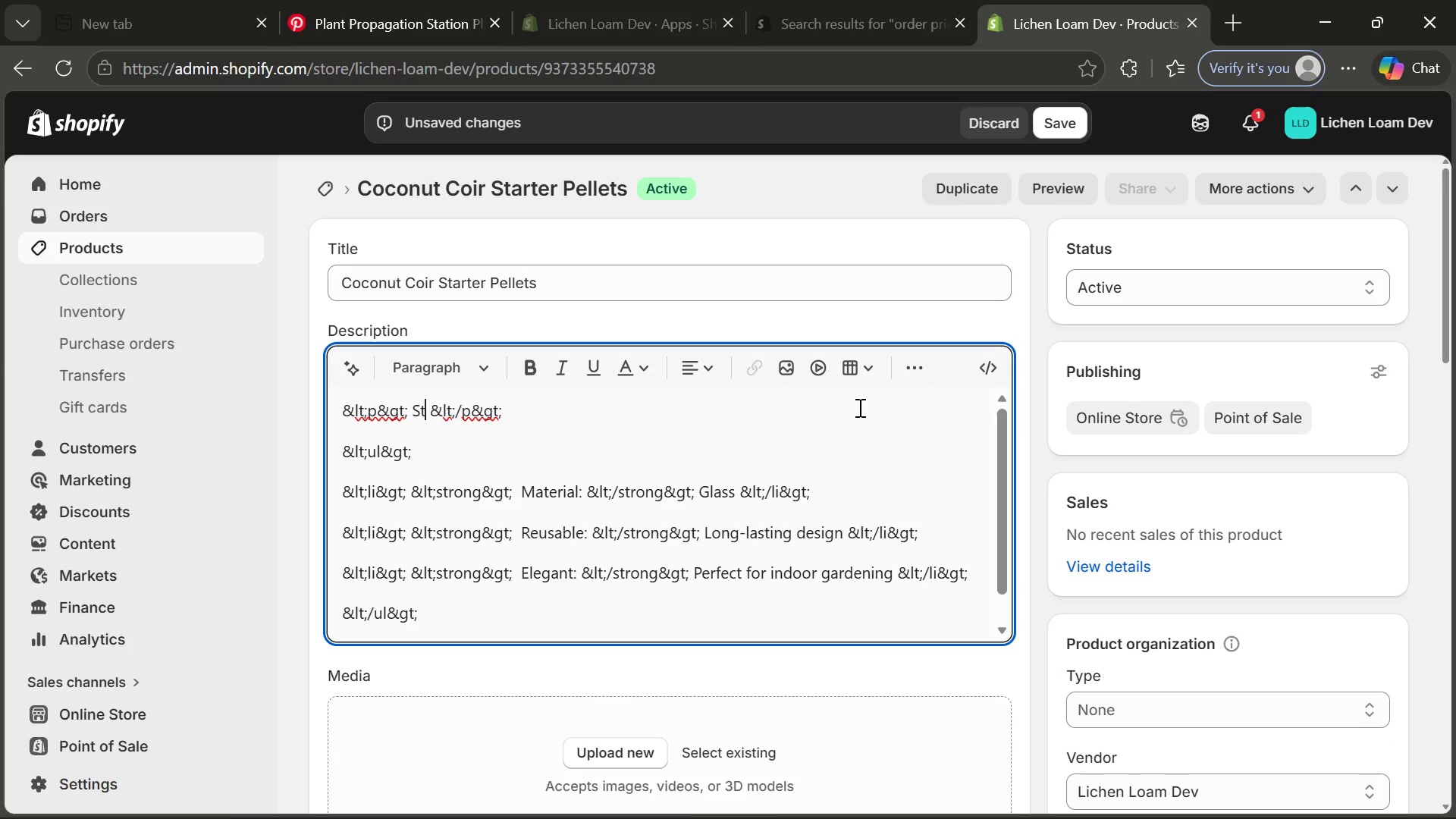 
key(Control+A)
 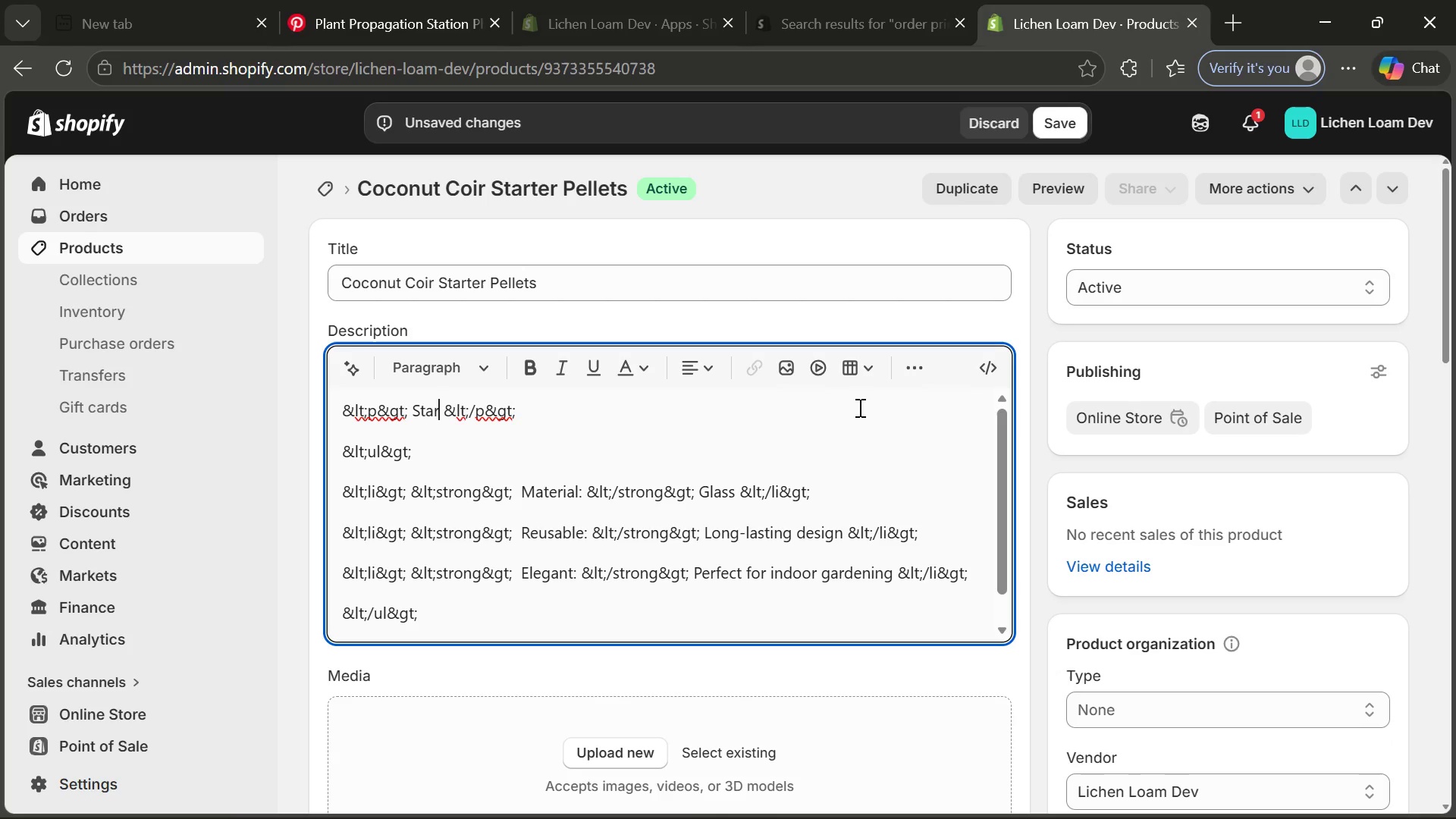 
key(Control+R)
 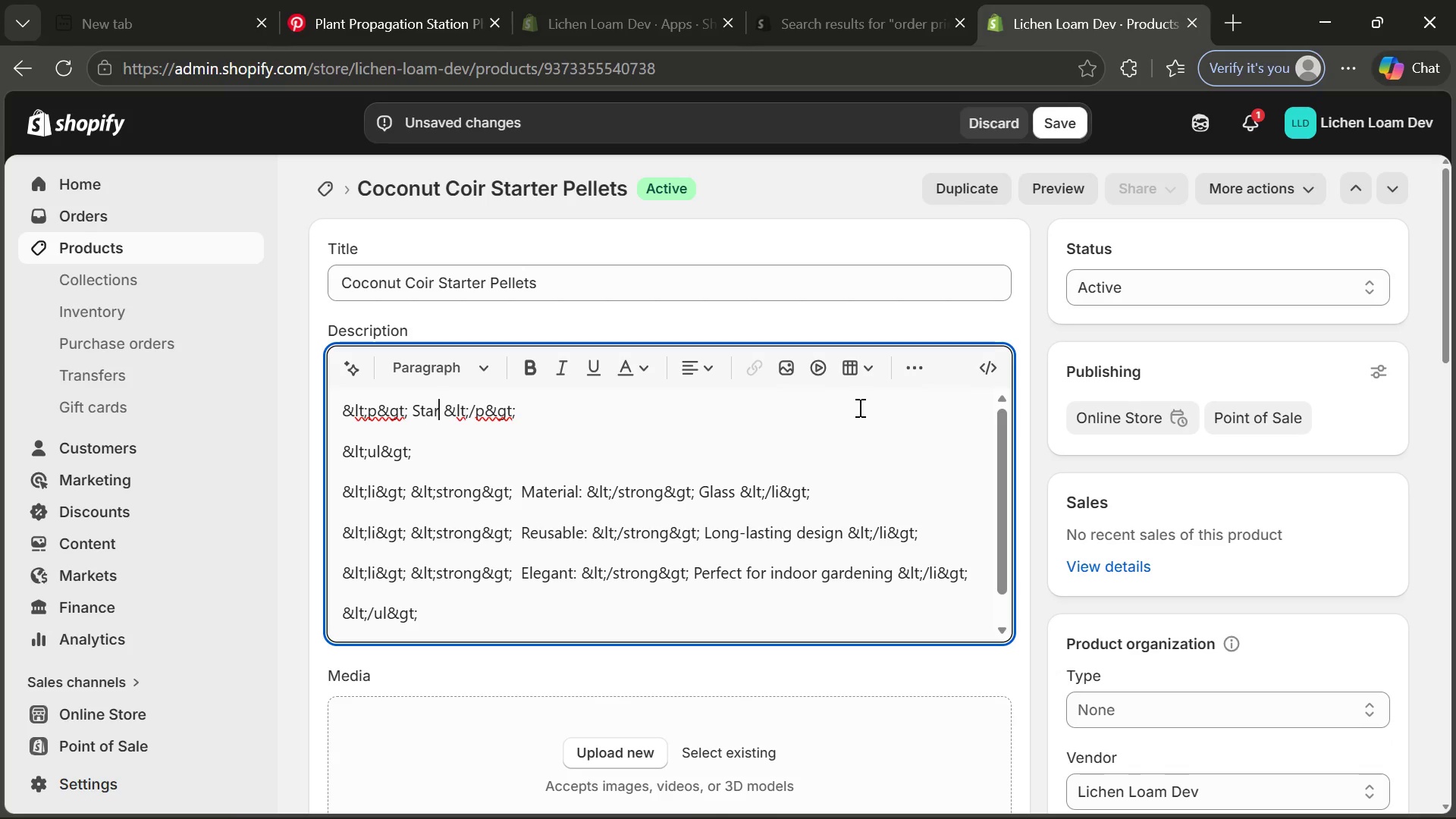 
key(Control+T)
 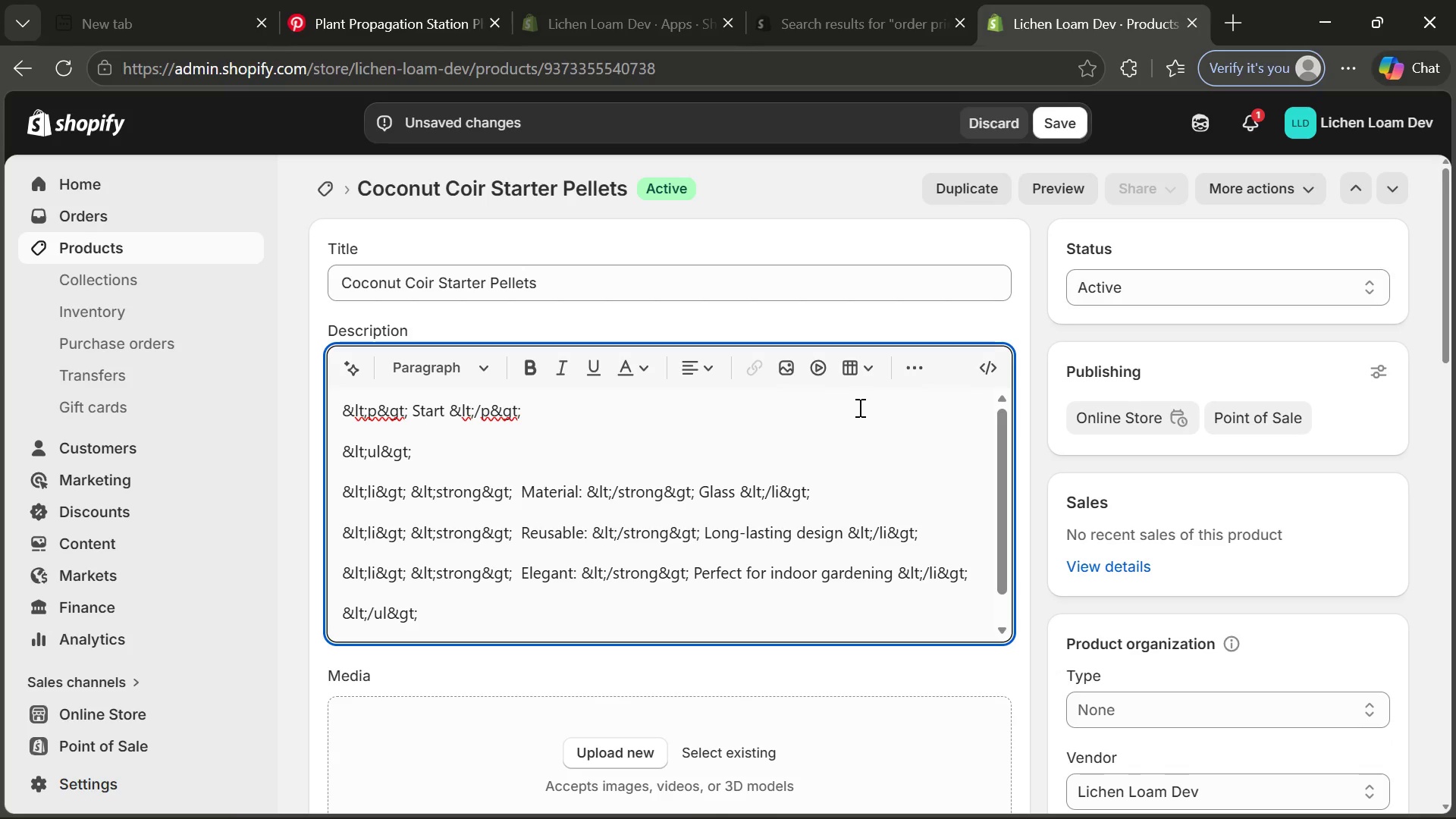 
key(Control+Space)
 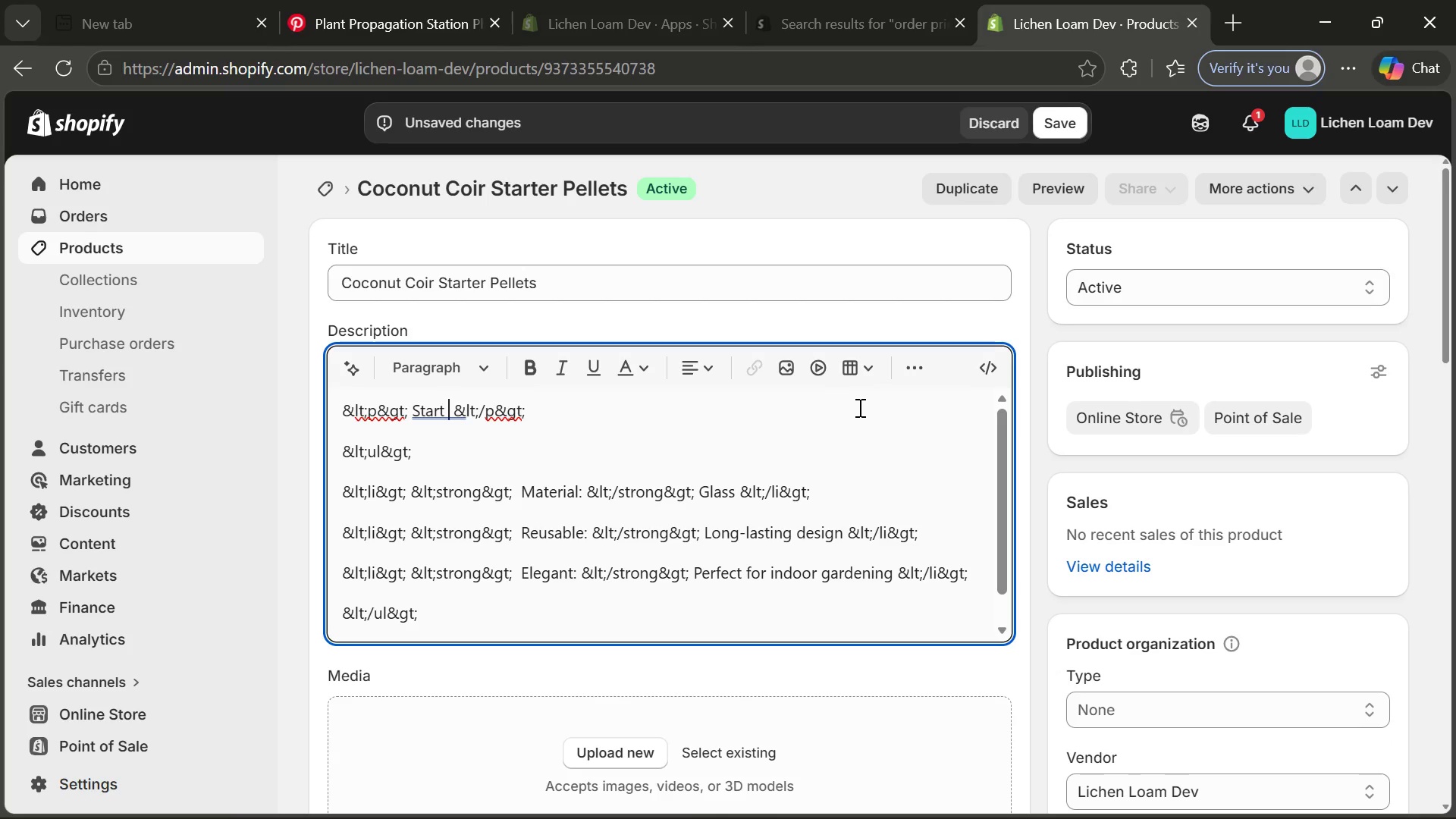 
key(Control+S)
 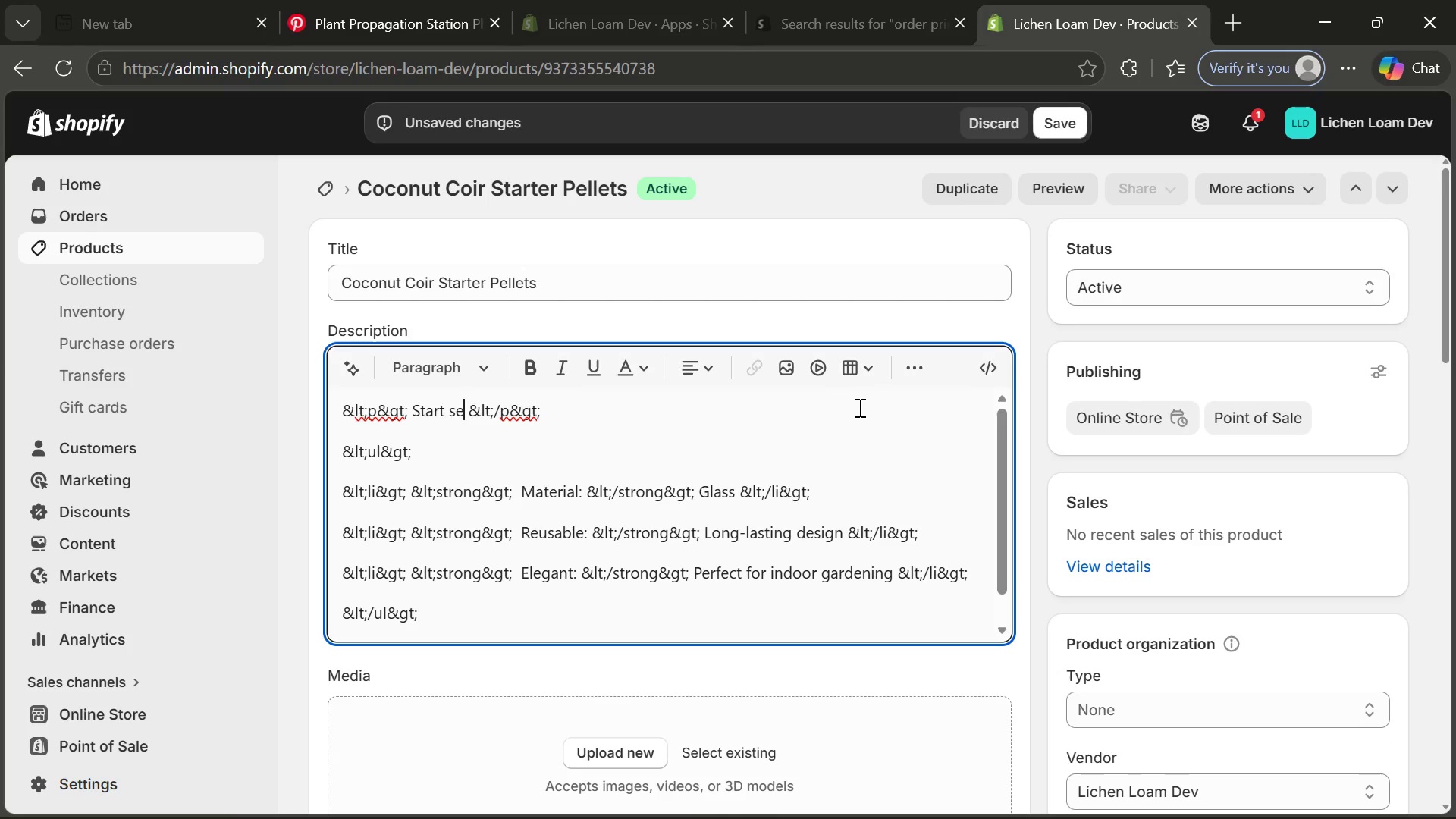 
key(Control+E)
 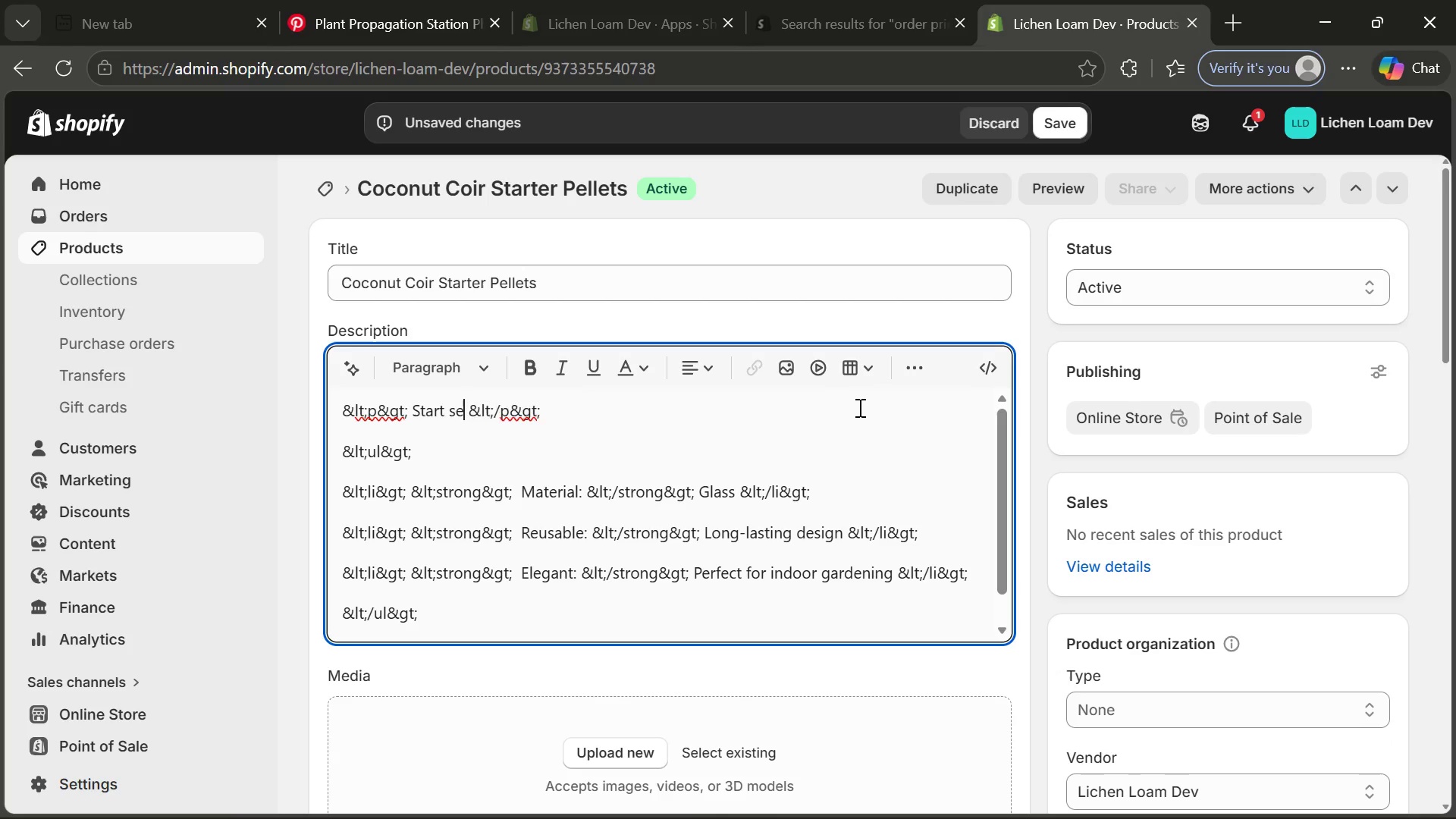 
key(Control+E)
 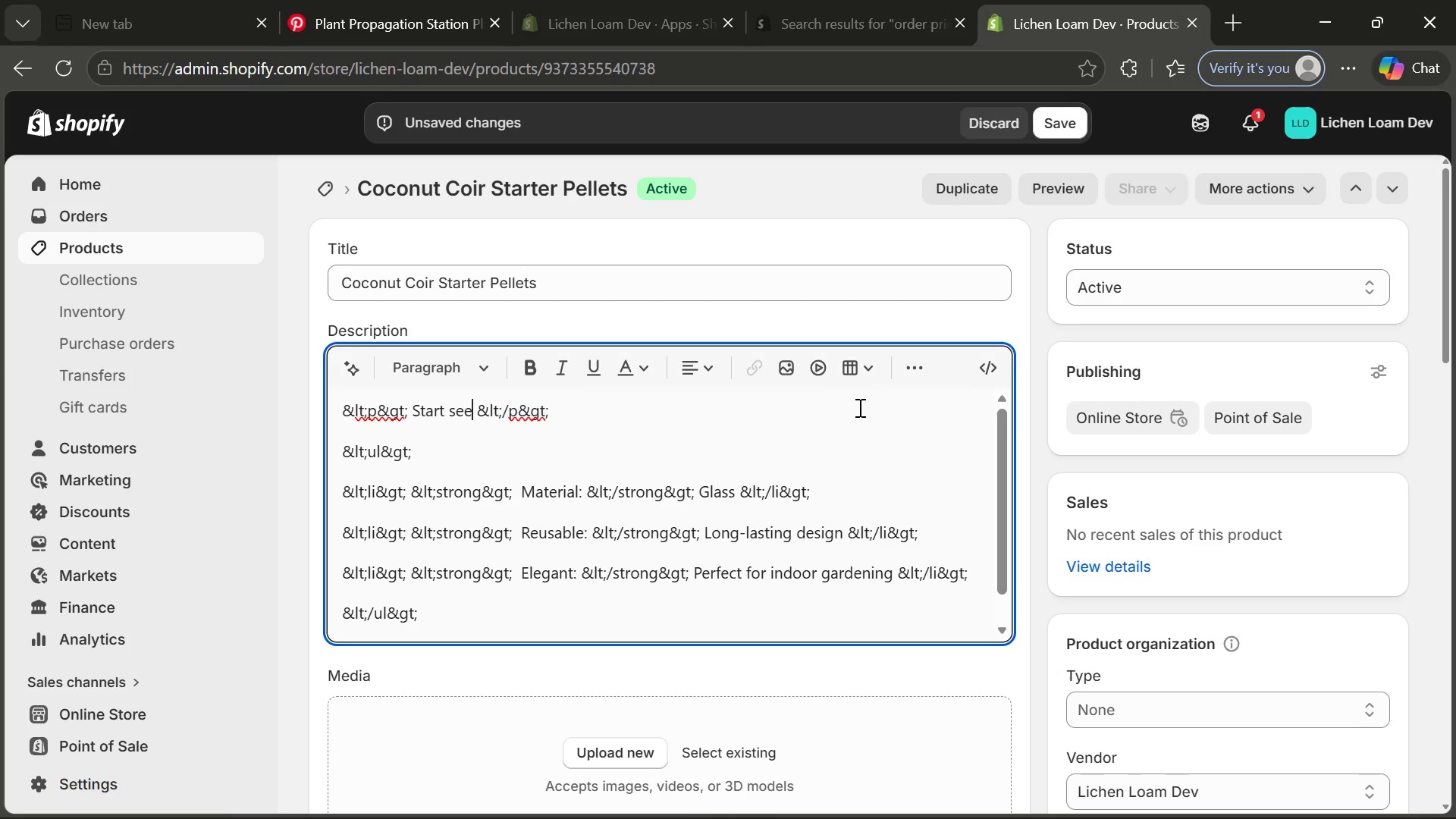 
key(Control+D)
 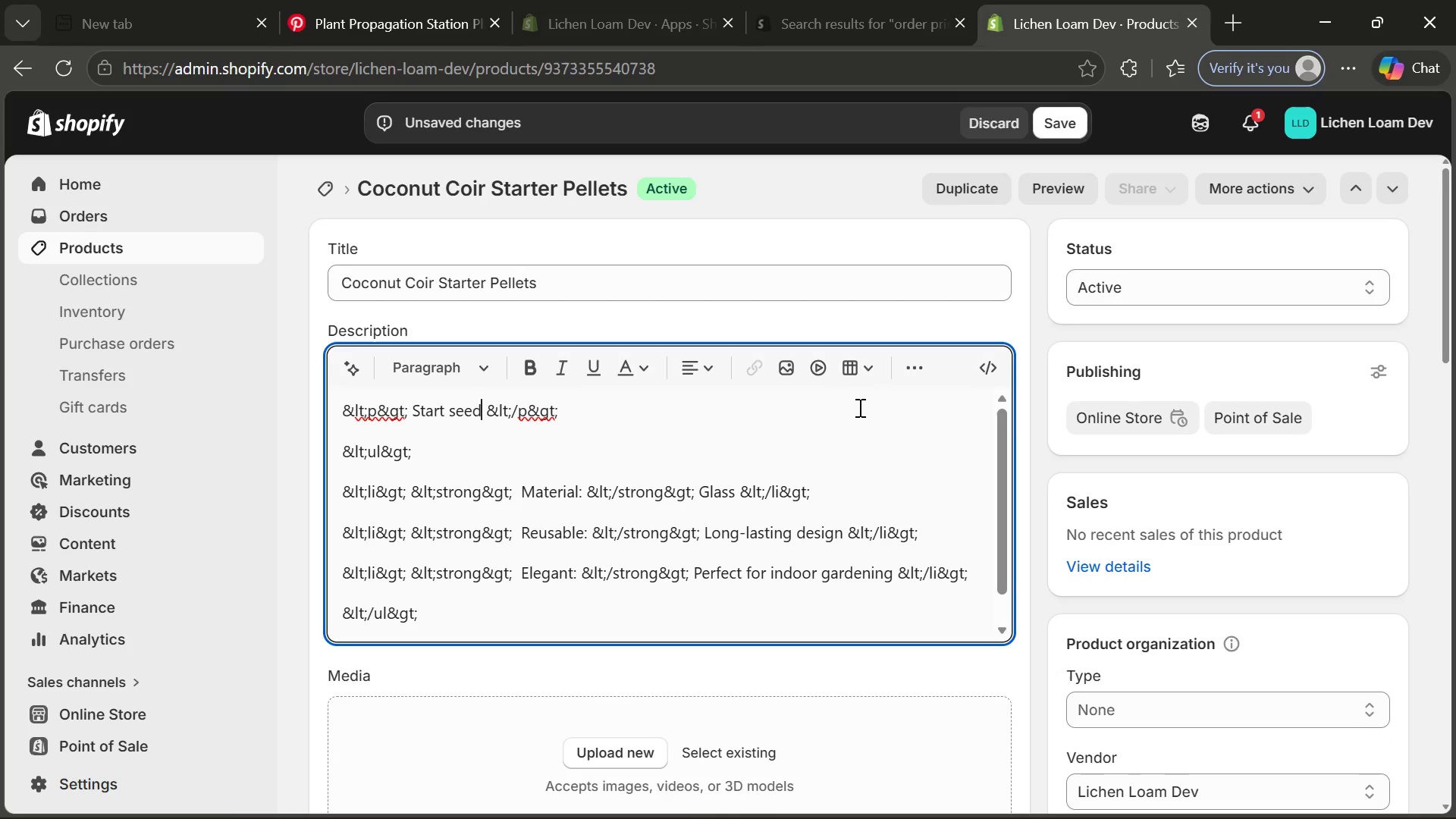 
key(Control+S)
 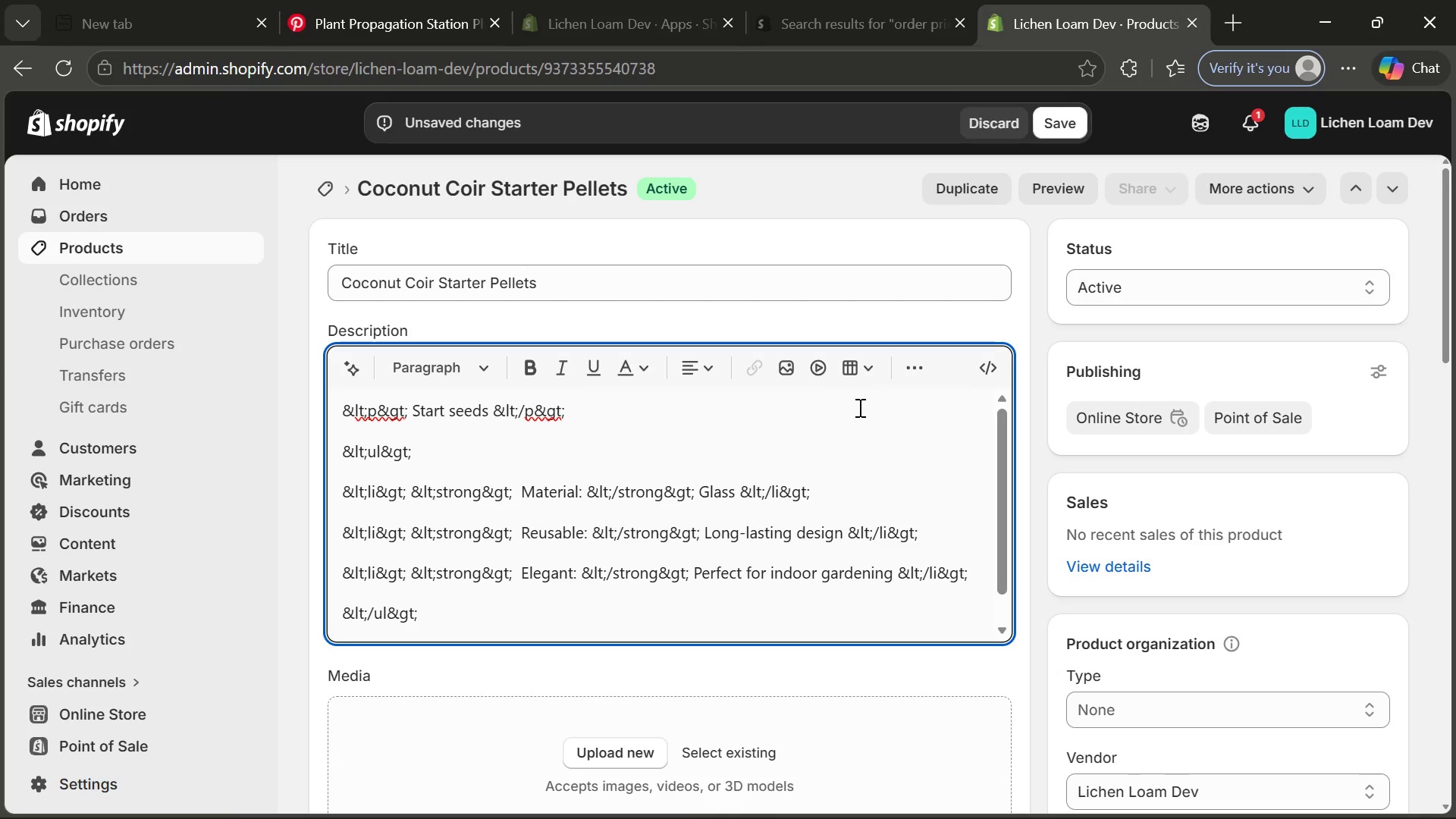 
key(Control+Space)
 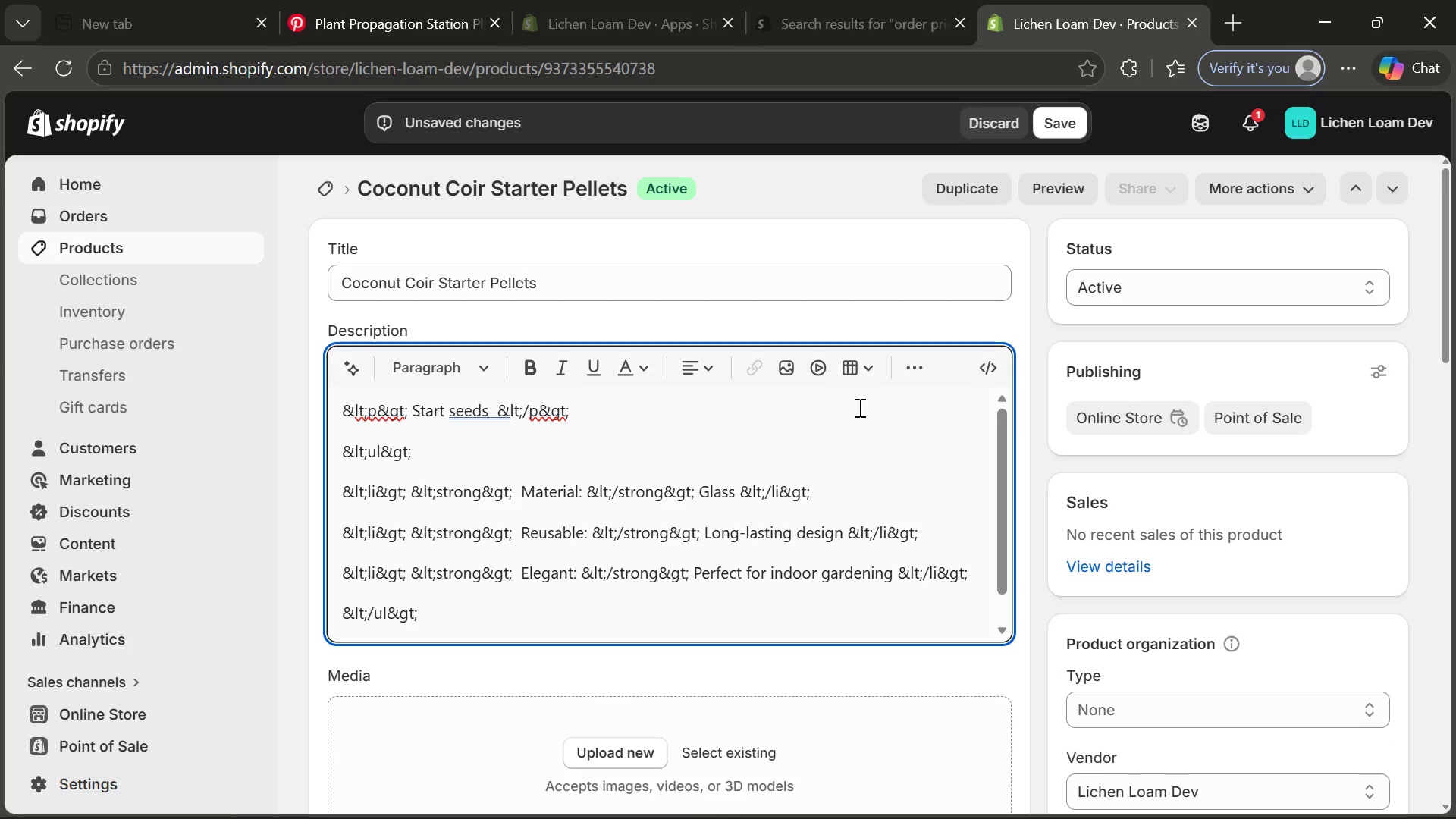 
key(Control+S)
 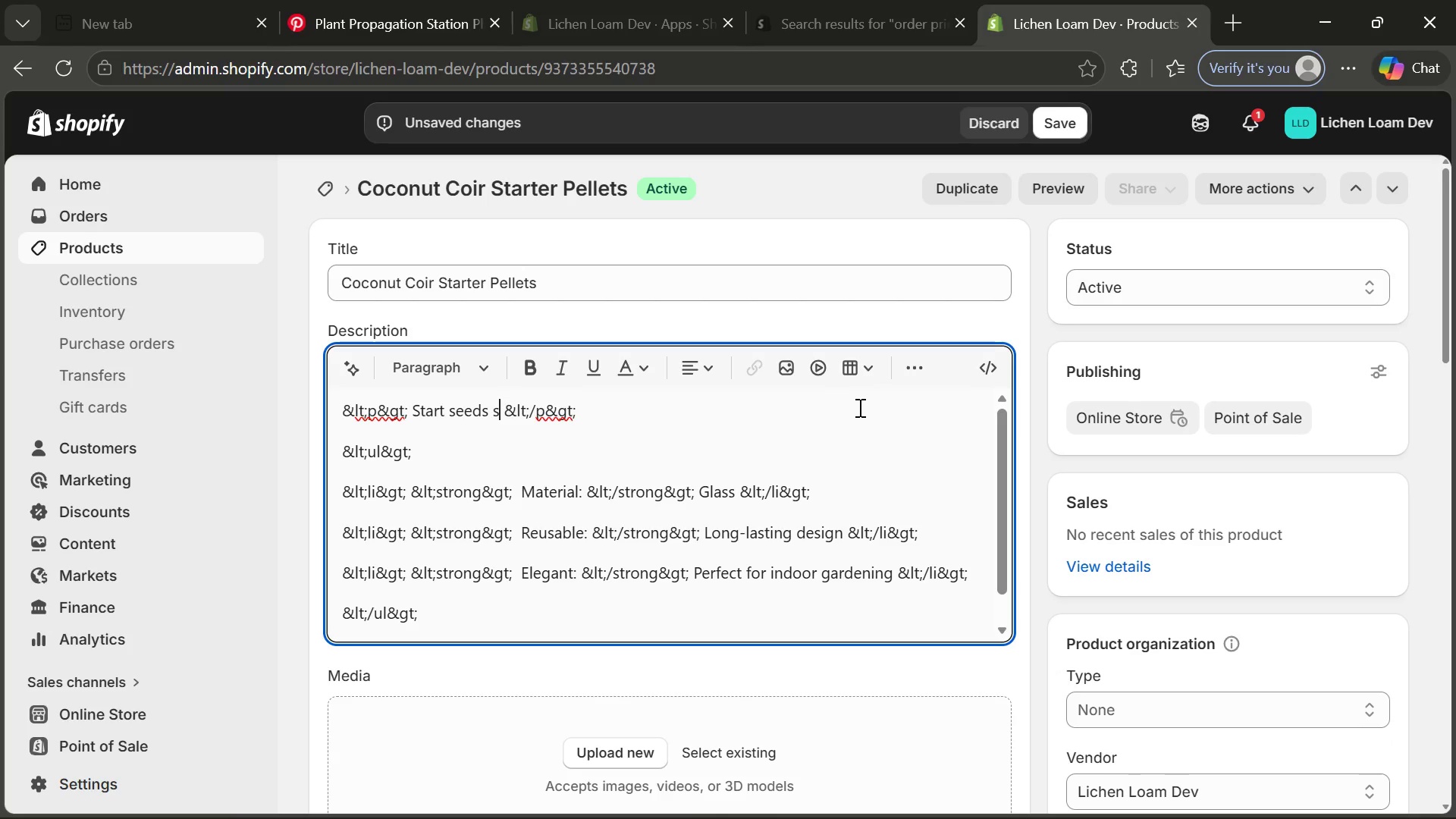 
key(Control+U)
 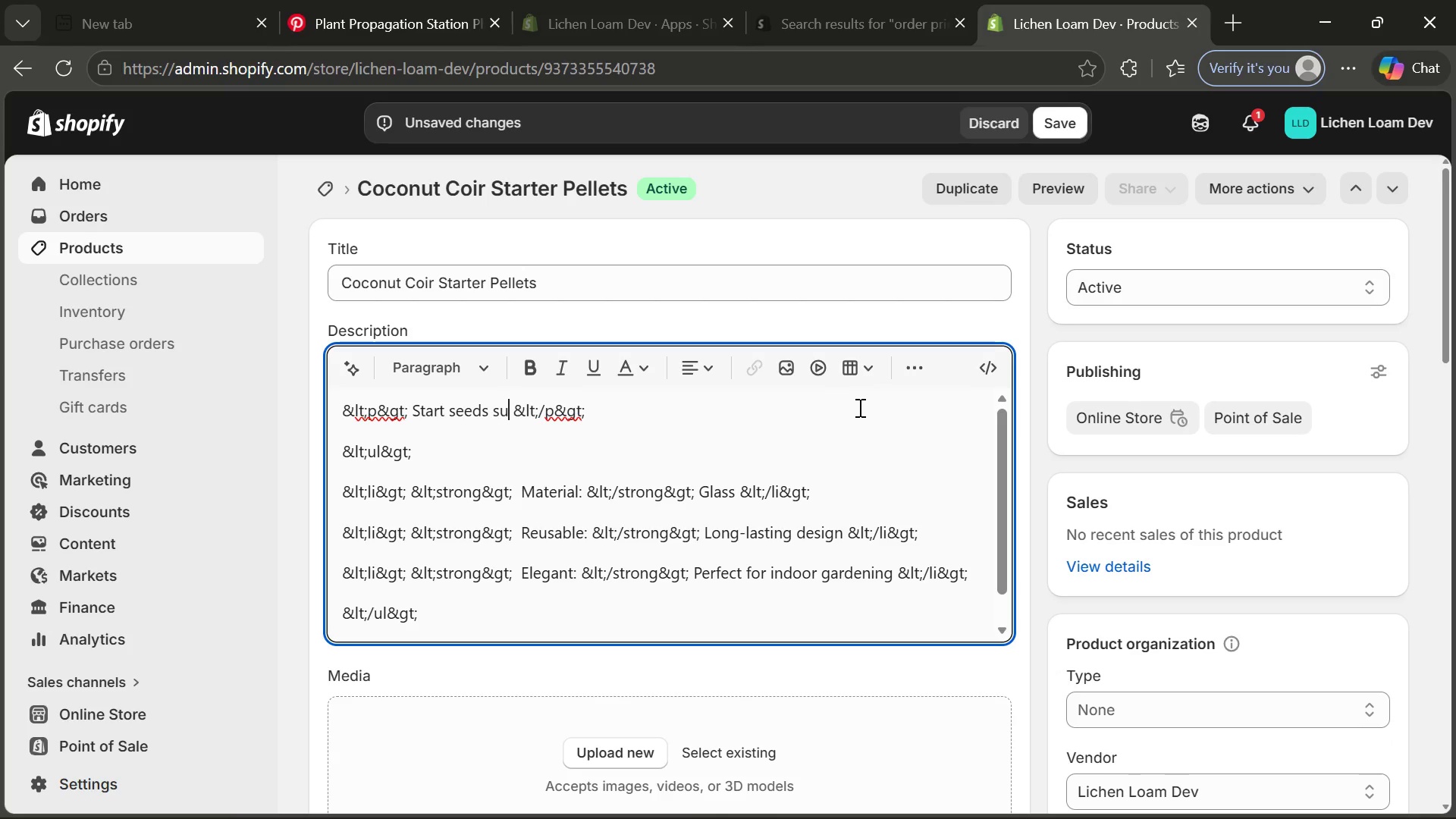 
key(Control+S)
 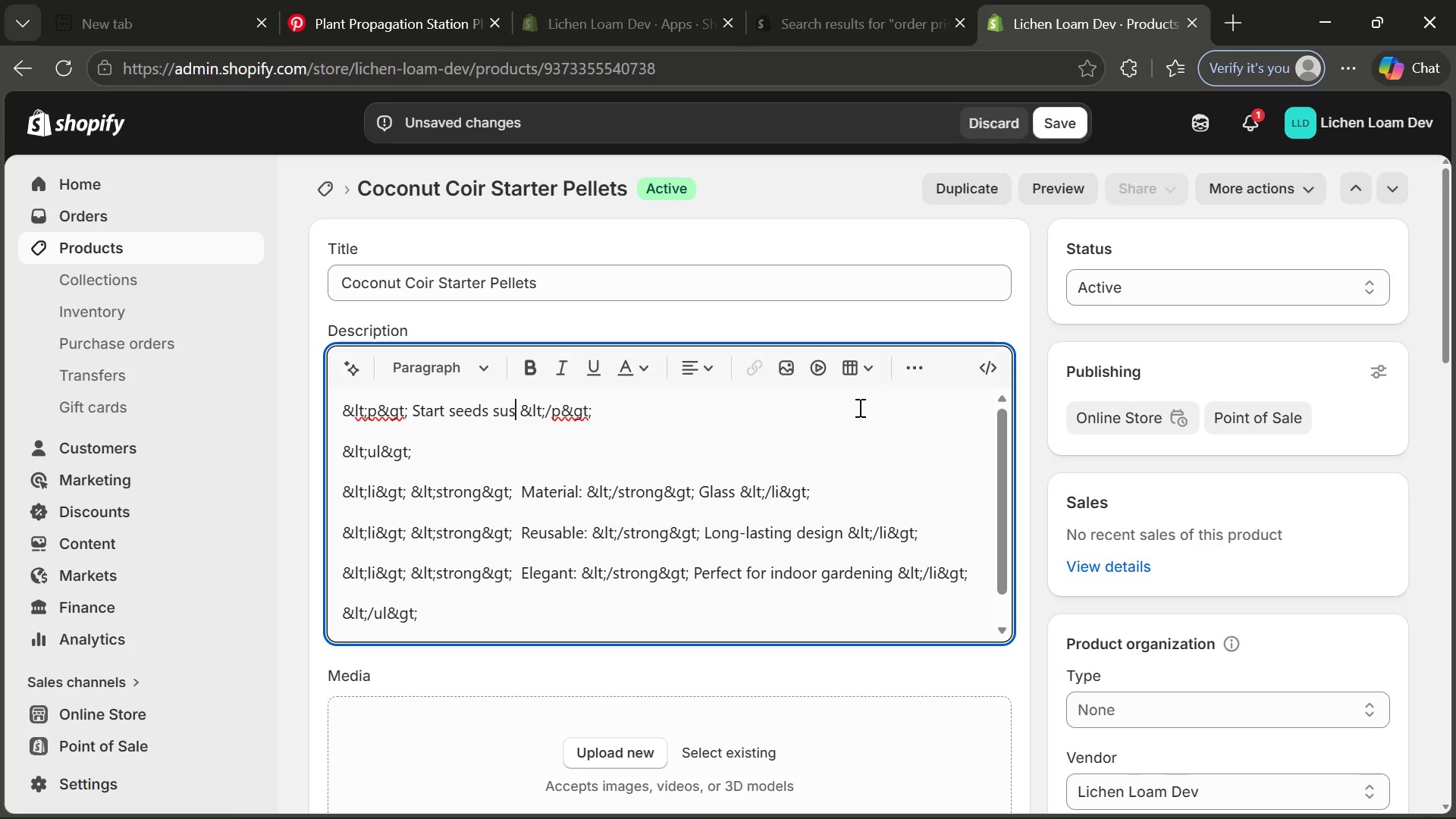 
key(Control+T)
 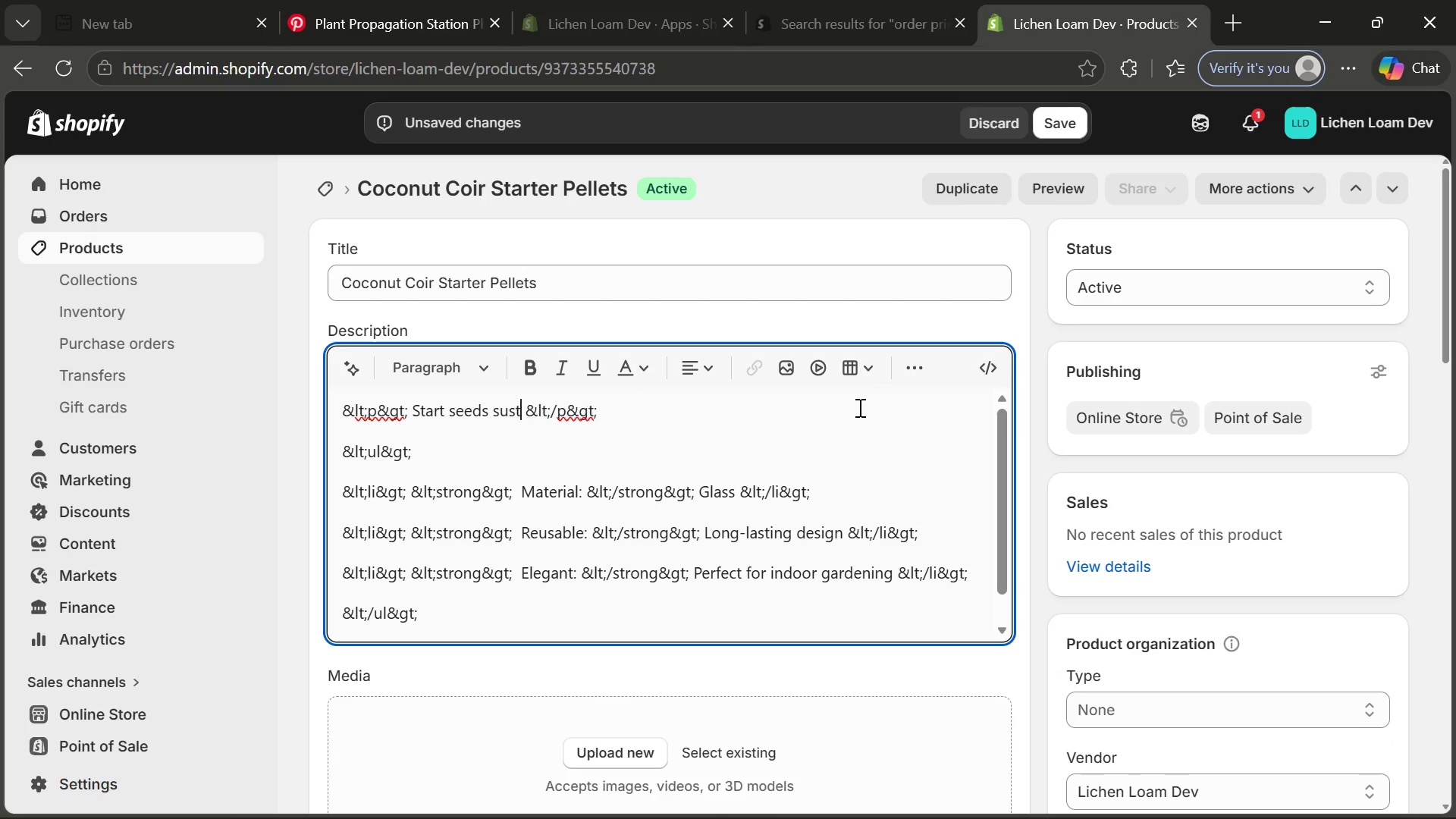 
key(Control+A)
 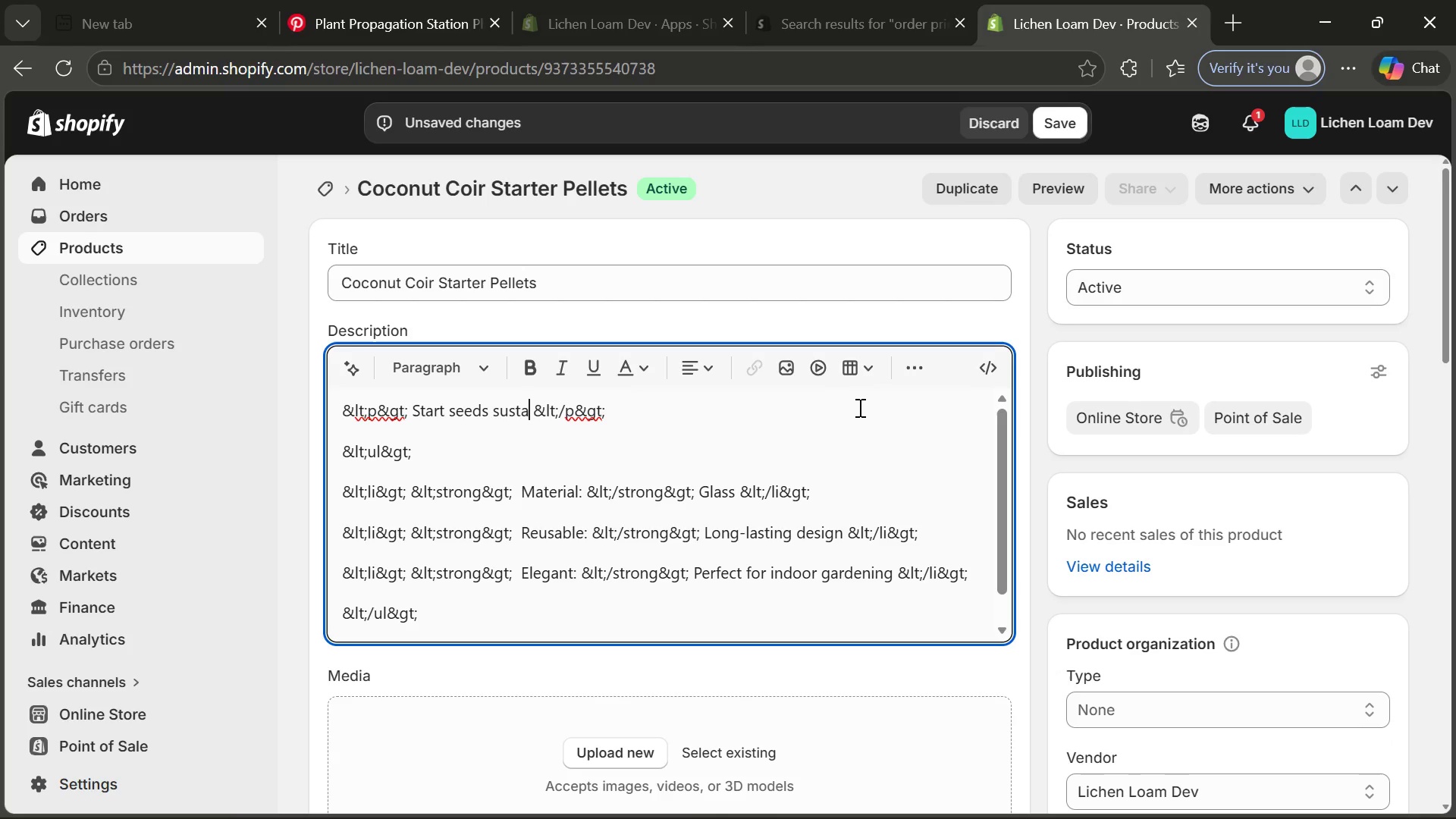 
key(Control+I)
 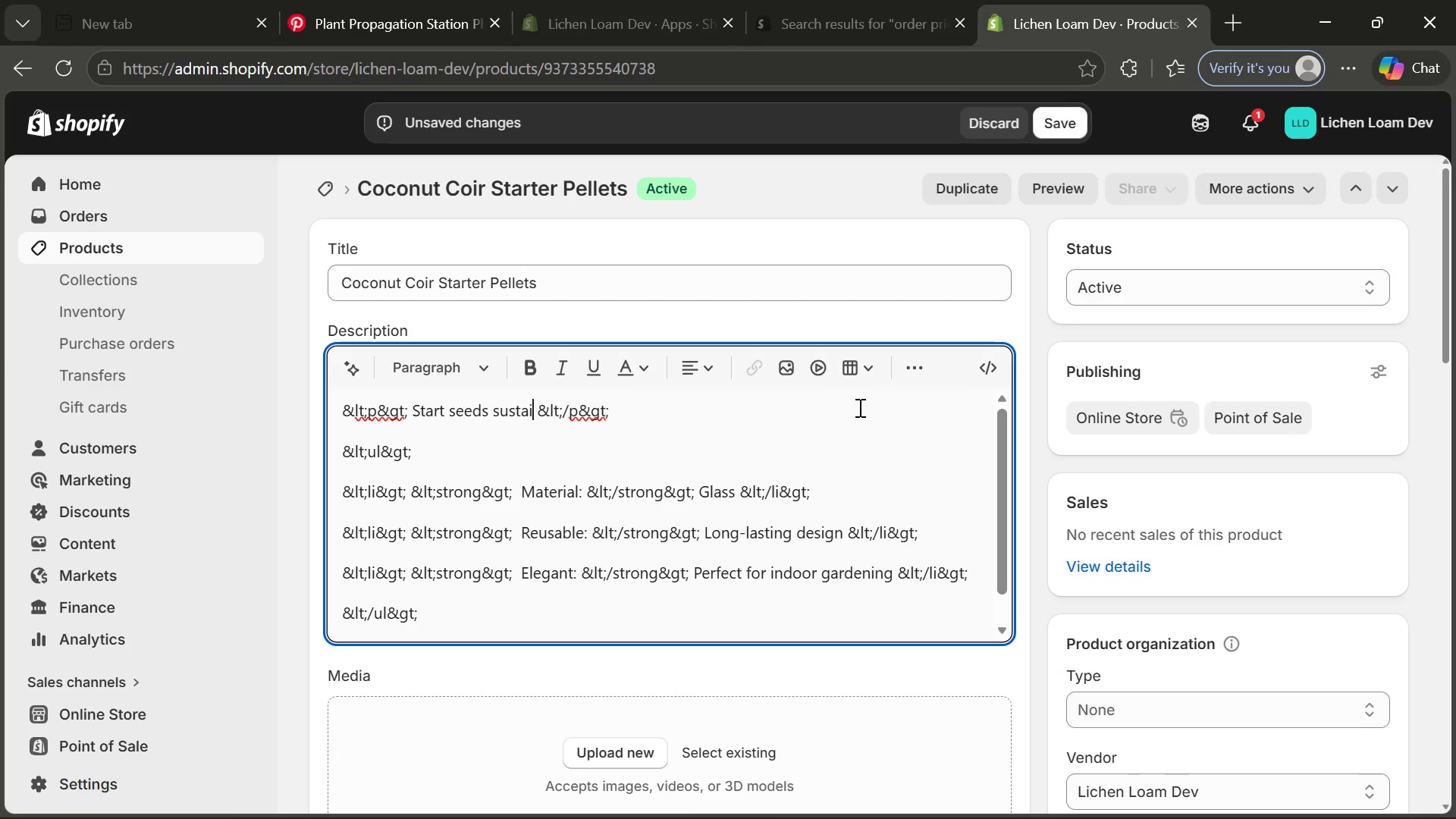 
key(Control+N)
 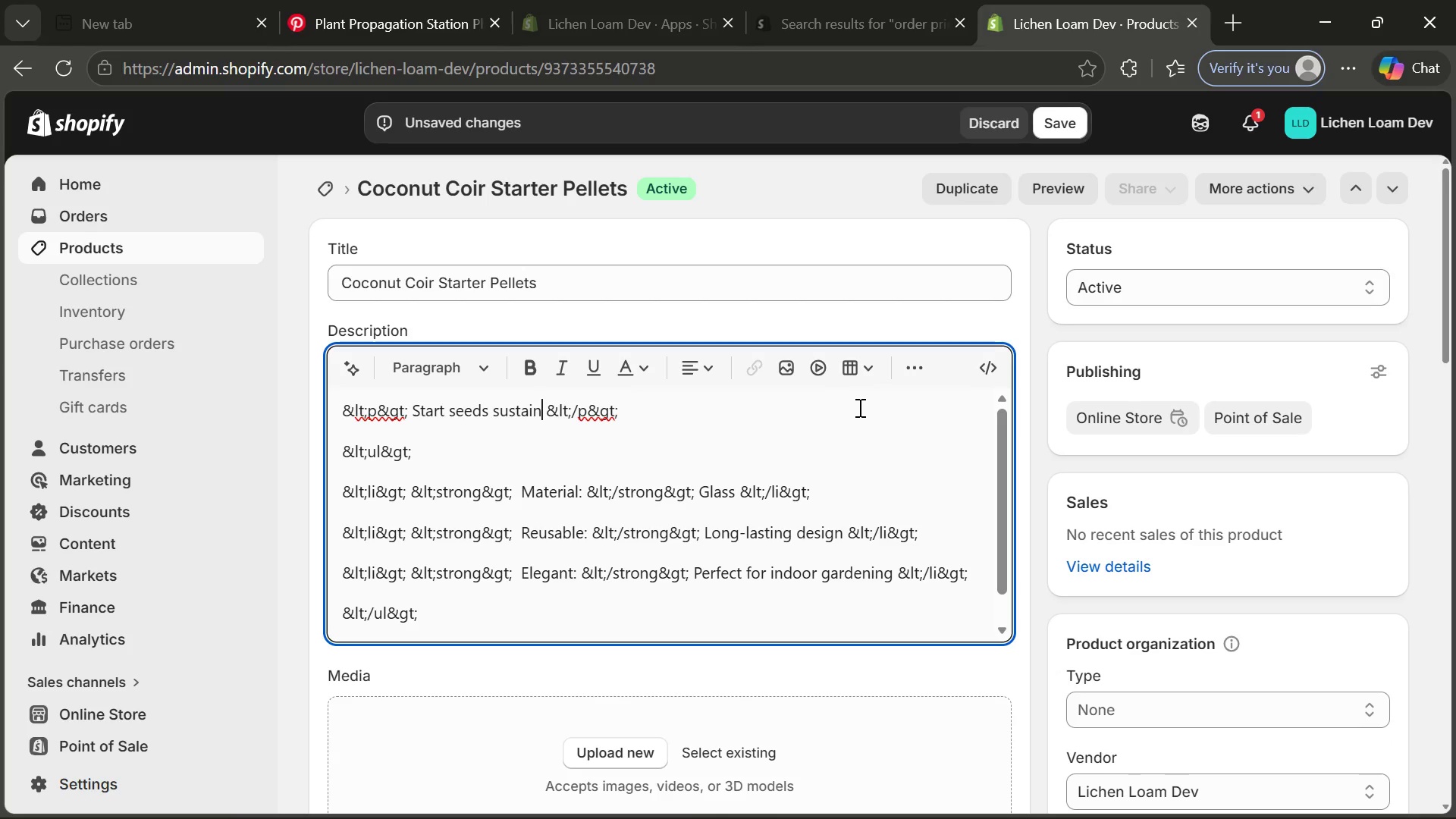 
key(Control+A)
 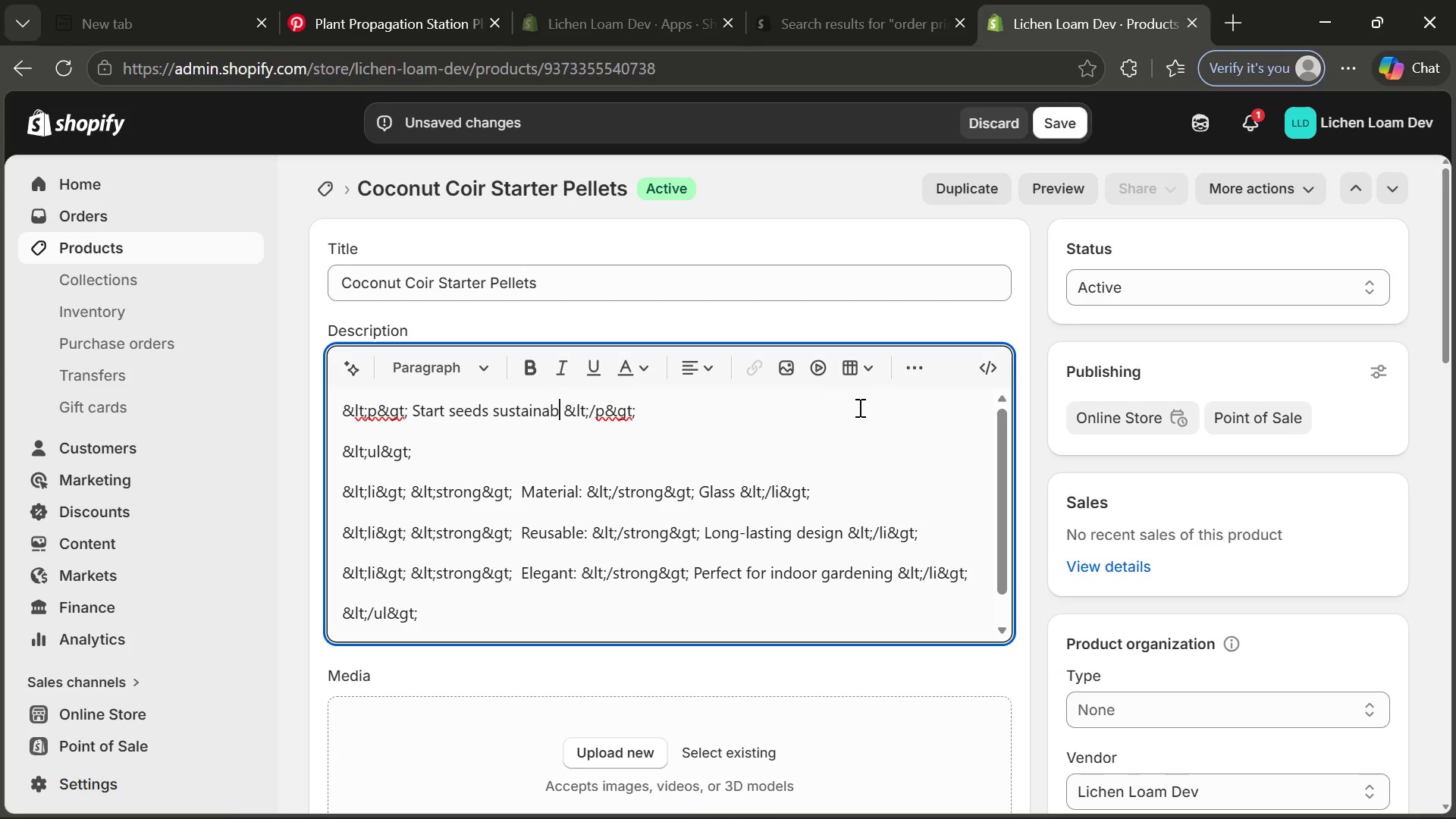 
key(Control+B)
 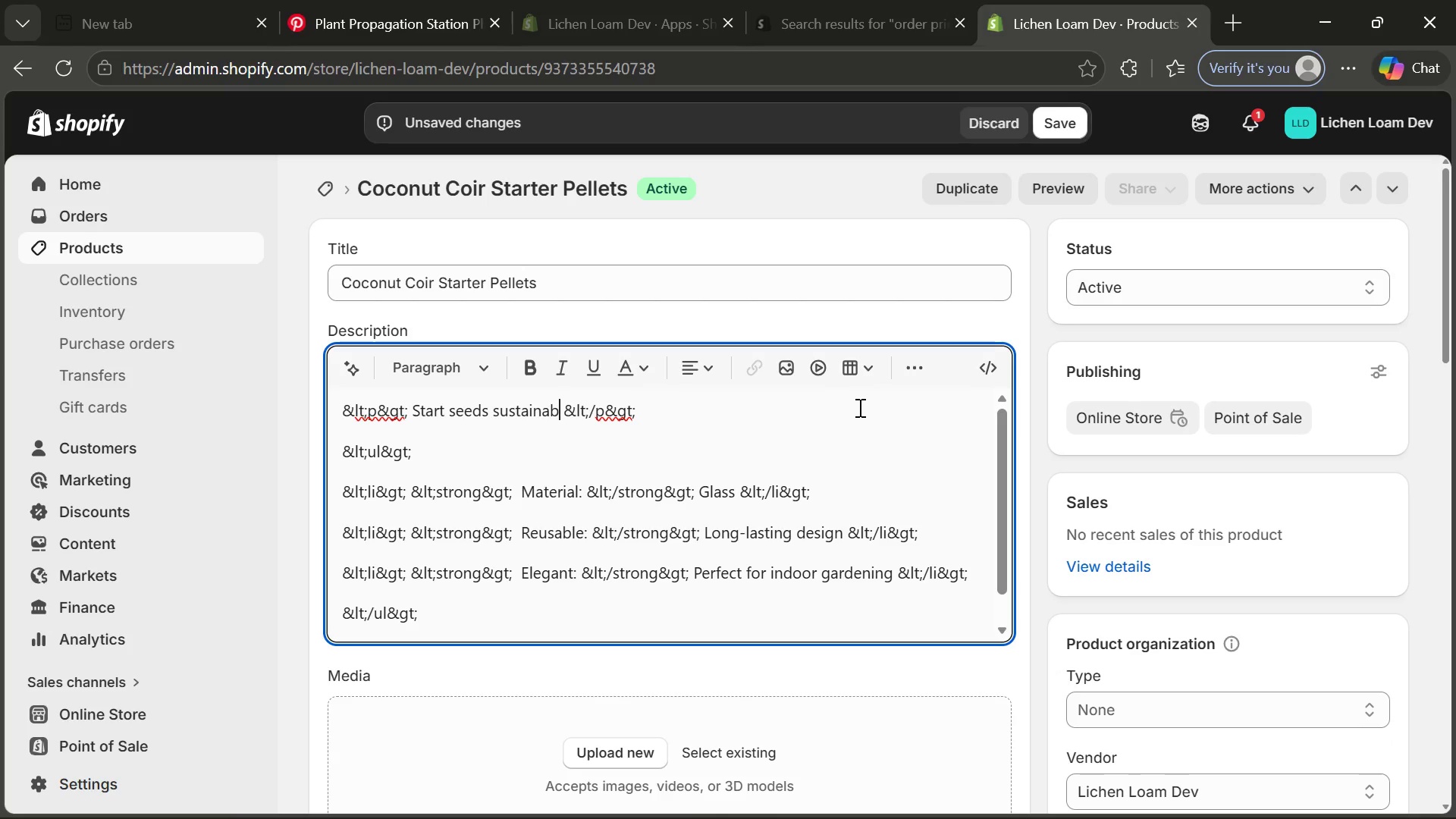 
key(Control+L)
 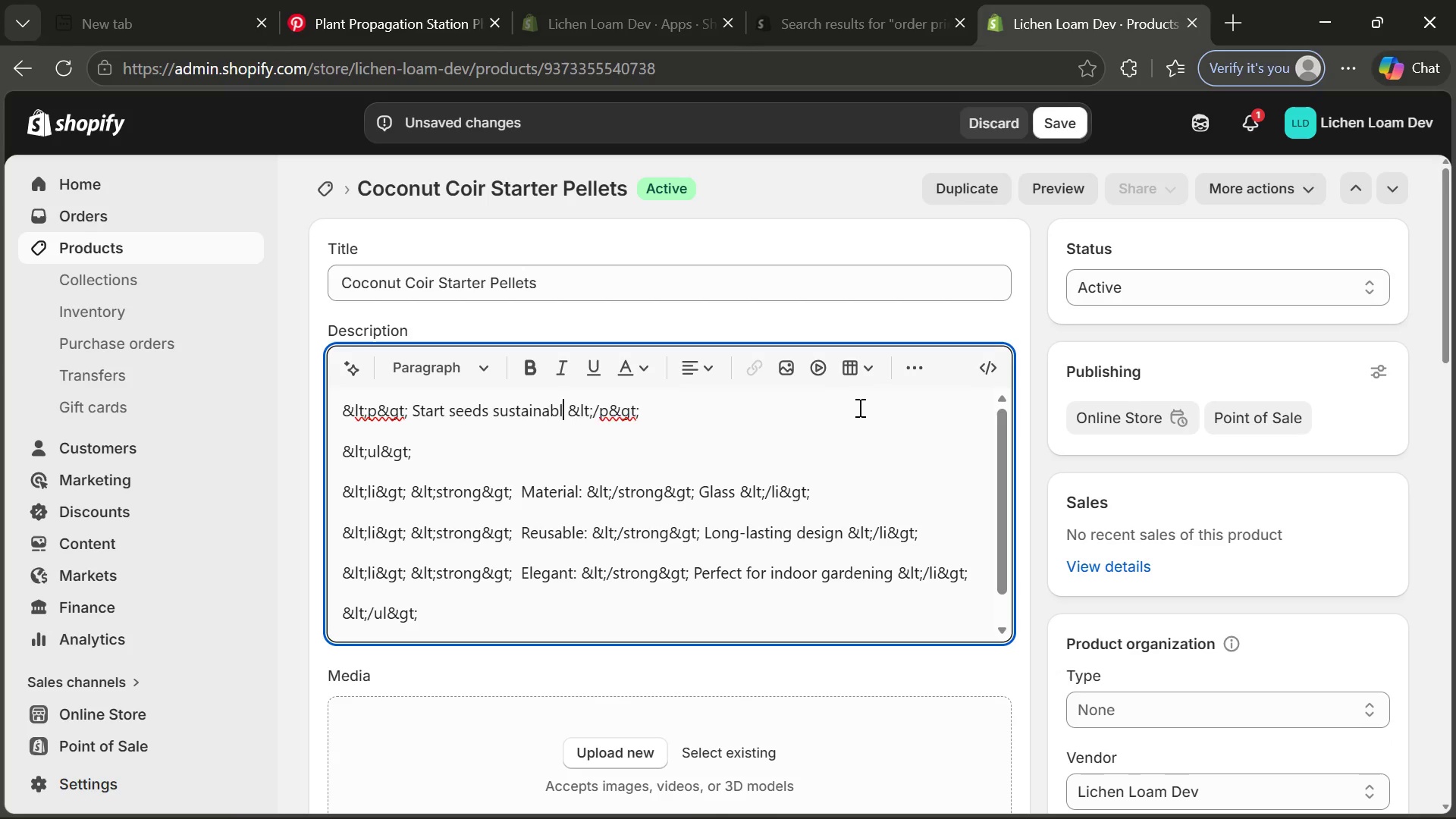 
key(Control+E)
 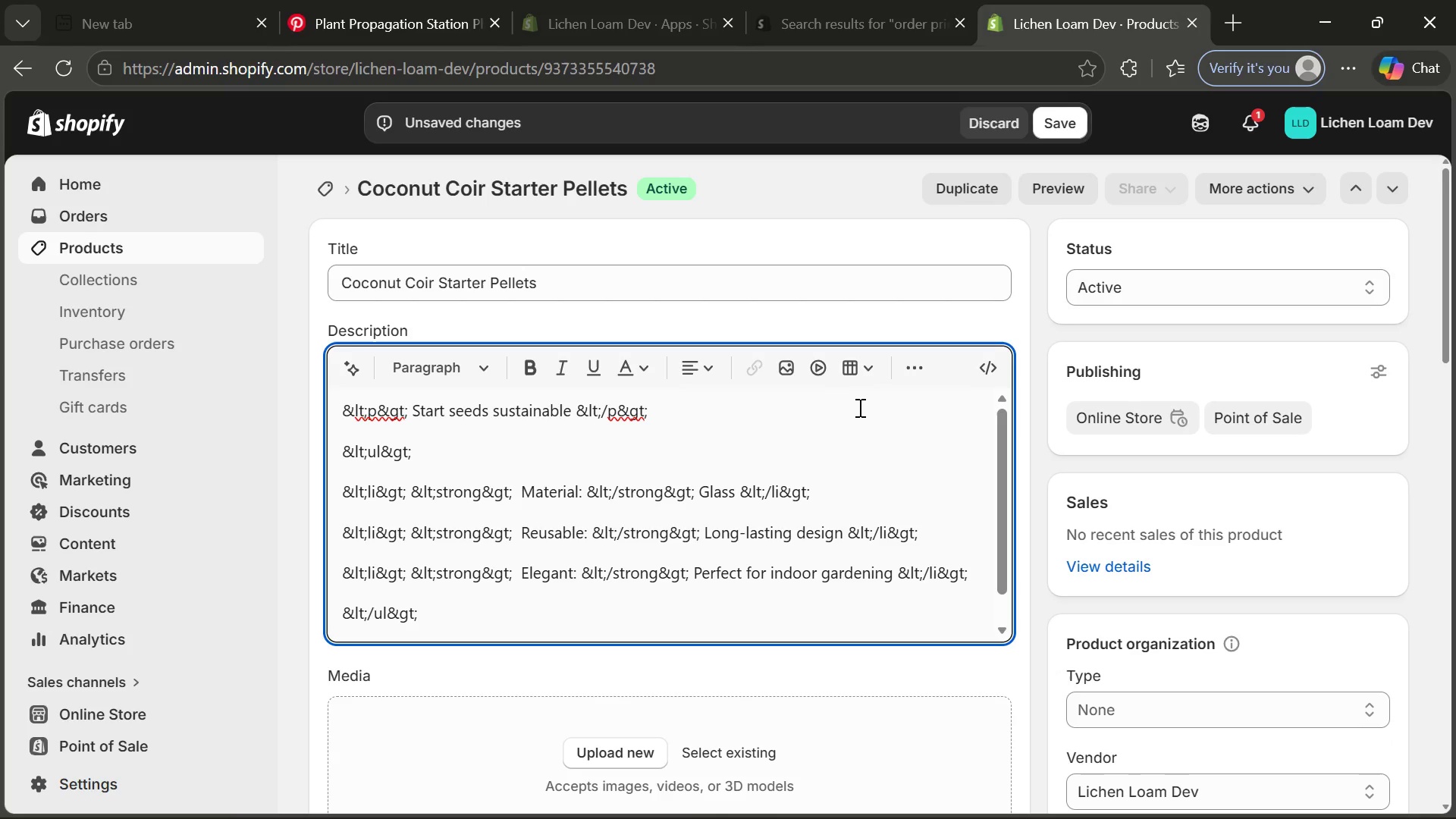 
key(Control+Backspace)
 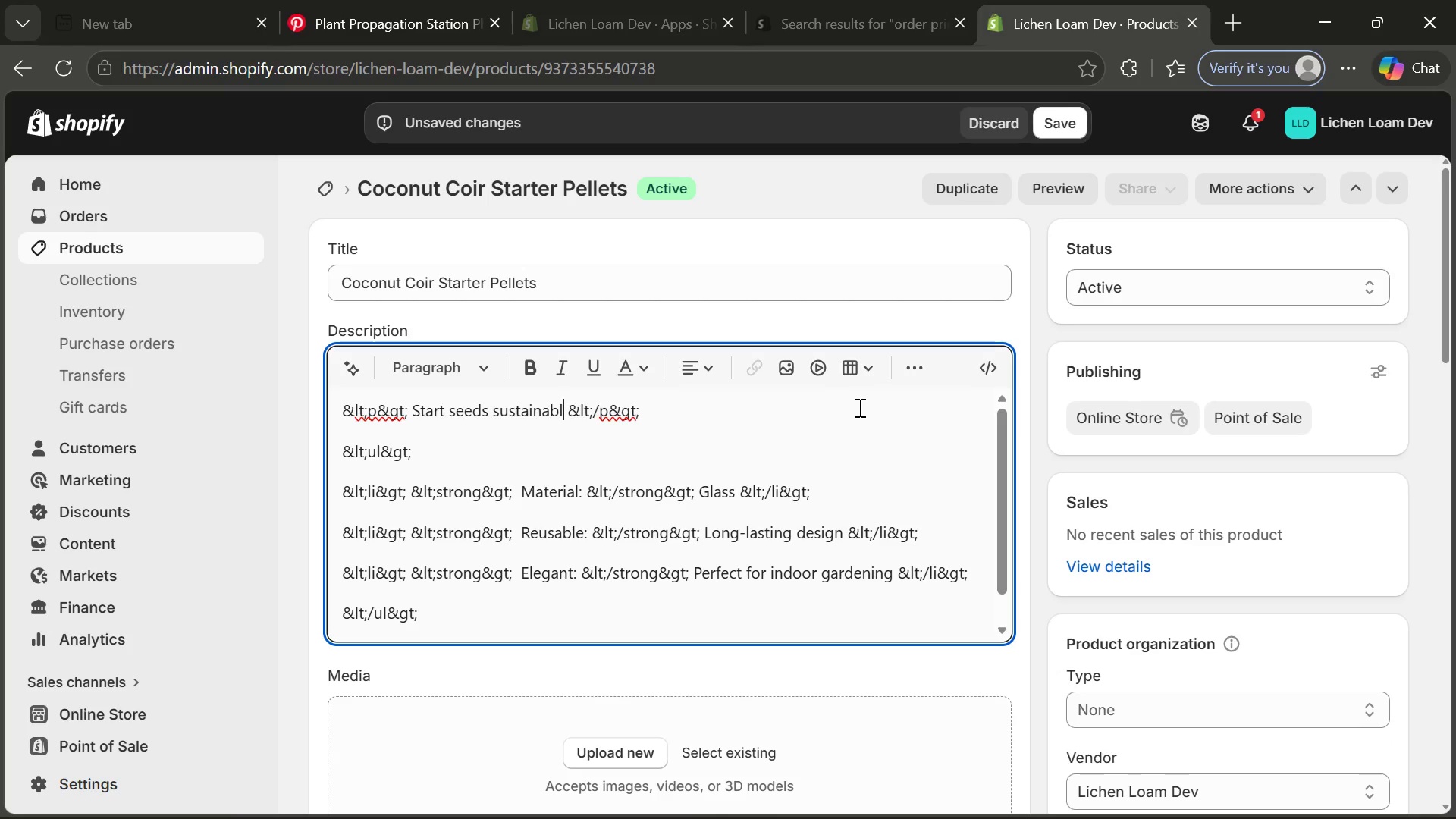 
key(Control+Y)
 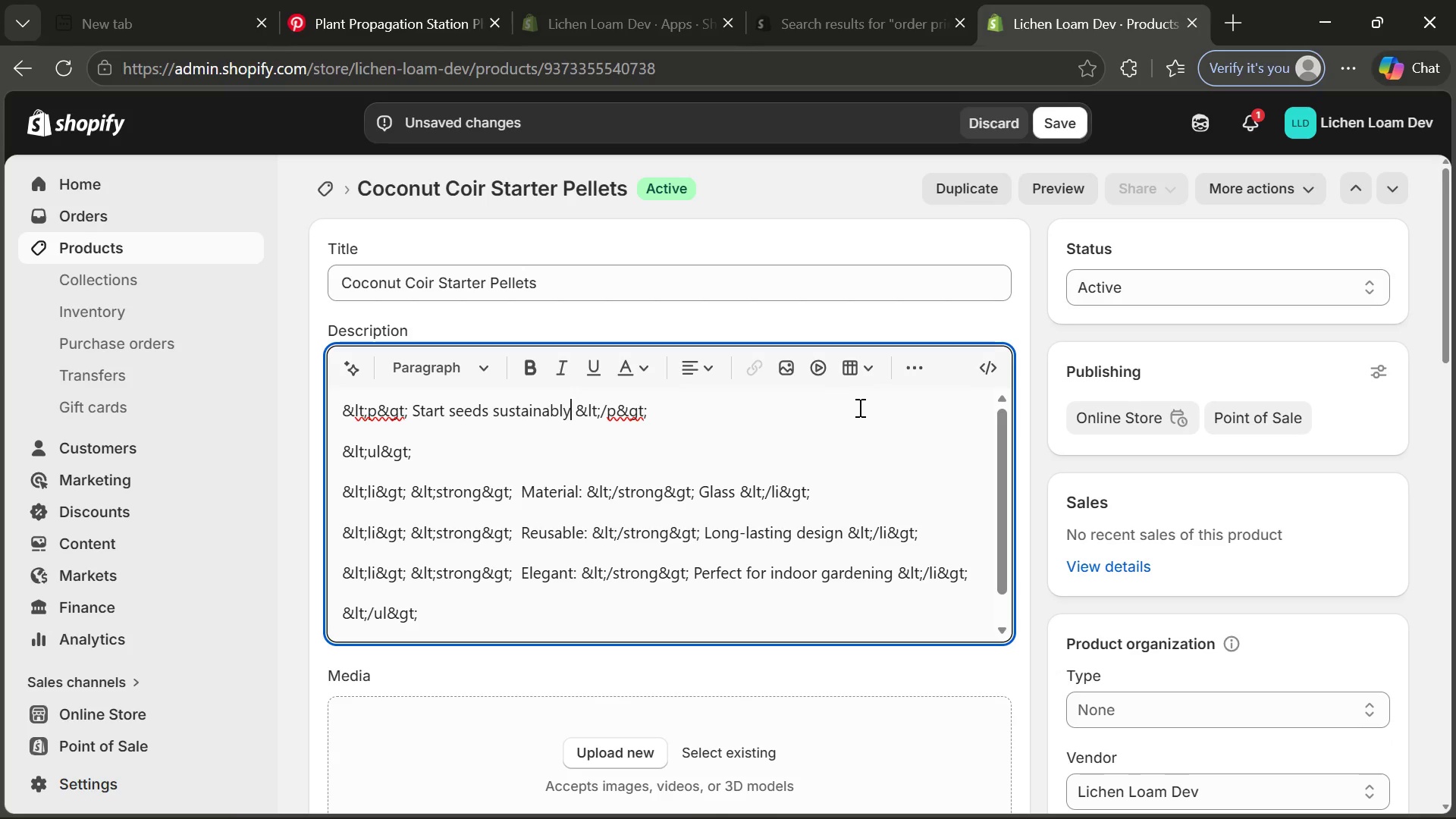 
key(Control+Space)
 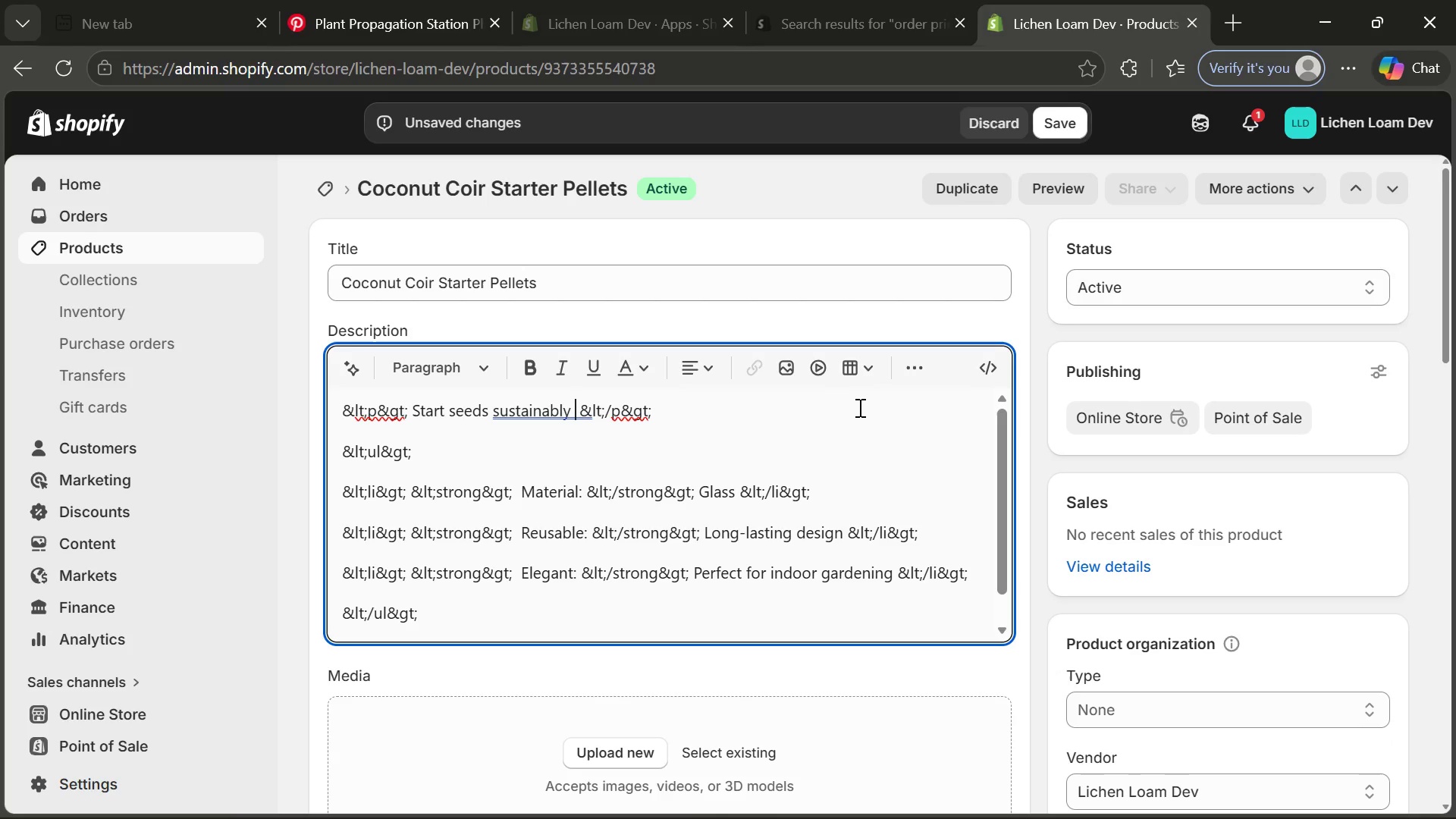 
key(Control+W)
 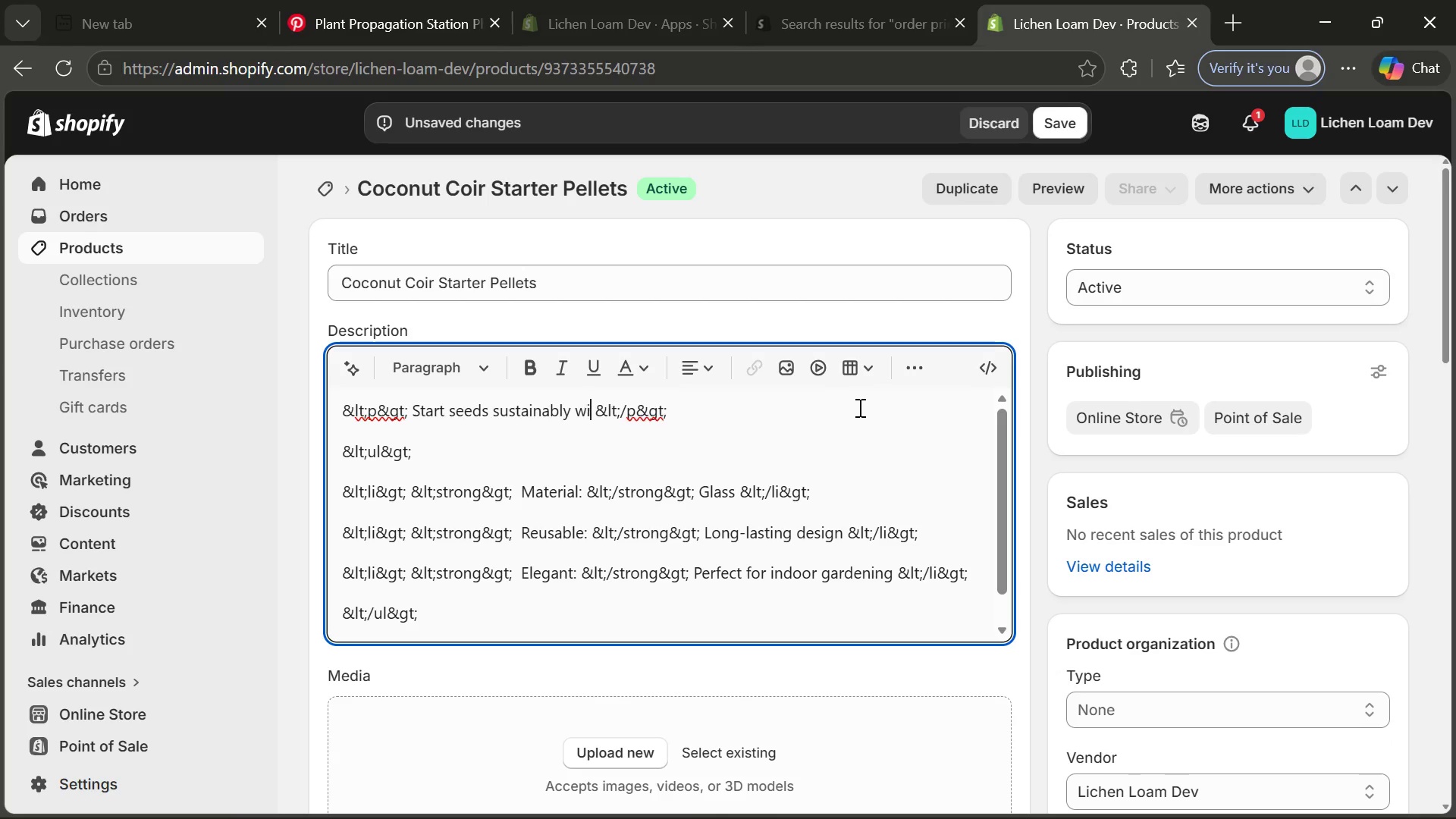 
key(Control+I)
 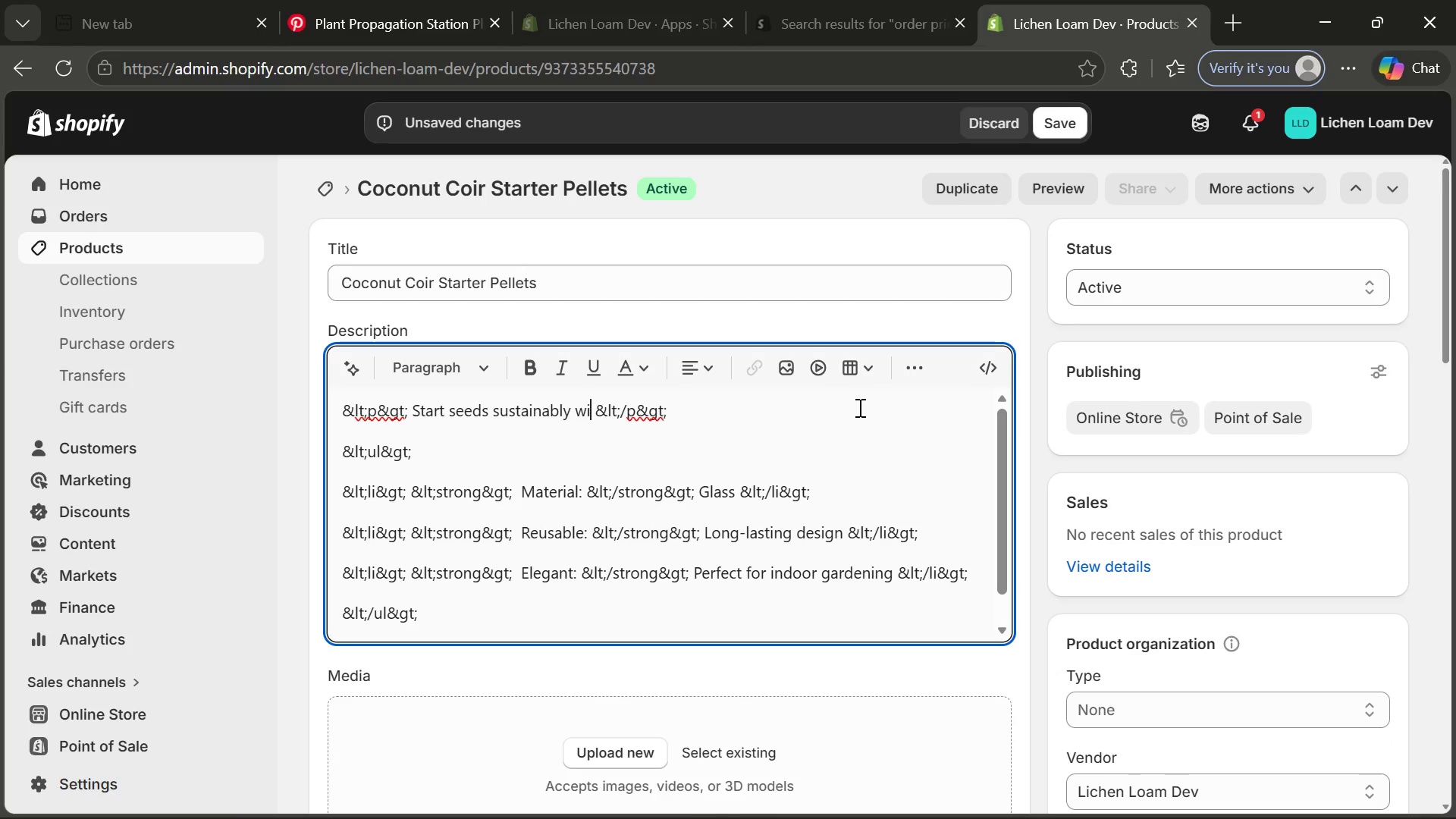 
key(Control+T)
 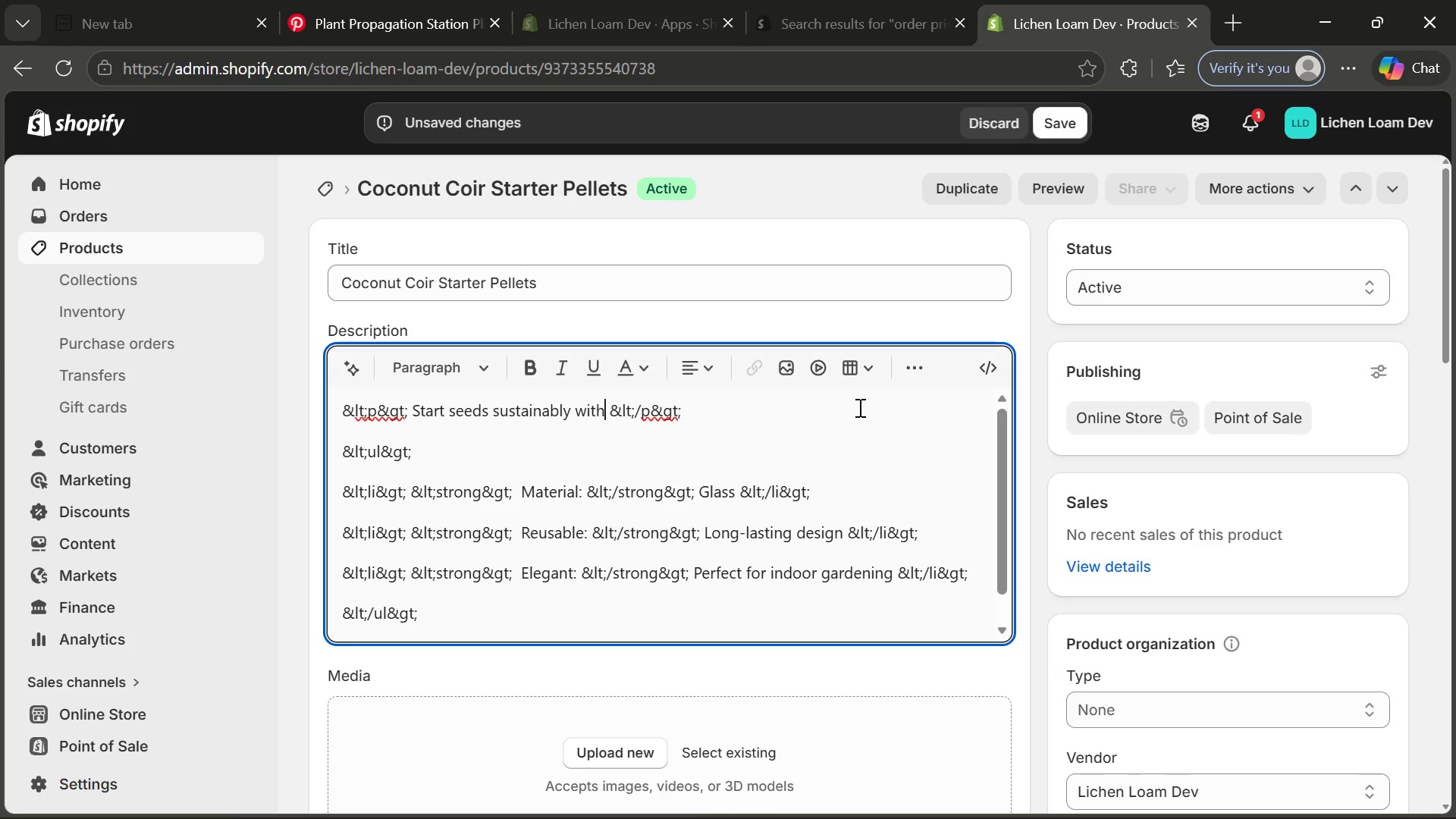 
key(Control+H)
 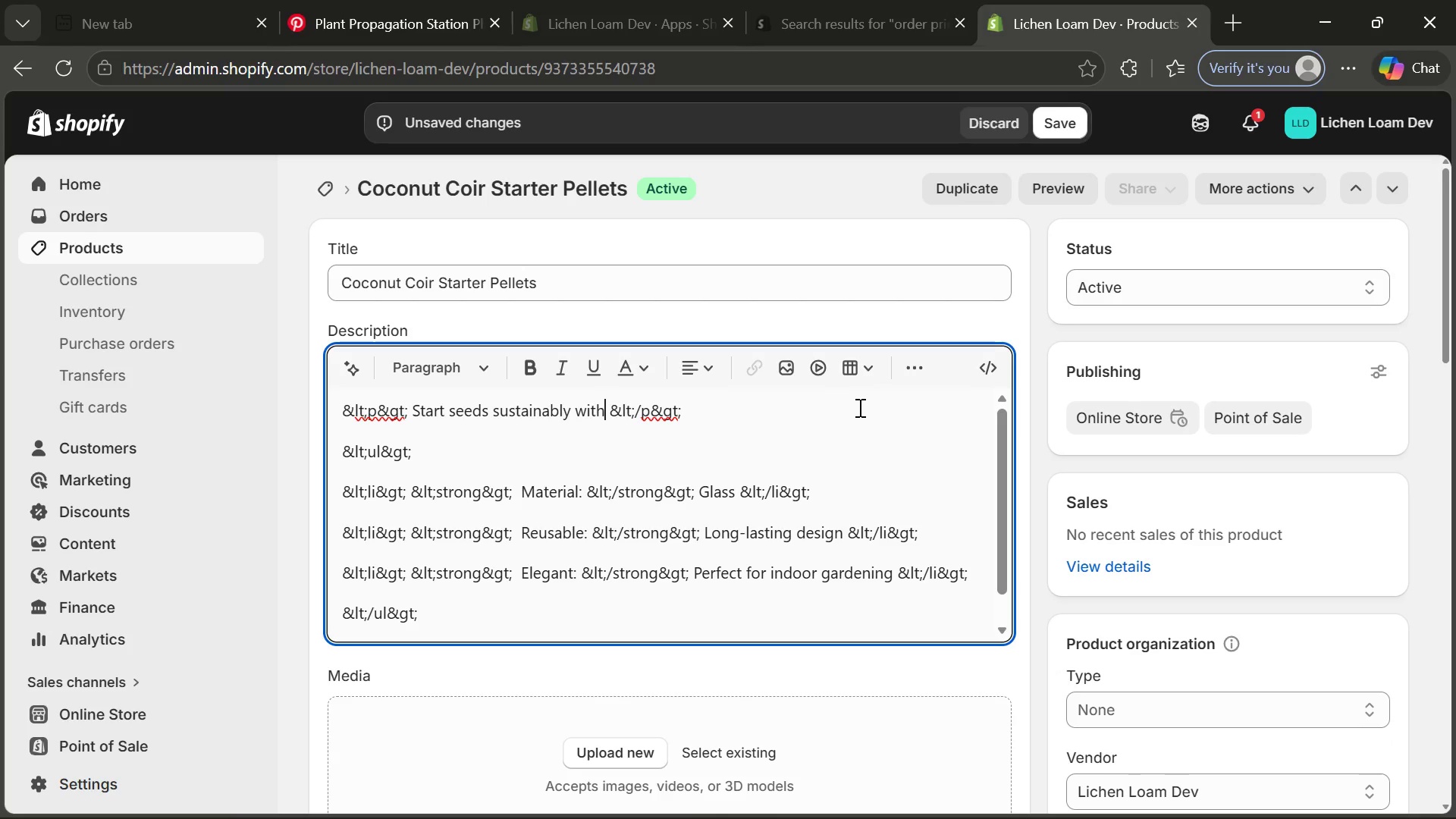 
key(Control+Space)
 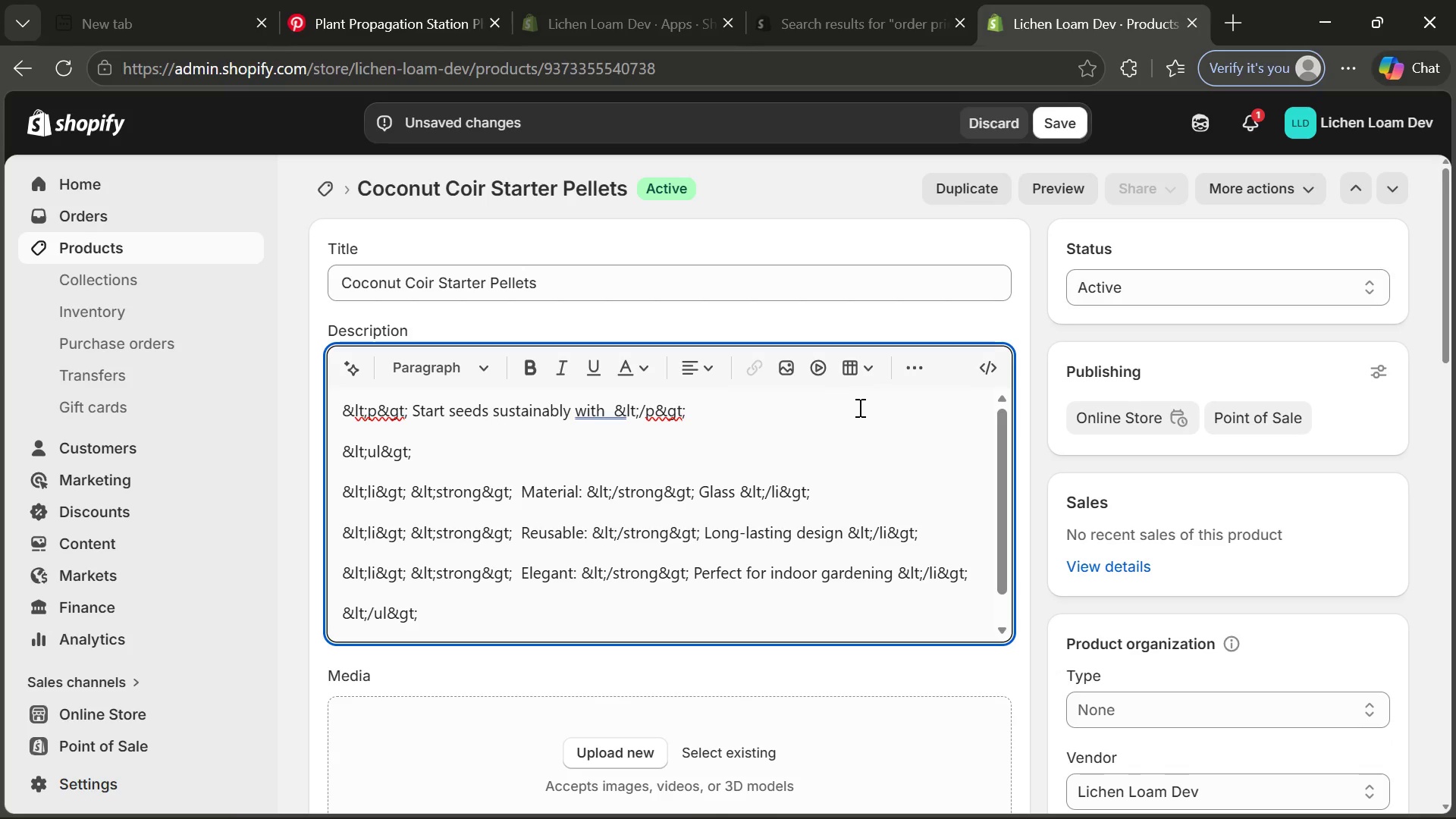 
key(Control+C)
 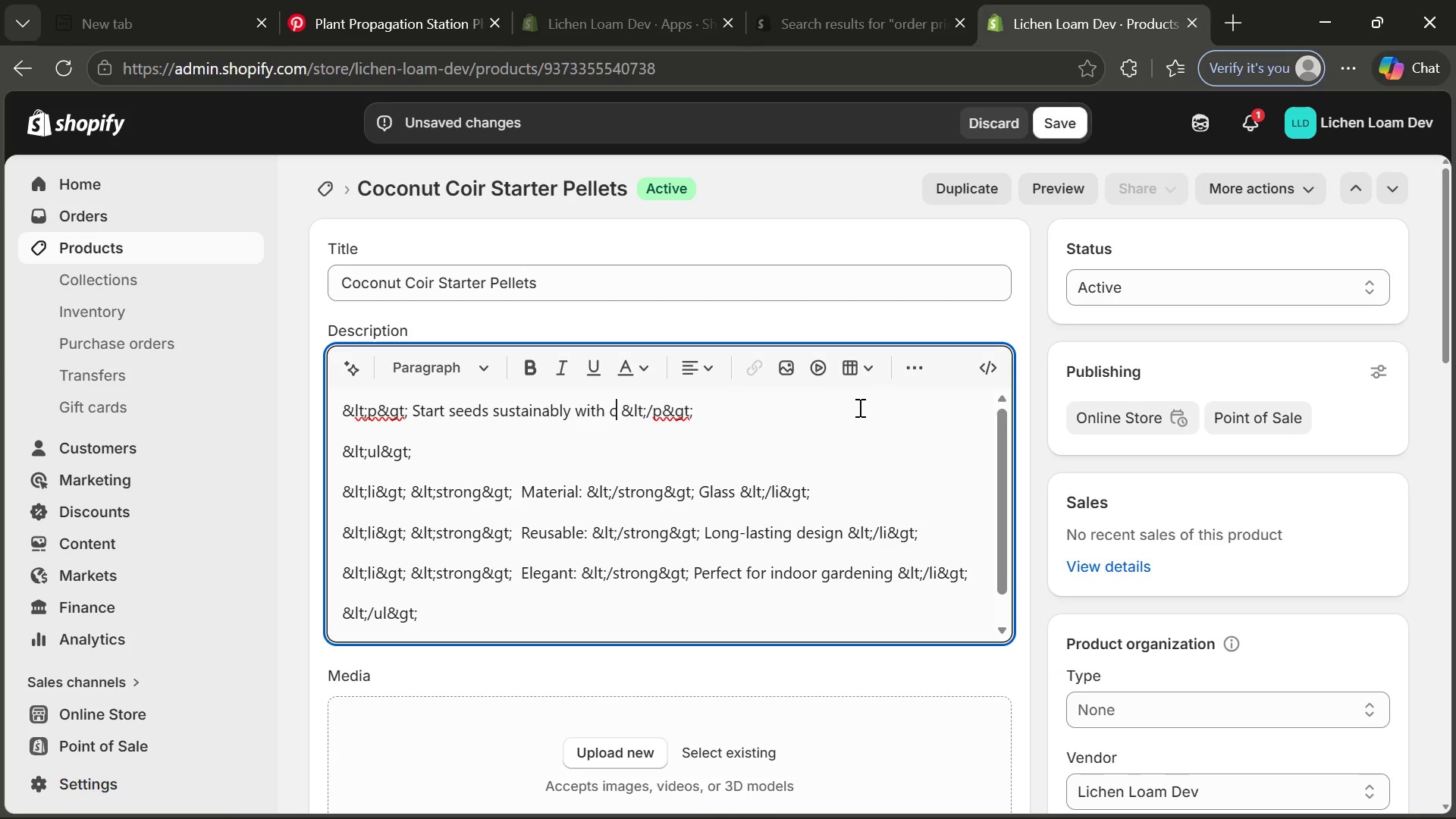 
key(Control+O)
 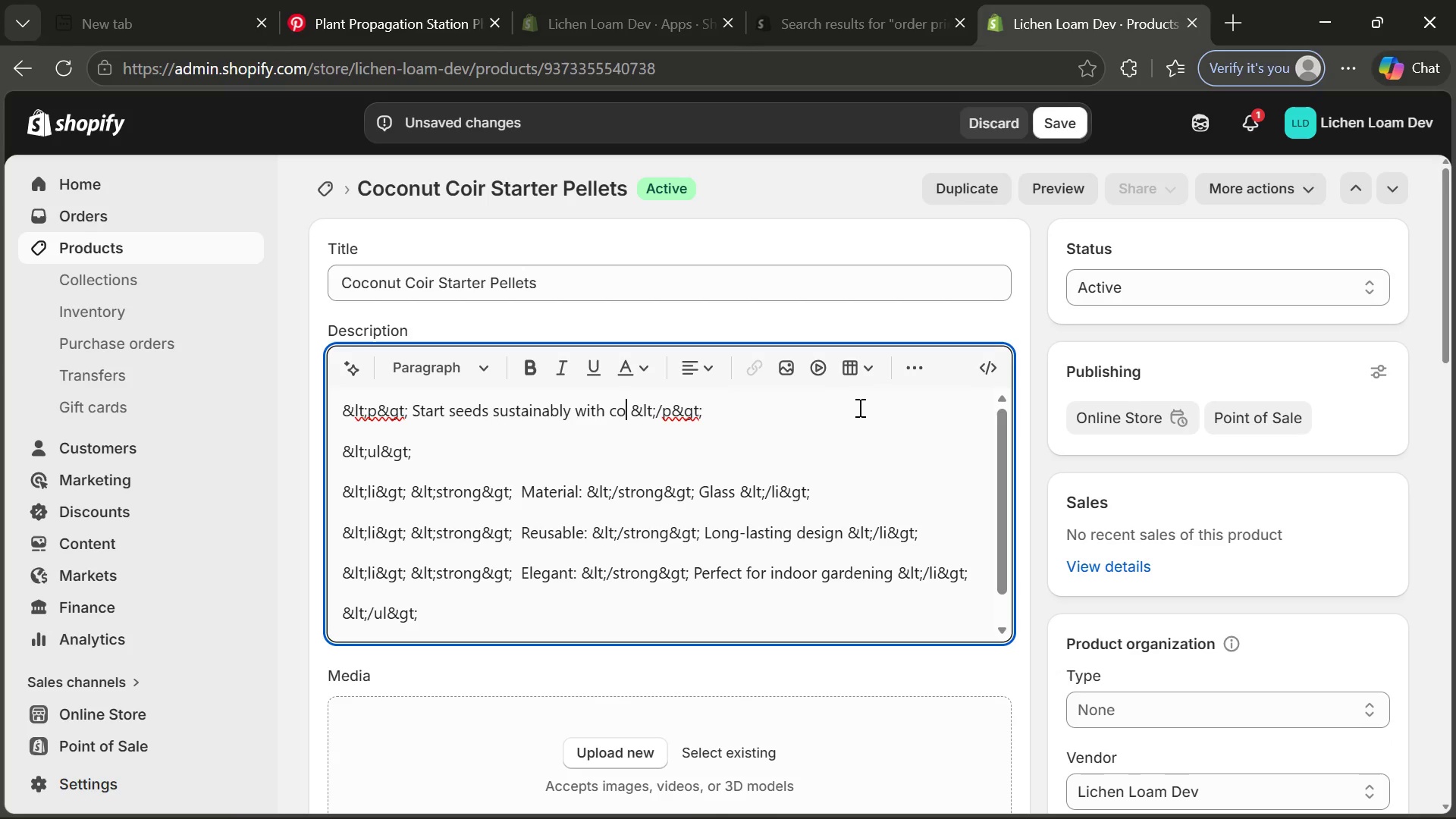 
key(Control+C)
 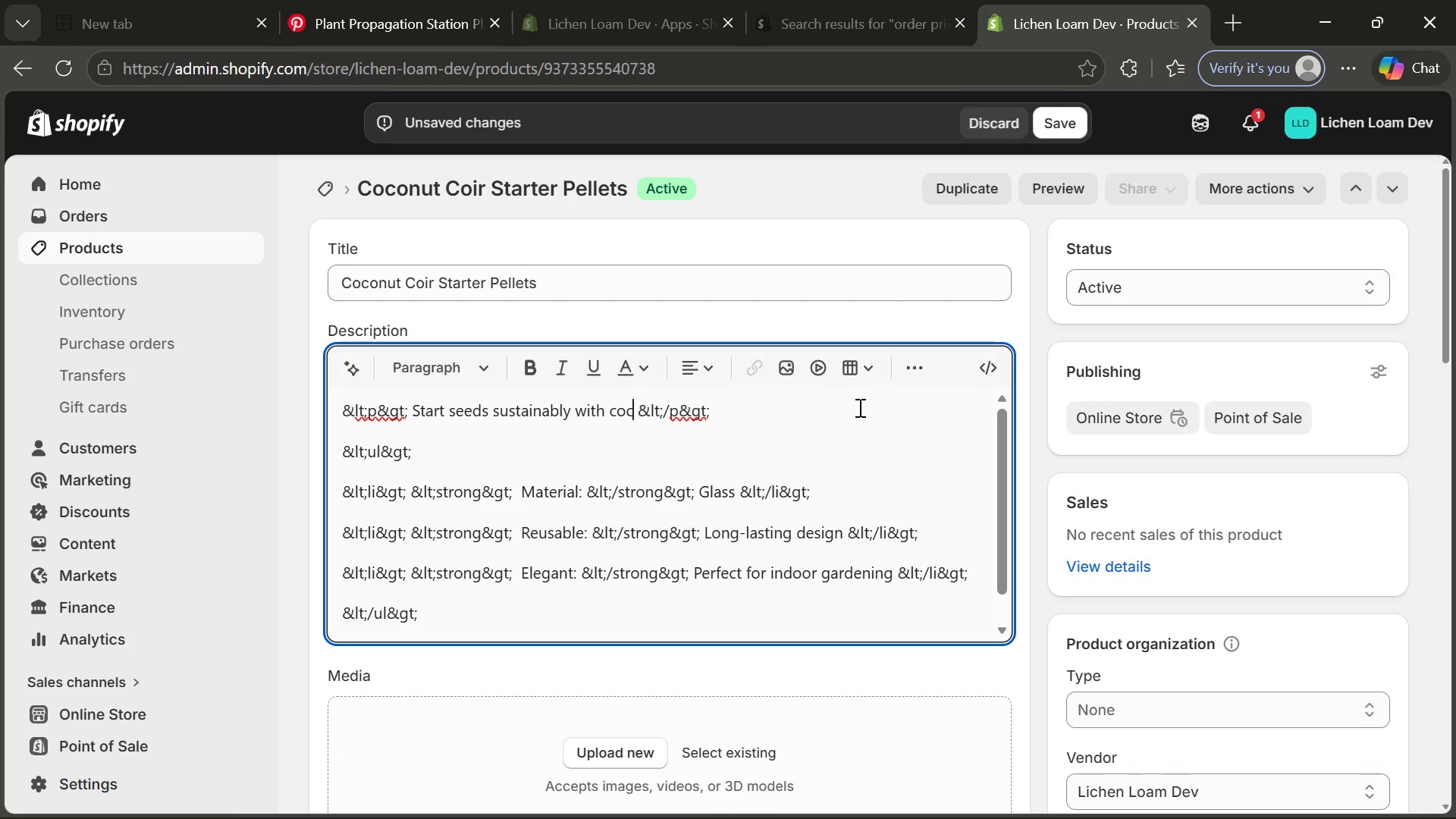 
key(Control+O)
 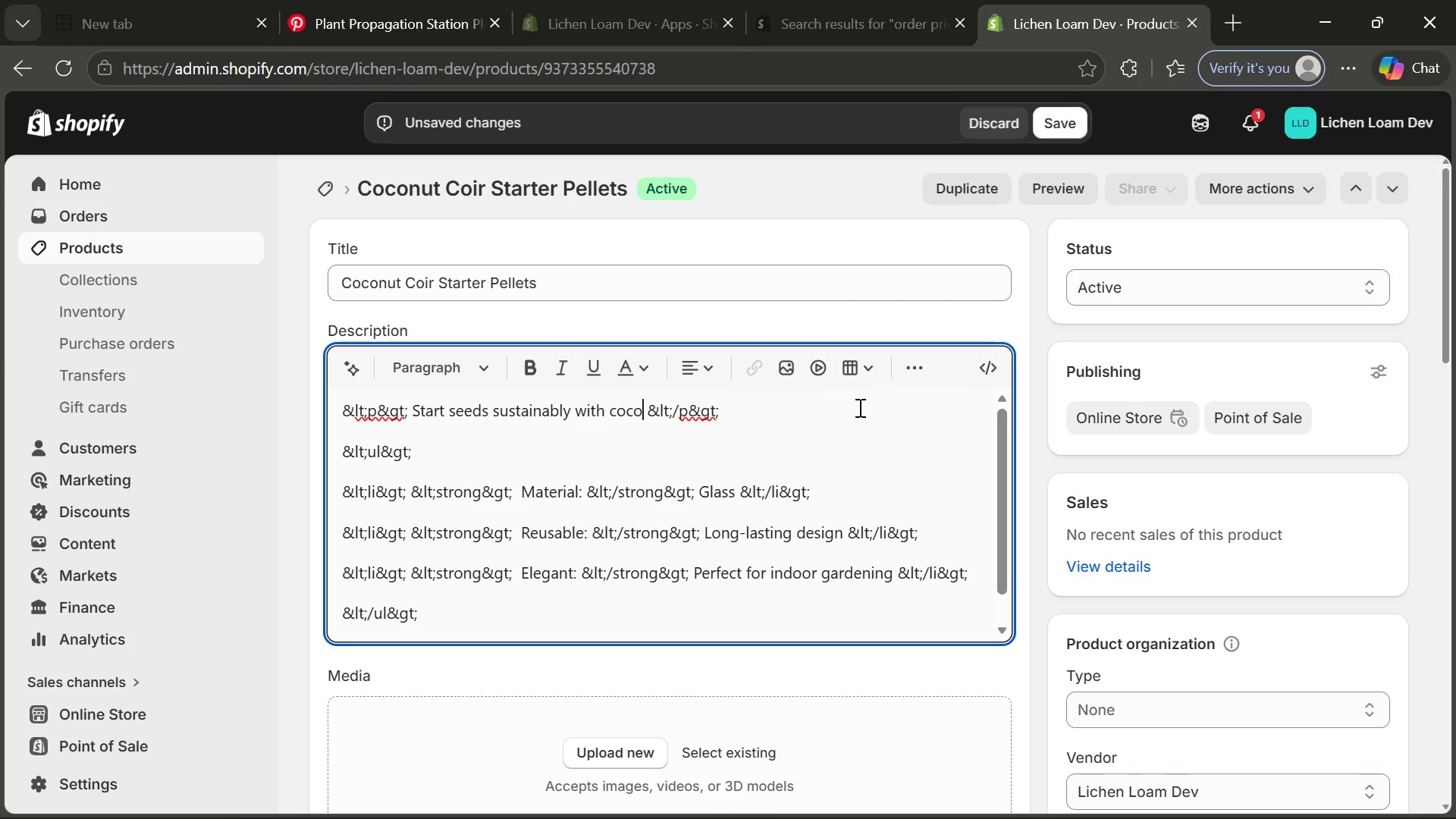 
key(Control+N)
 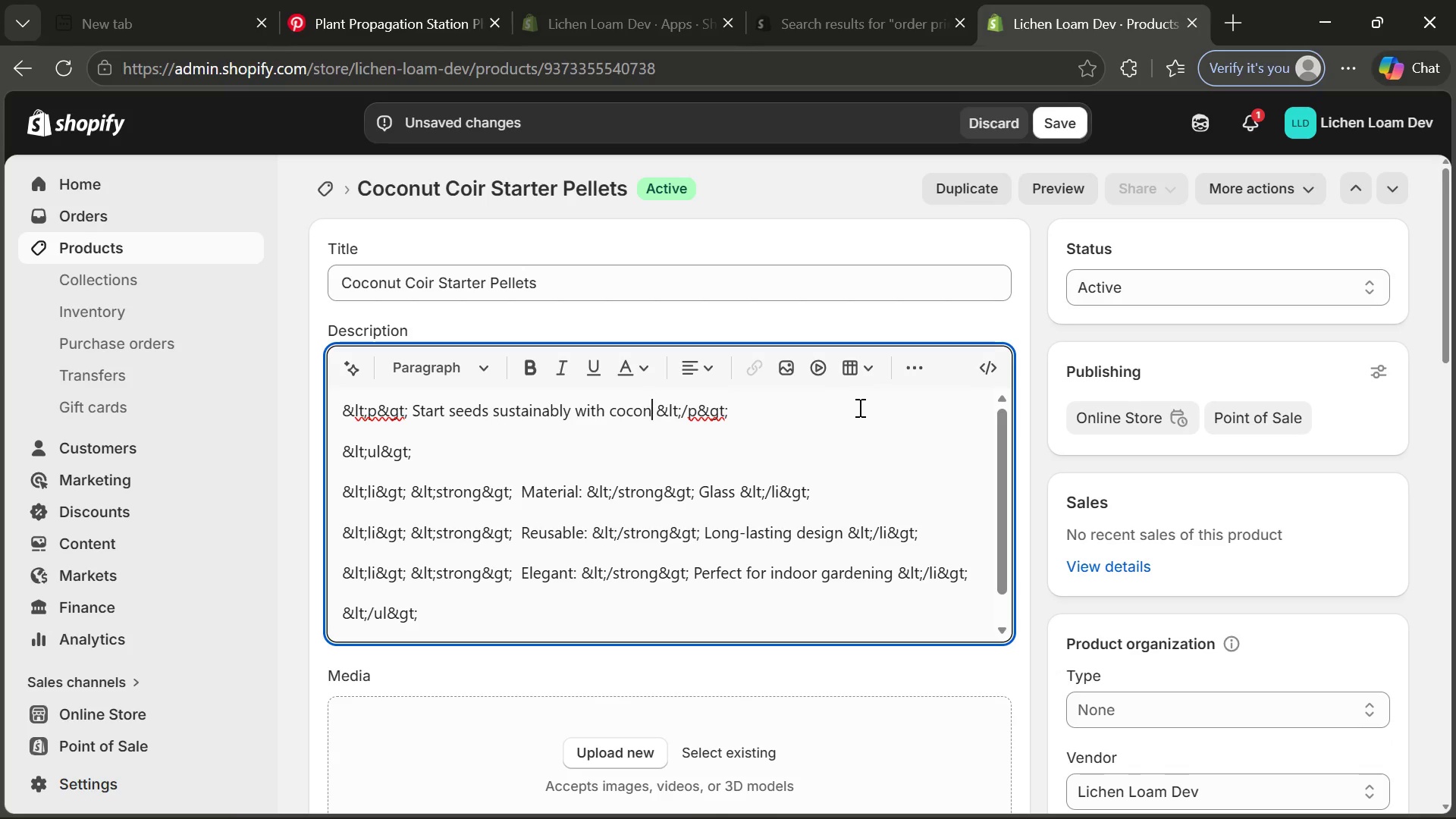 
key(Control+I)
 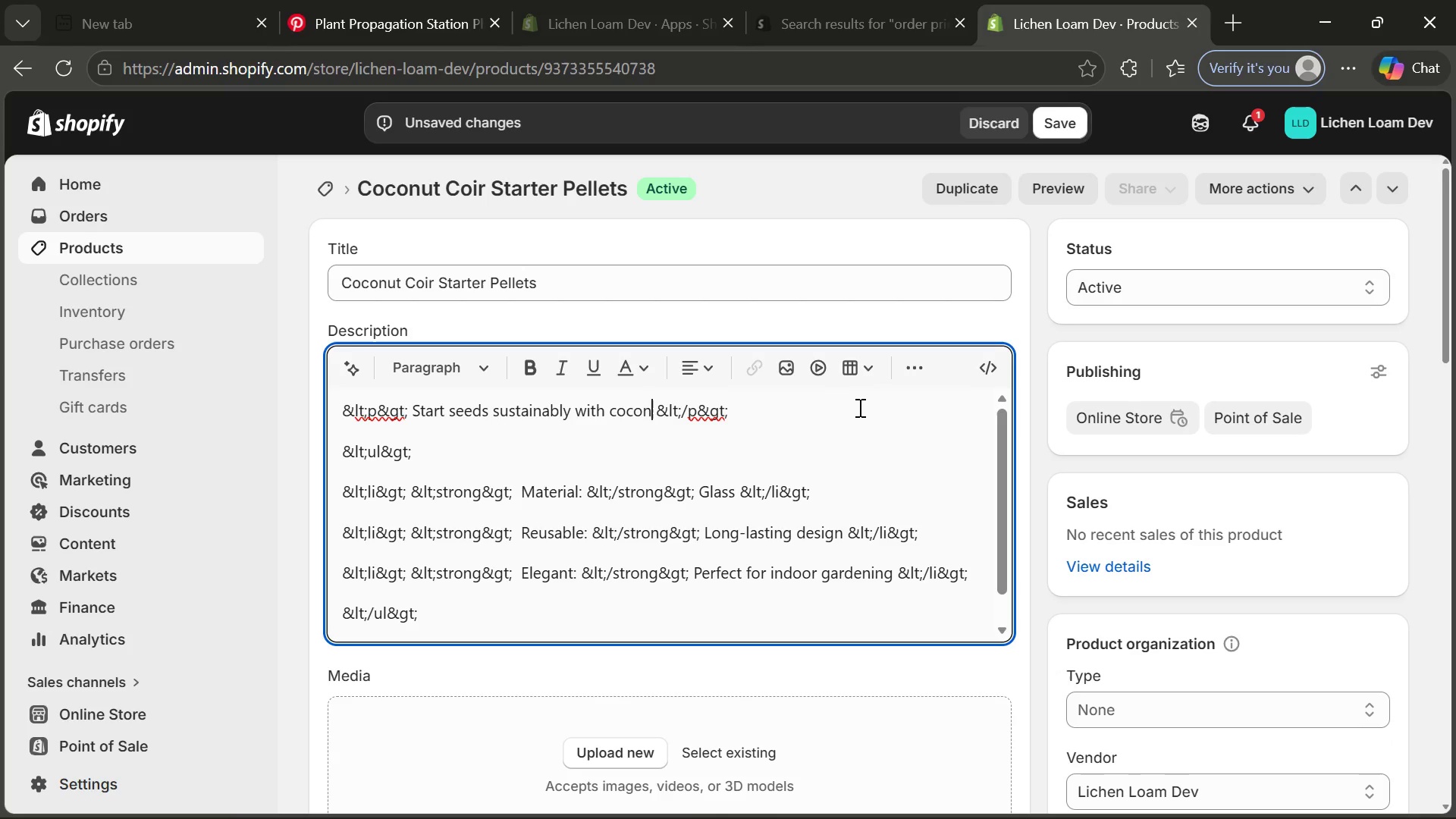 
key(Control+Backspace)
 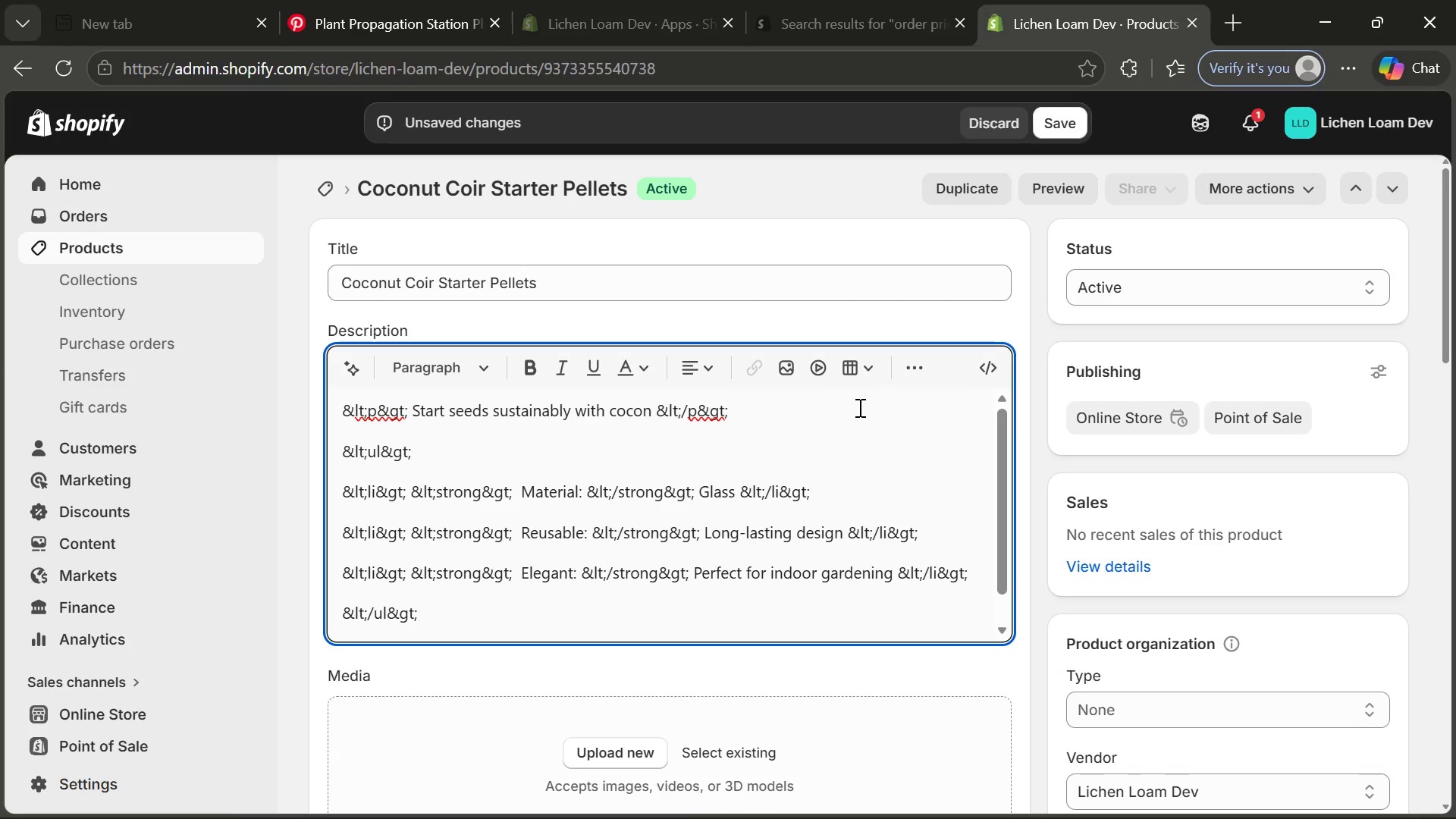 
key(Control+U)
 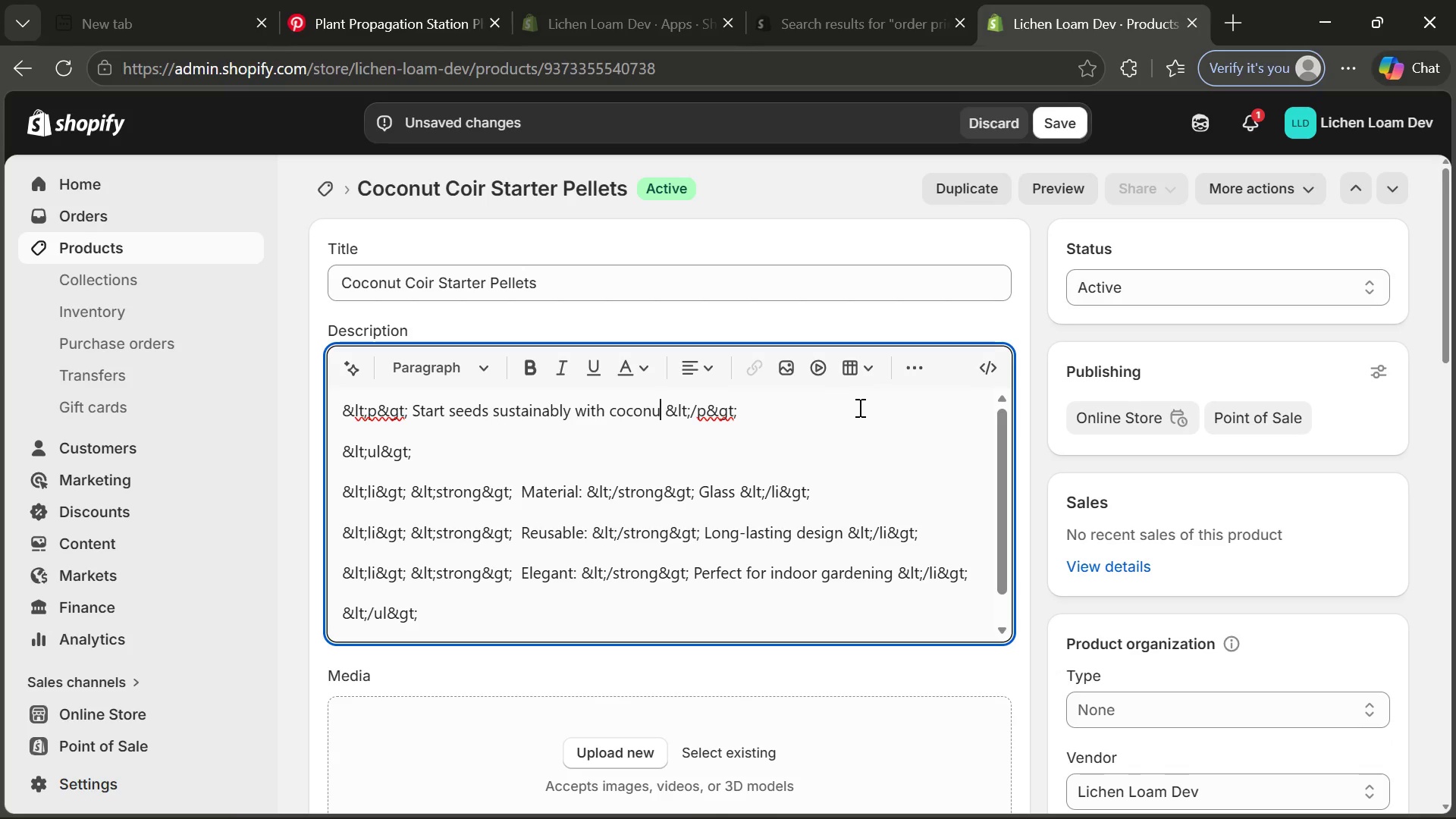 
key(Control+T)
 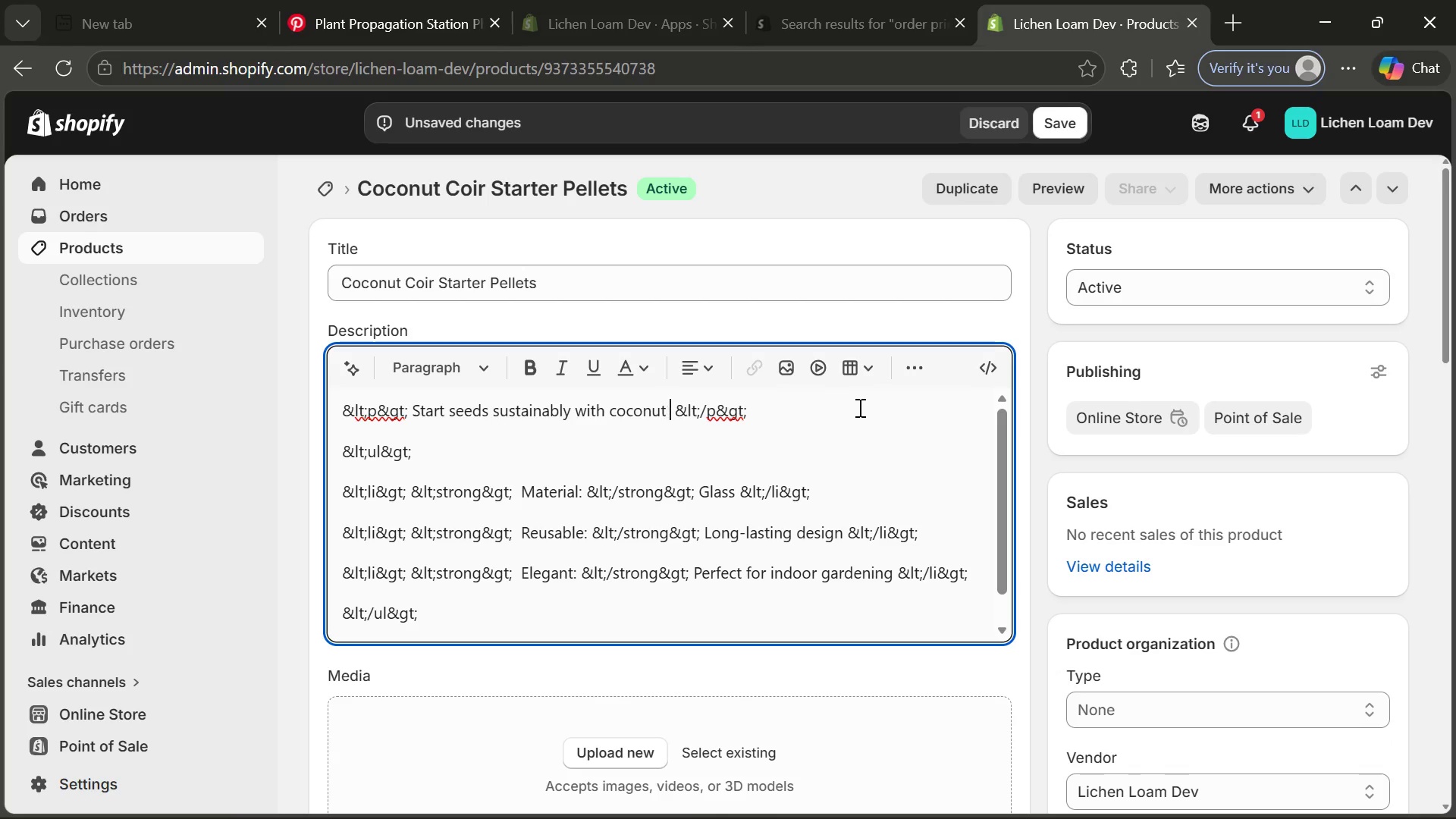 
key(Control+Space)
 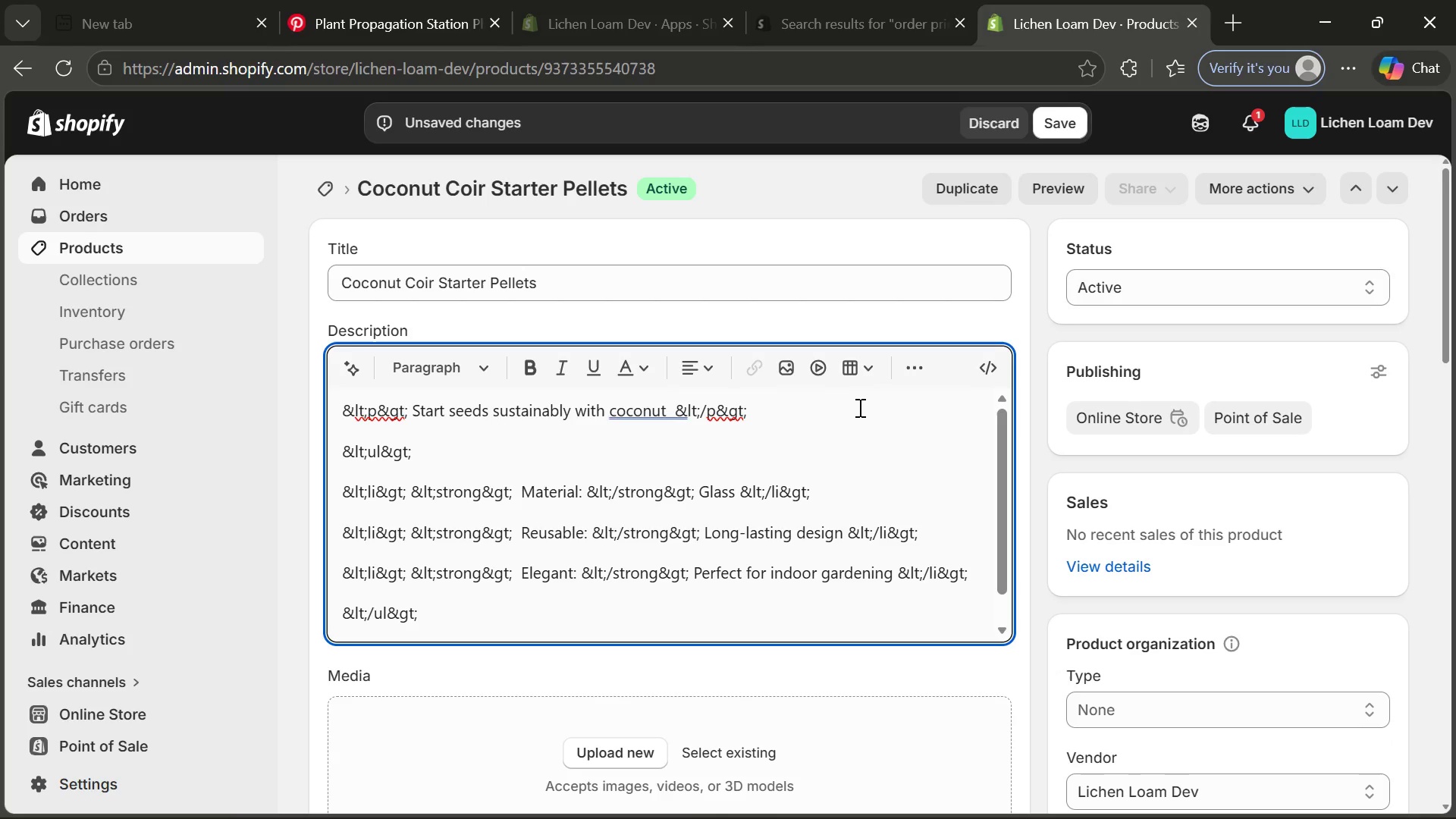 
key(Control+C)
 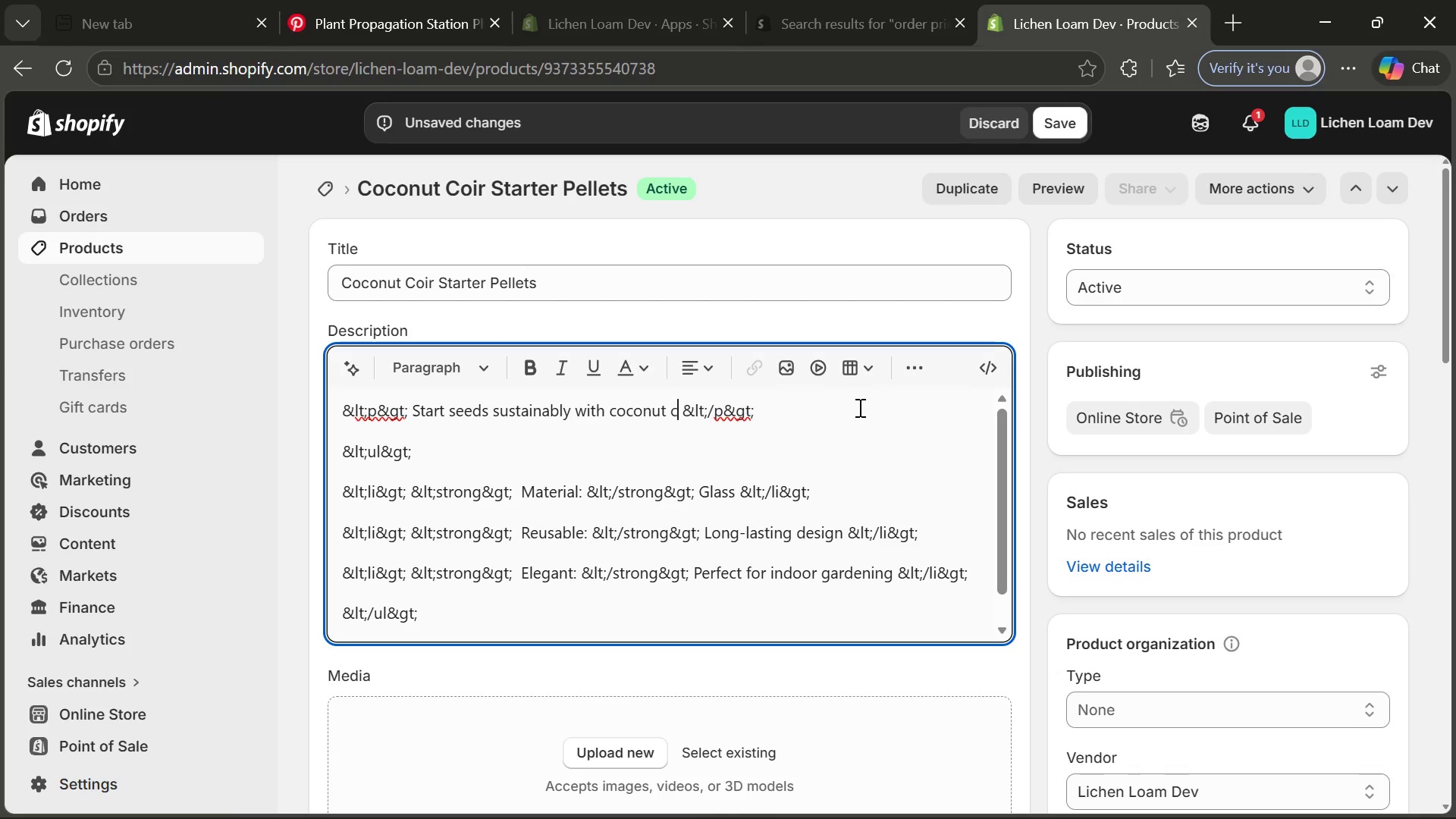 
key(Control+O)
 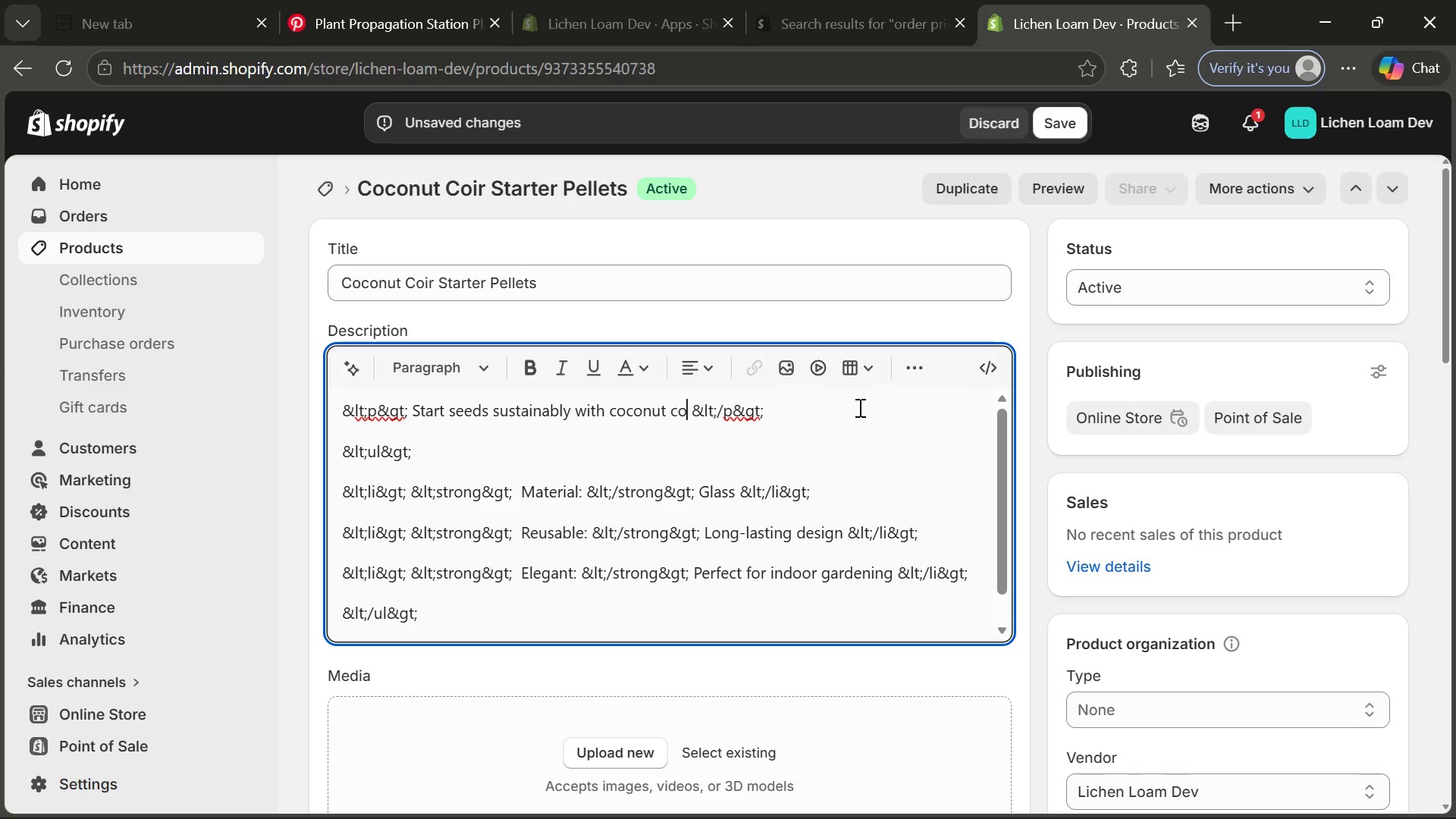 
key(Control+I)
 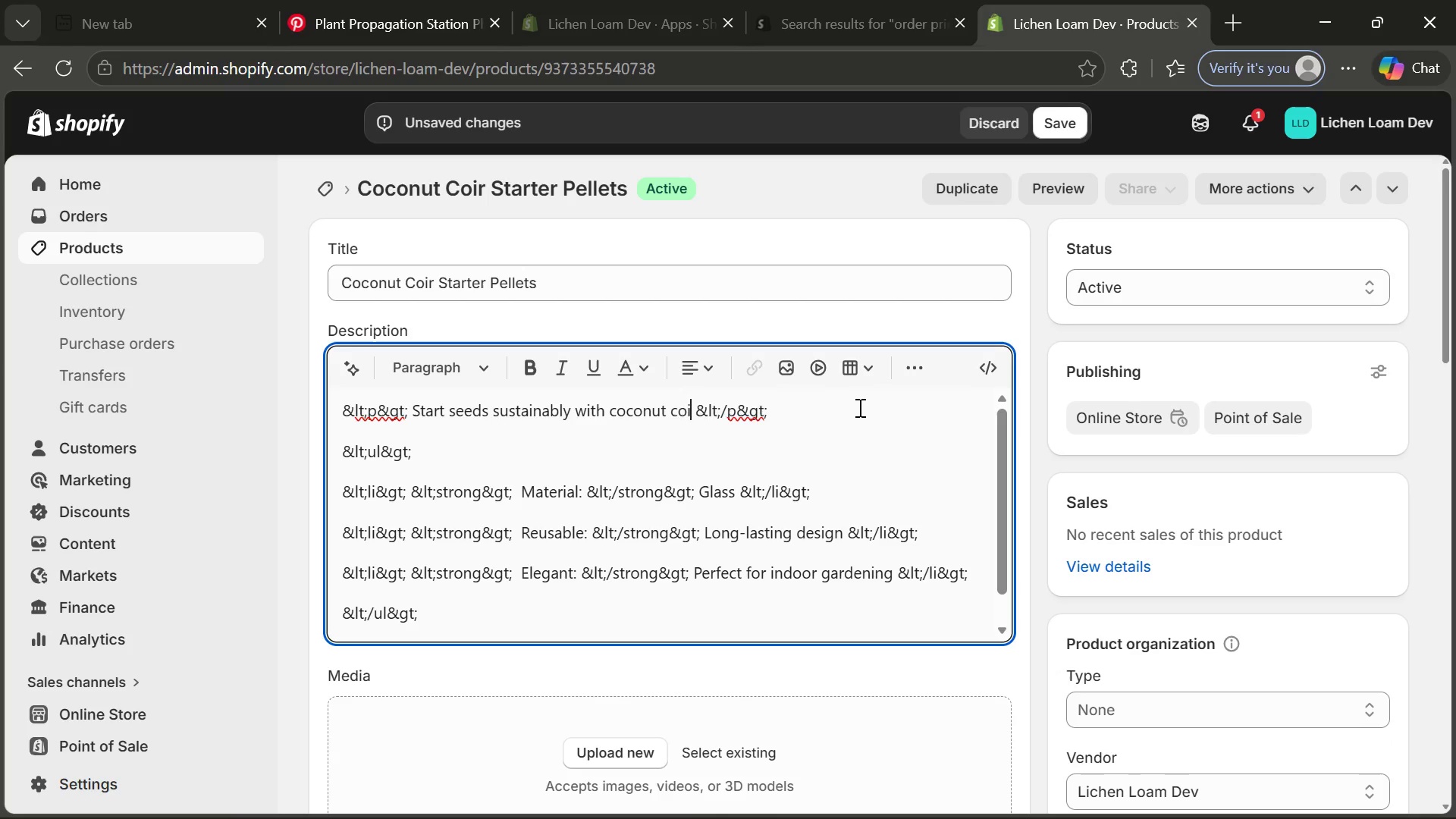 
key(Control+R)
 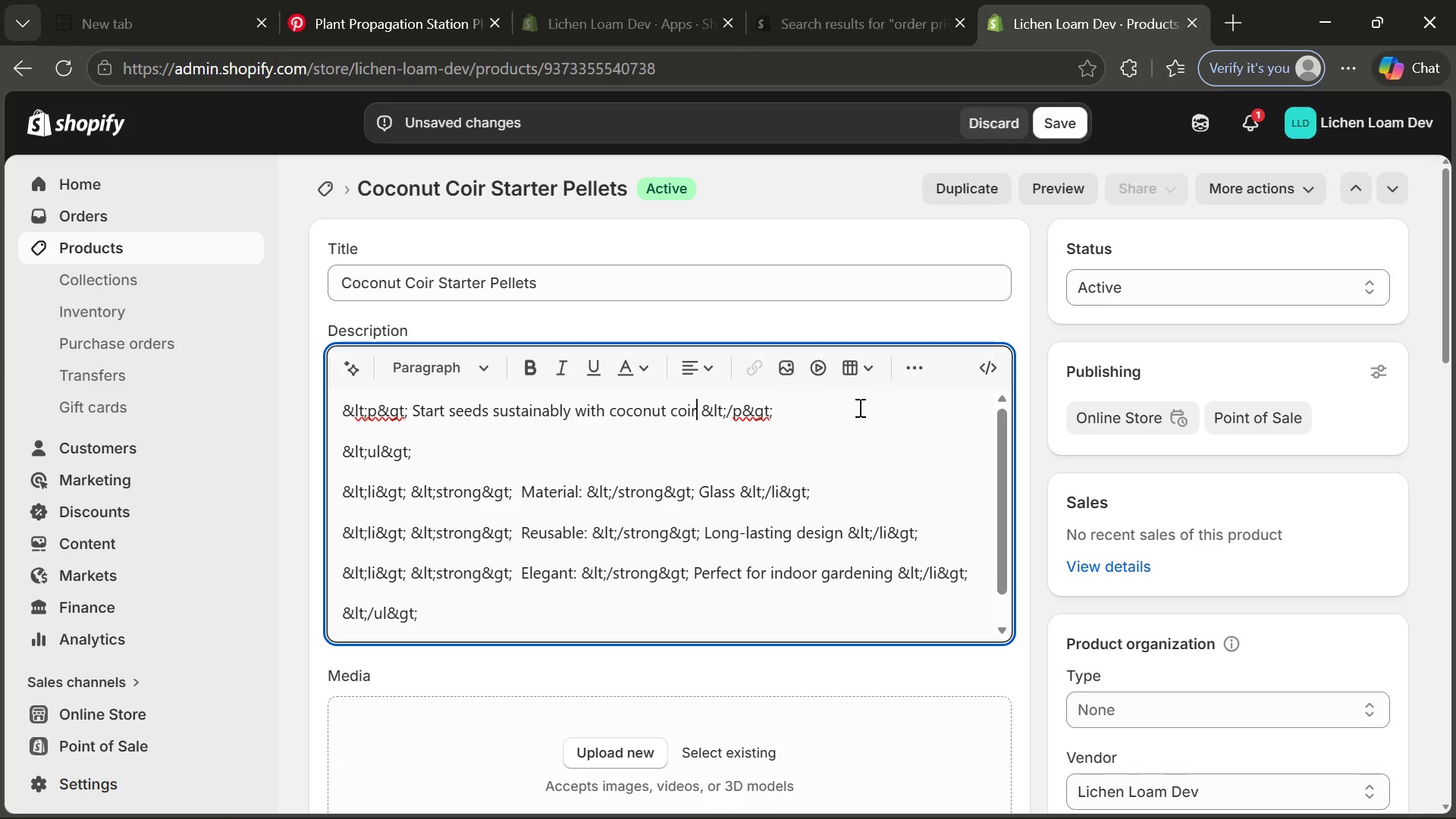 
key(Control+Space)
 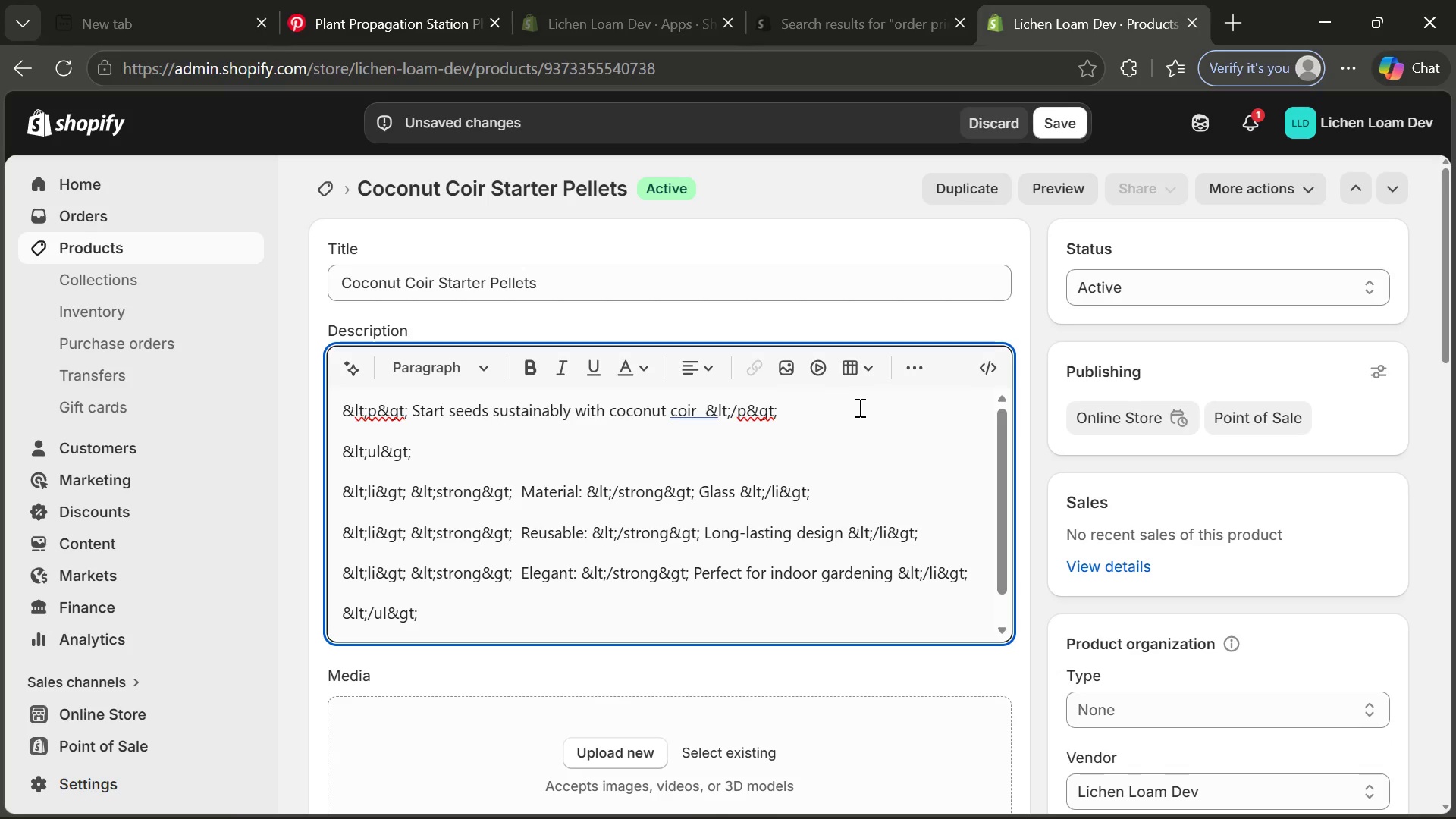 
key(Control+P)
 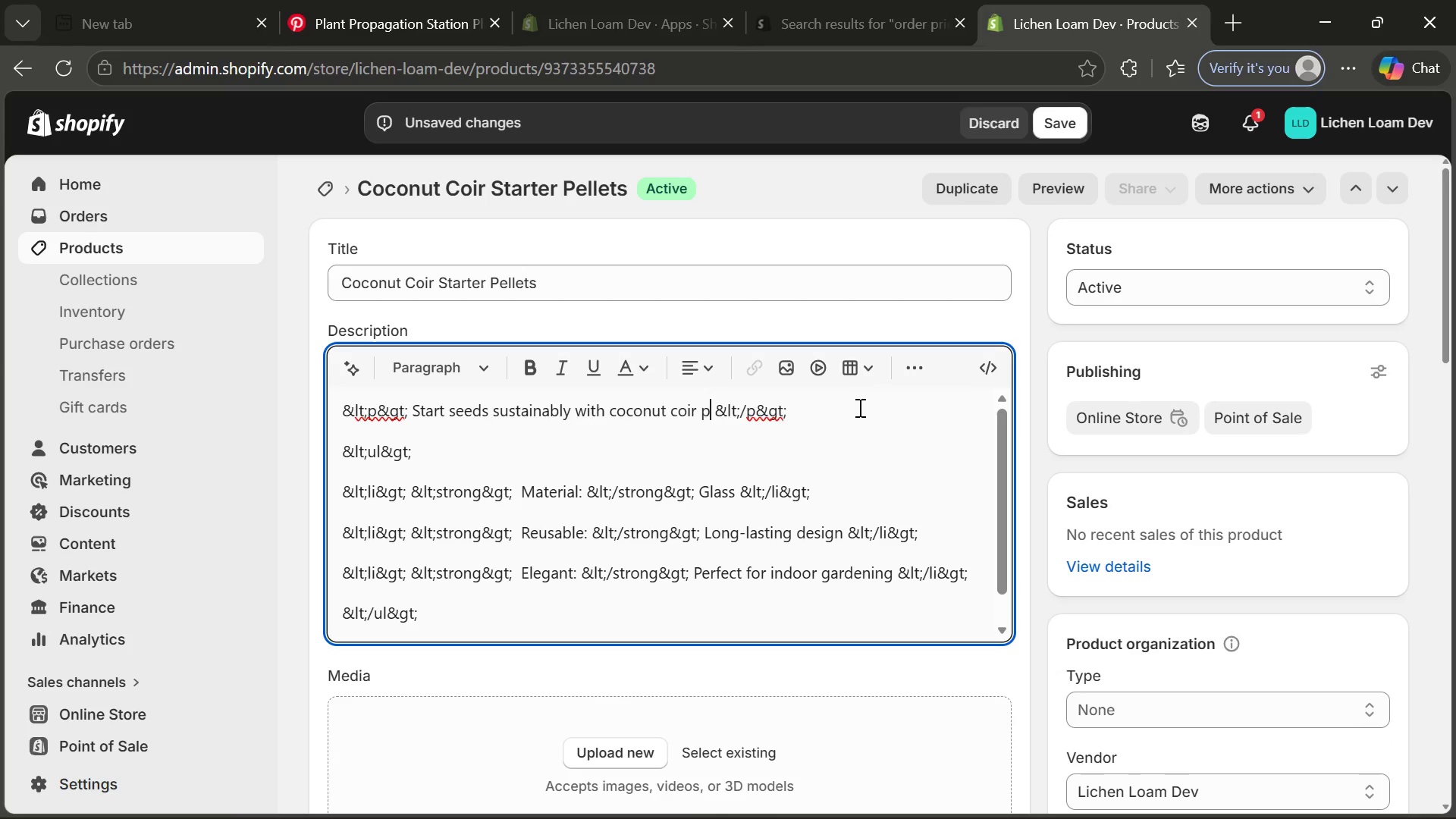 
key(Control+E)
 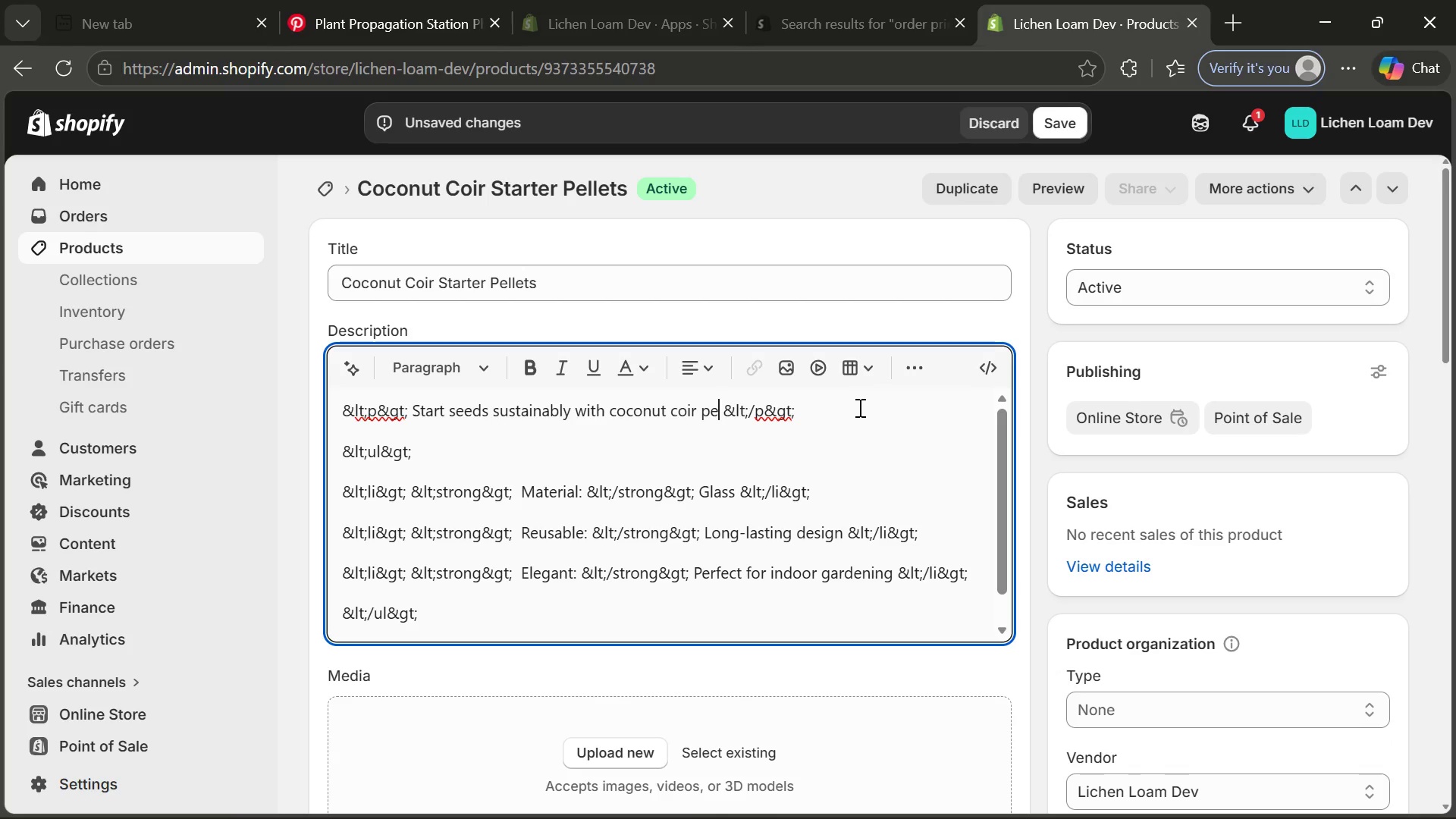 
key(Control+L)
 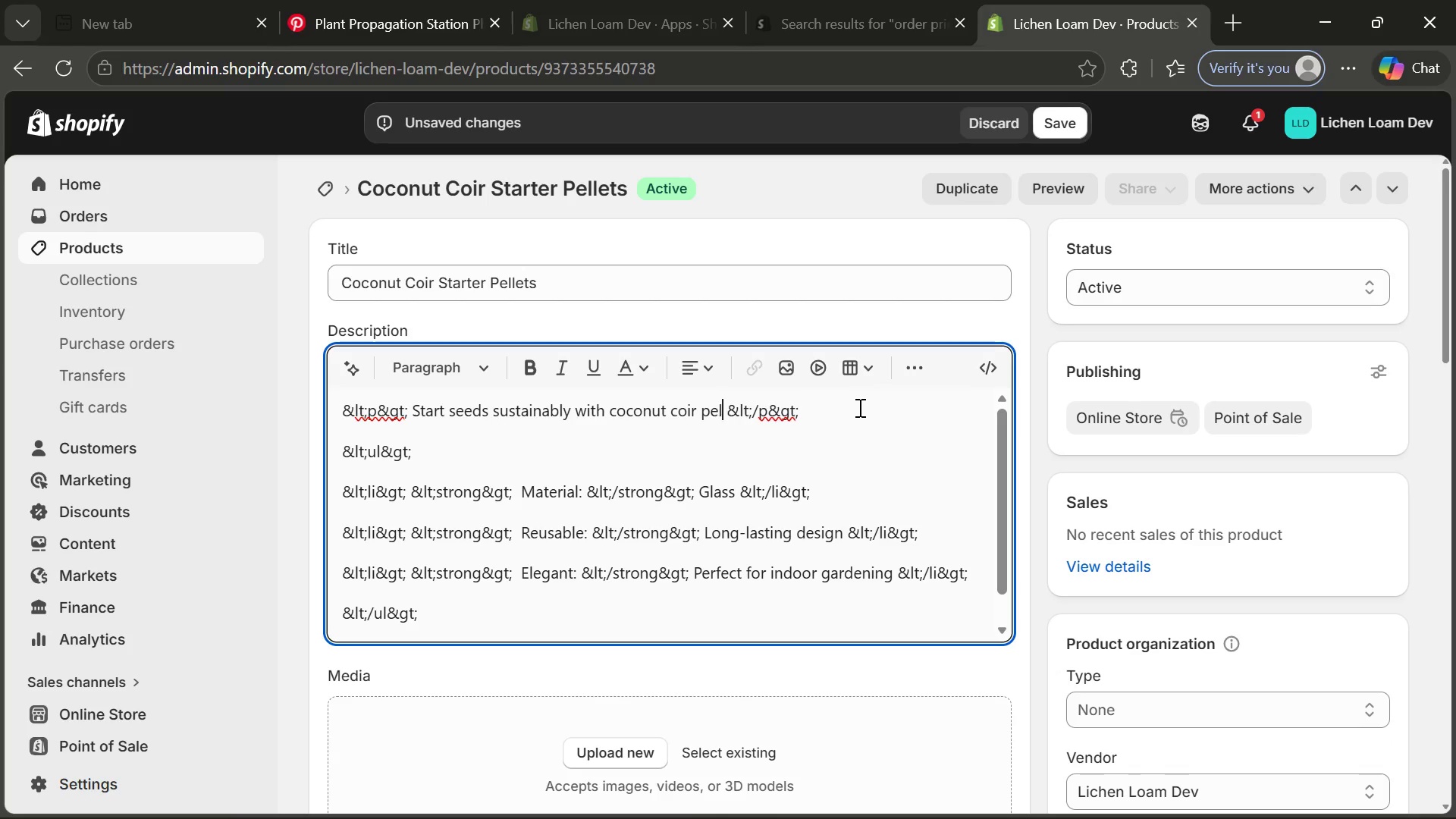 
key(Control+L)
 